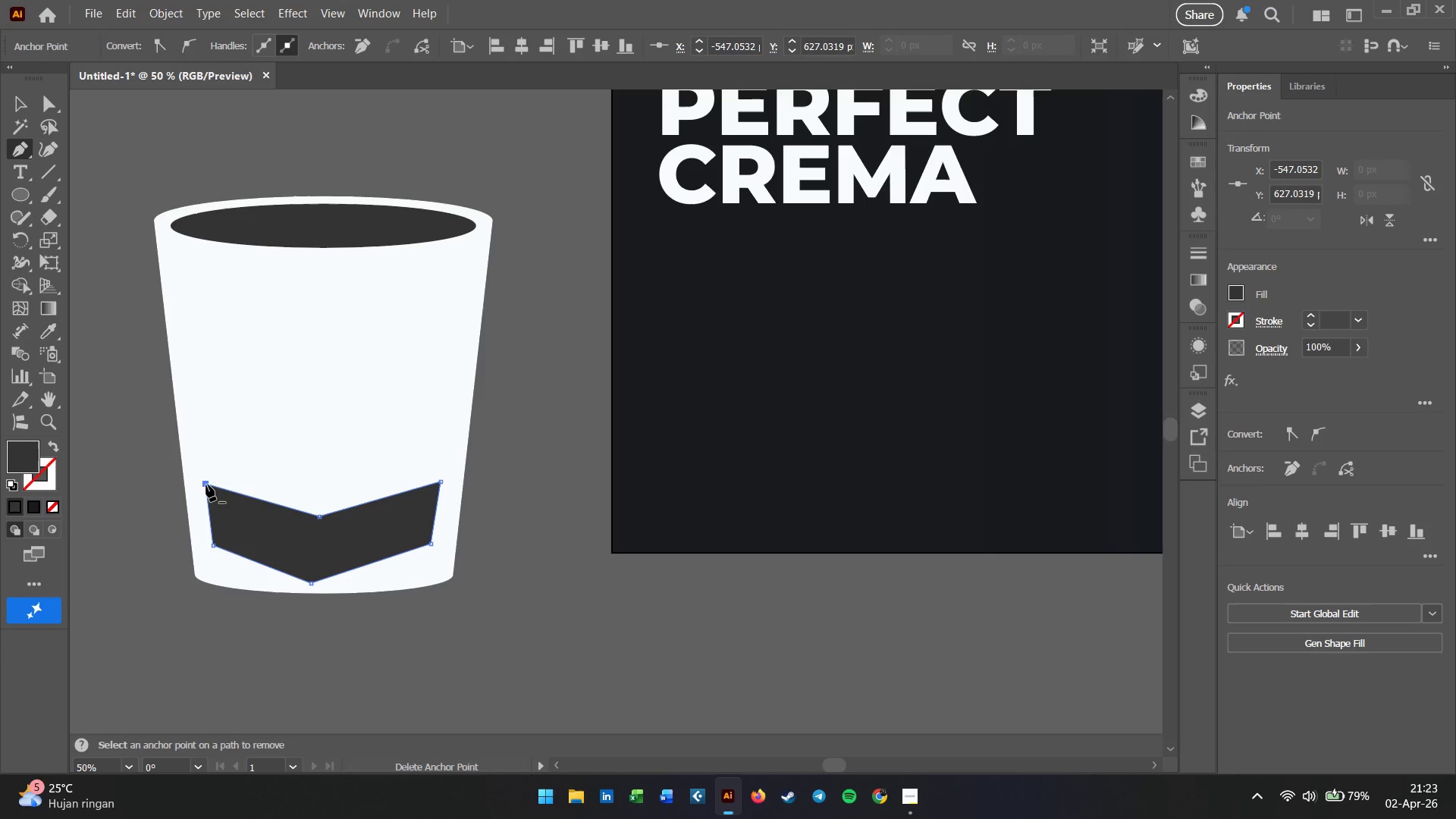 
hold_key(key=AltLeft, duration=0.72)
scroll: coordinate [300, 572], scroll_direction: up, amount: 1.0
 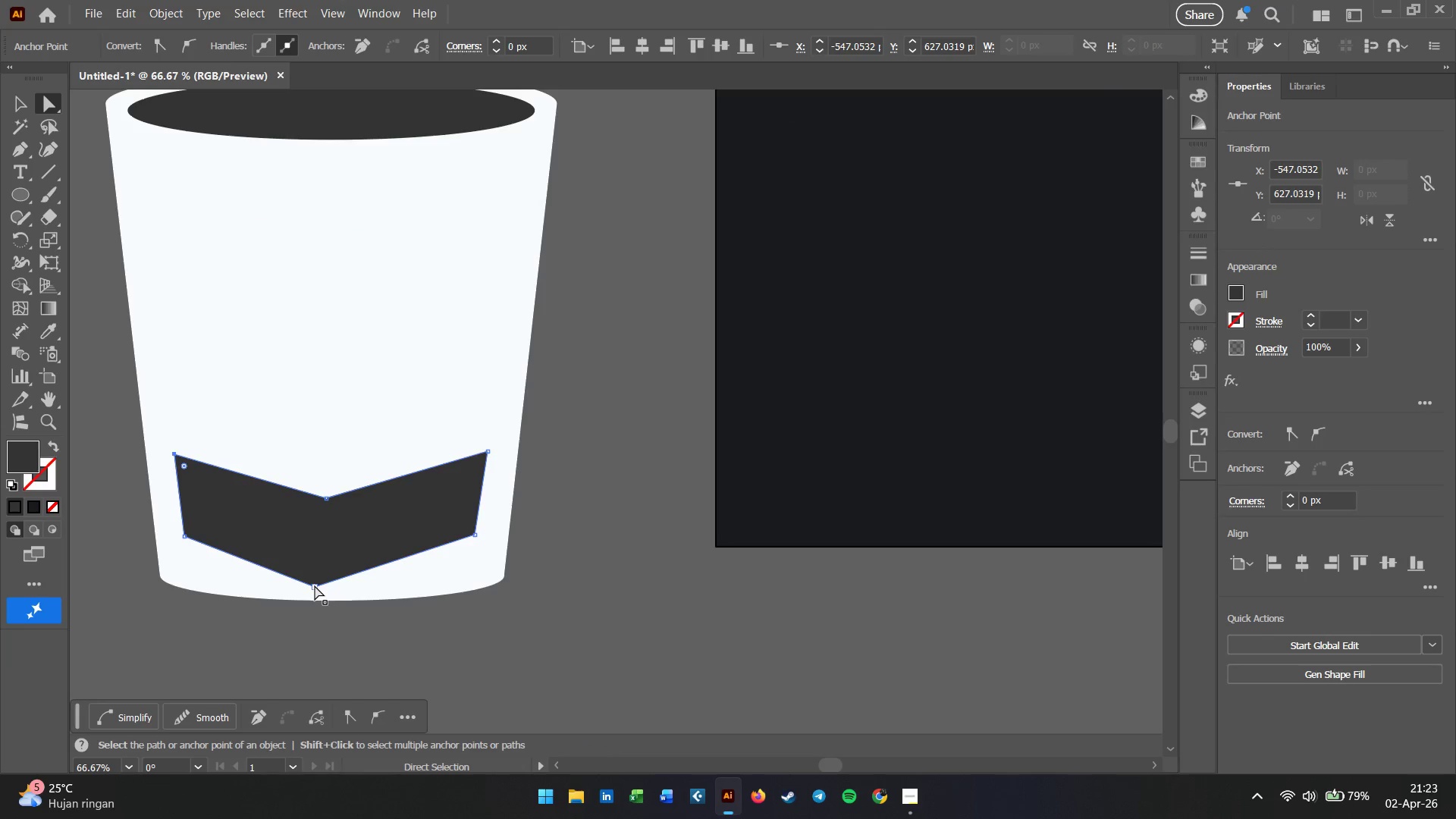 
left_click_drag(start_coordinate=[315, 585], to_coordinate=[321, 585])
 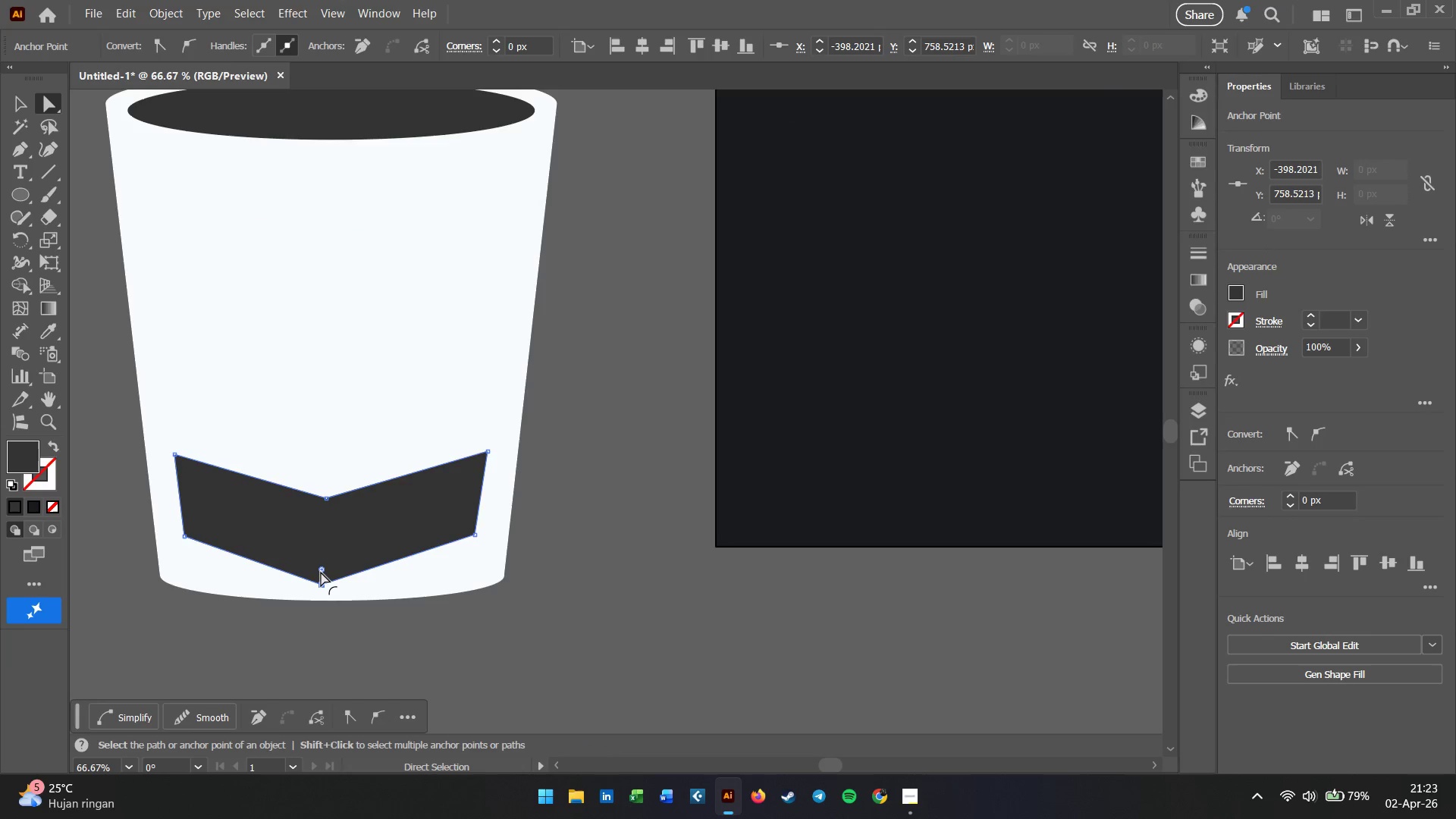 
left_click_drag(start_coordinate=[321, 571], to_coordinate=[388, 204])
 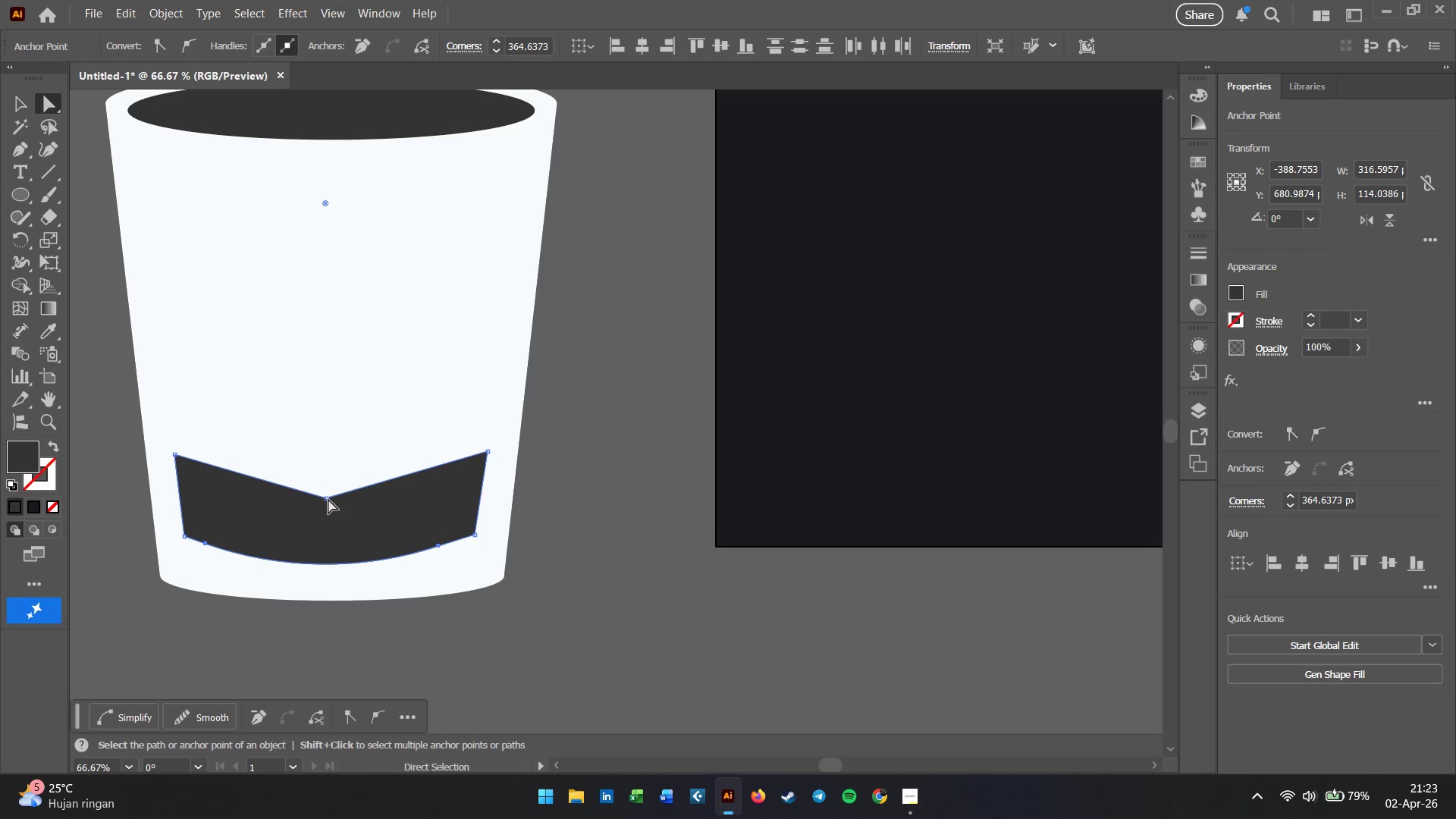 
left_click([326, 499])
 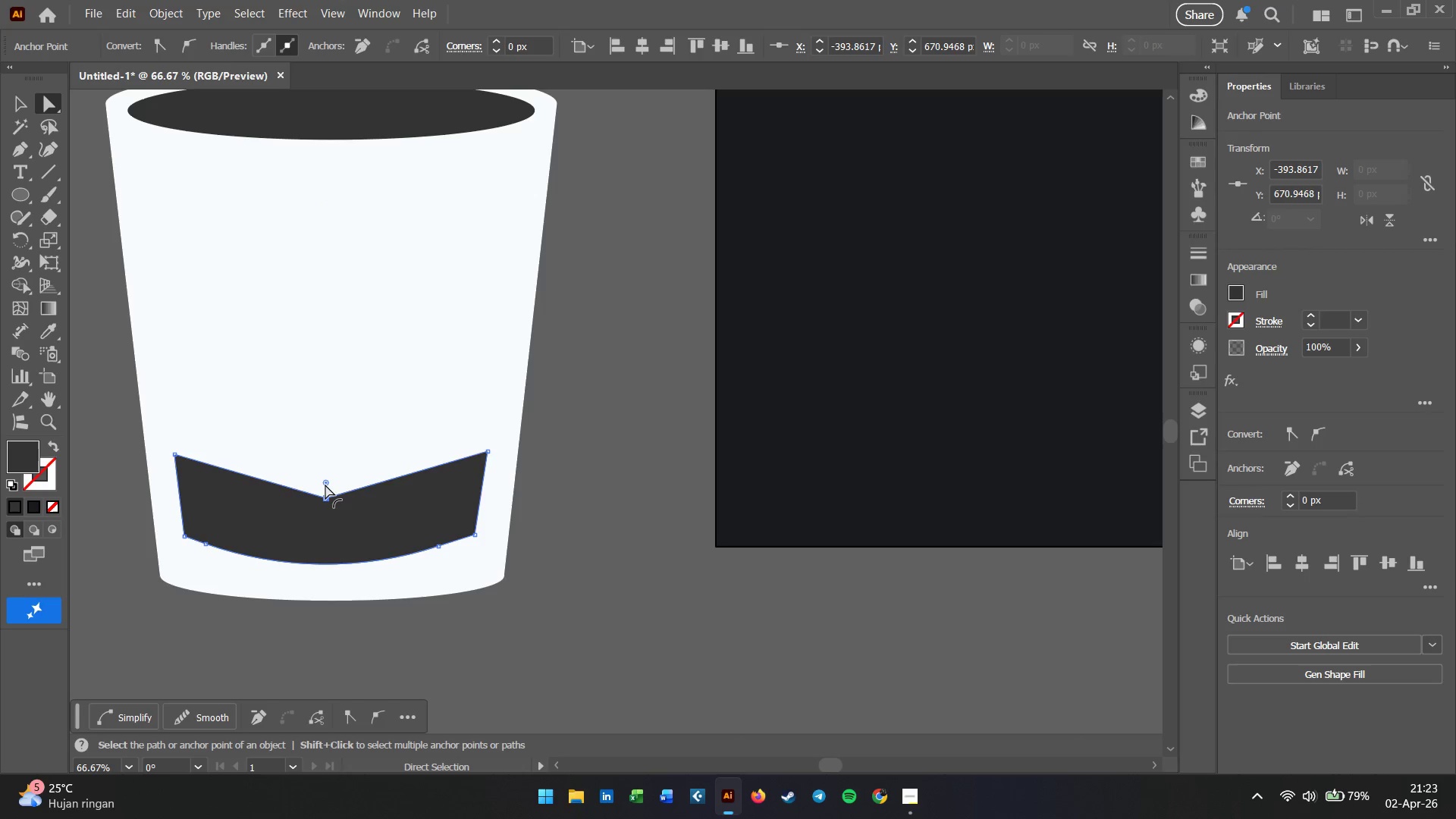 
left_click_drag(start_coordinate=[325, 485], to_coordinate=[388, 49])
 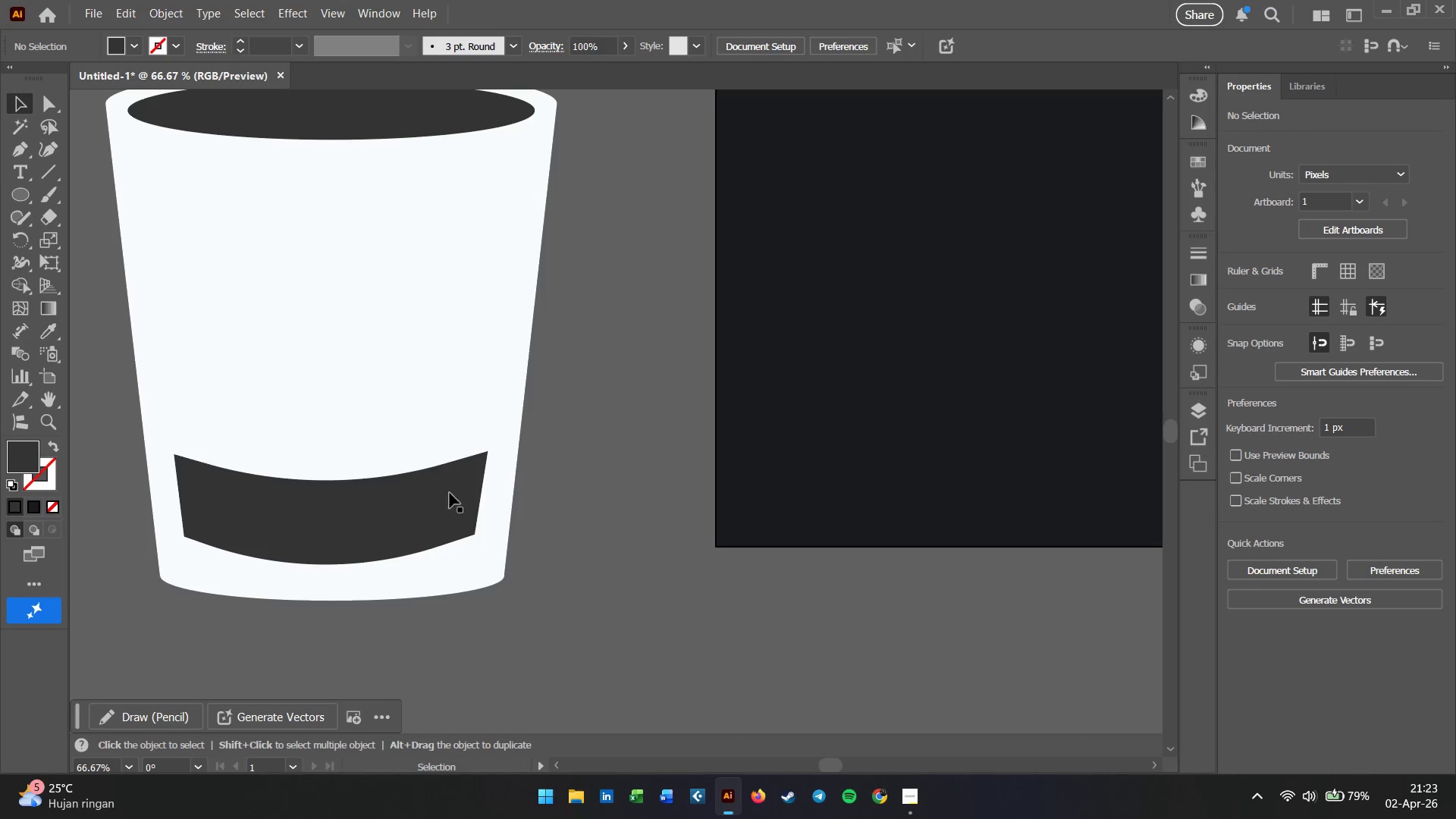 
wait(5.89)
 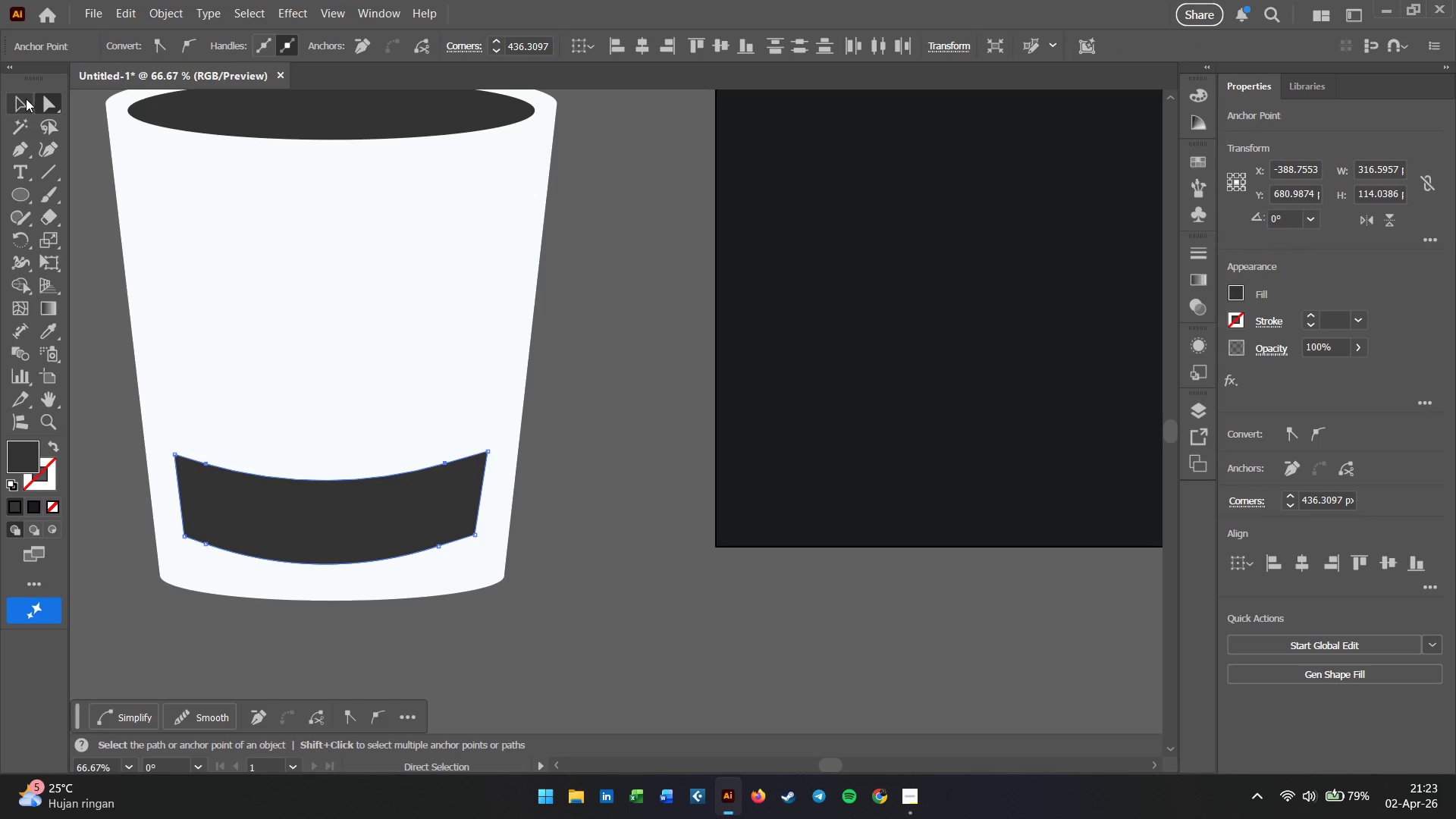 
hold_key(key=AltLeft, duration=2.77)
left_click_drag(start_coordinate=[344, 507], to_coordinate=[344, 425])
 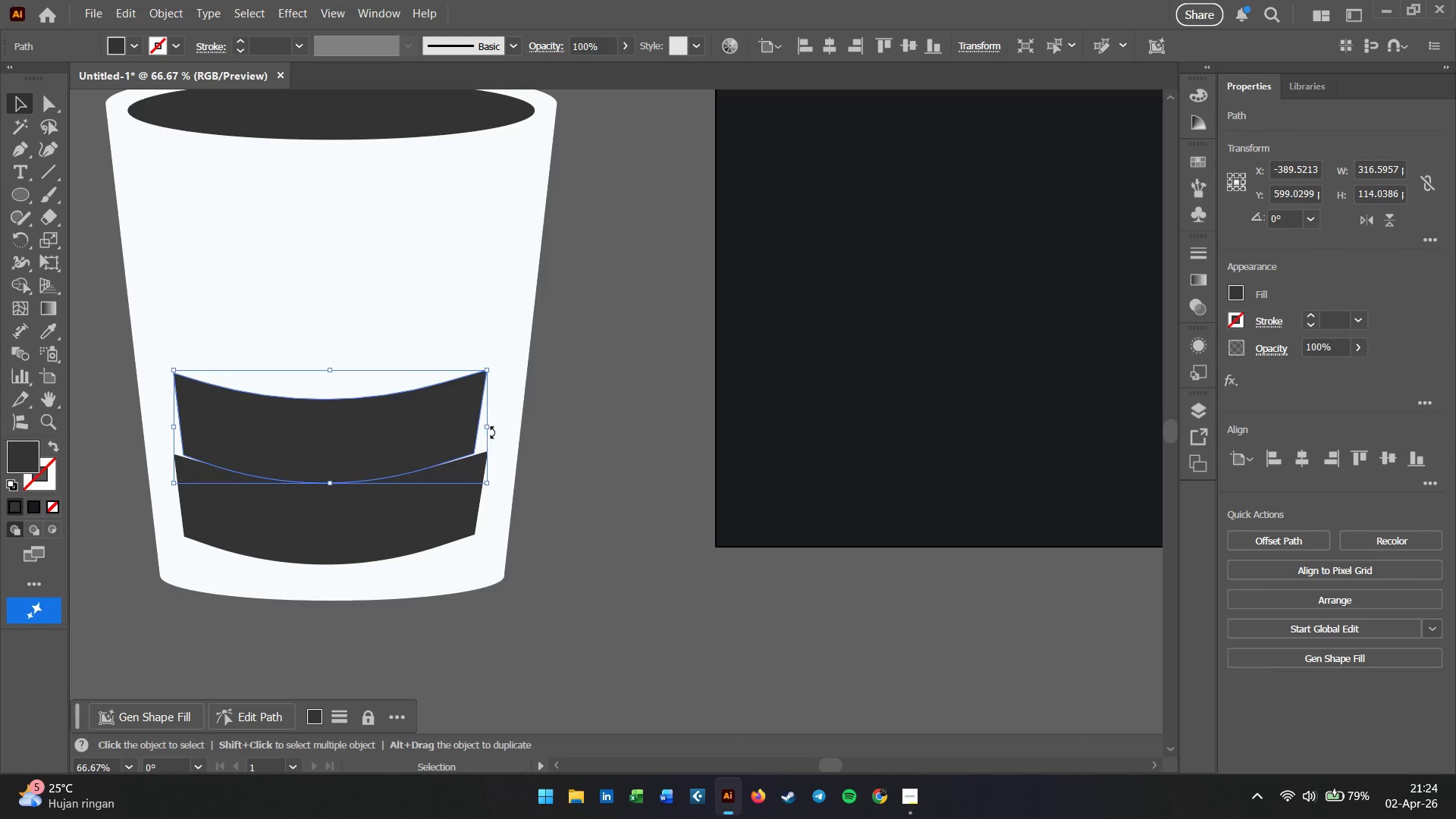 
left_click_drag(start_coordinate=[488, 425], to_coordinate=[502, 423])
 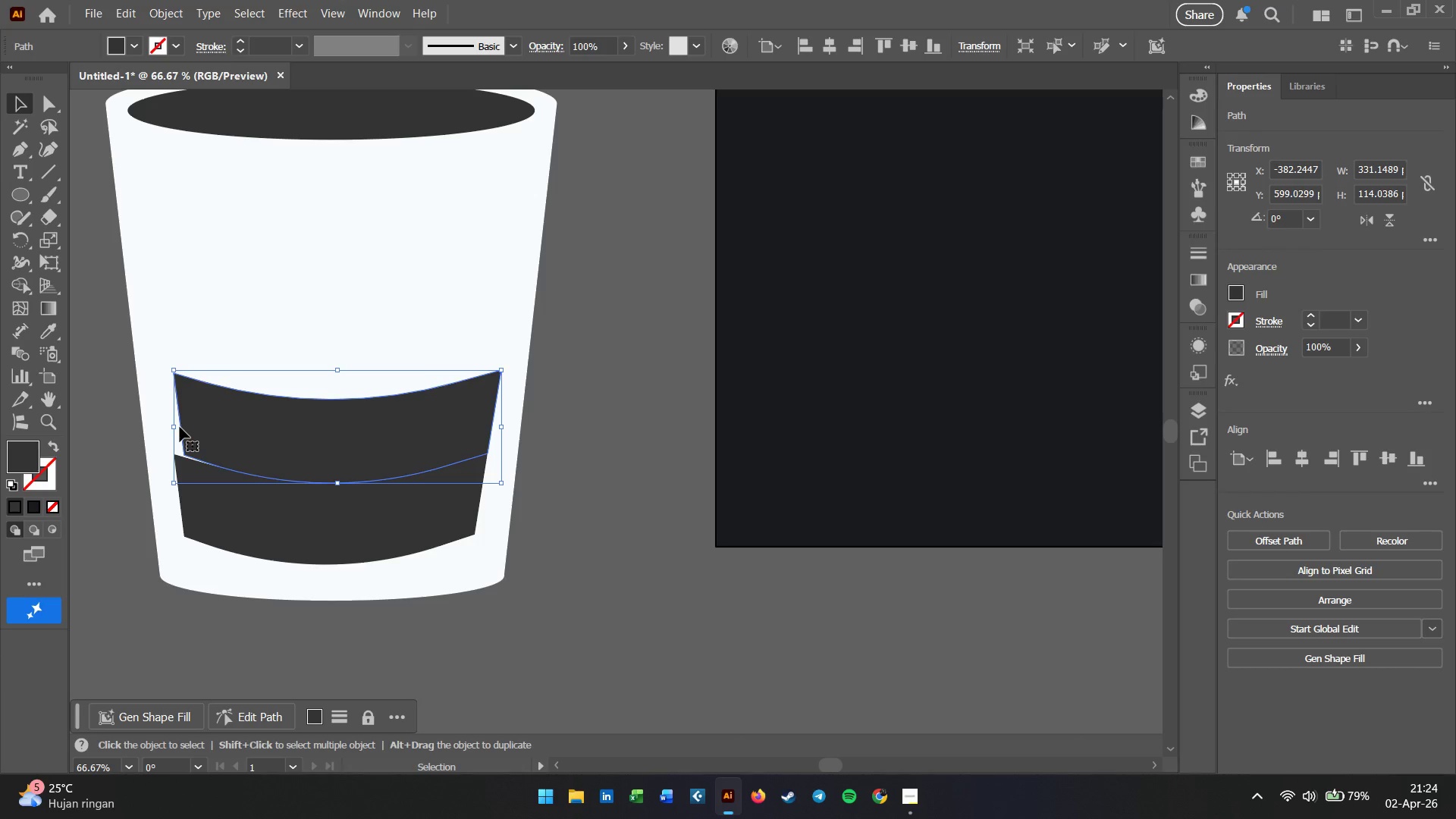 
left_click_drag(start_coordinate=[174, 427], to_coordinate=[163, 425])
 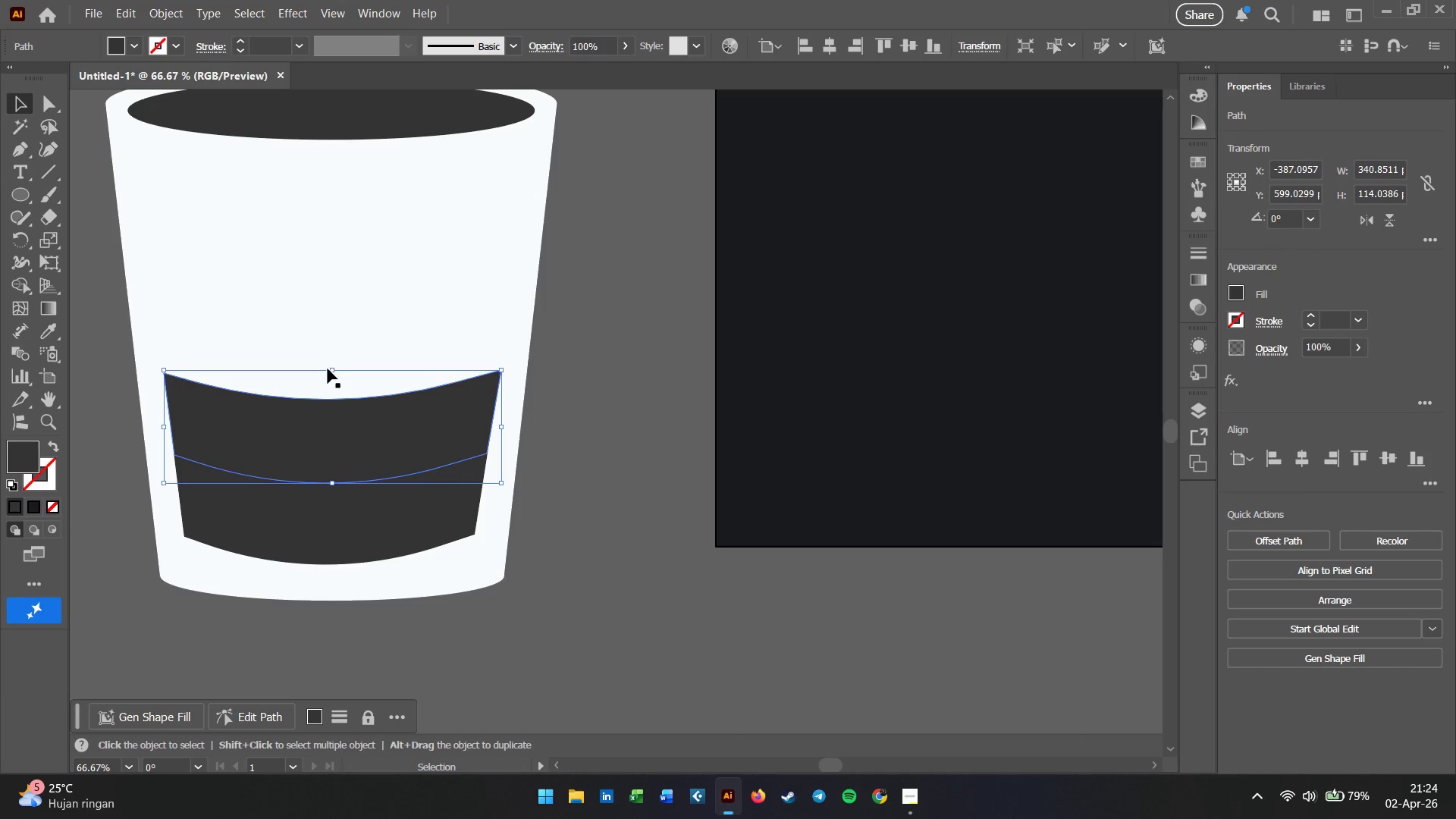 
left_click_drag(start_coordinate=[337, 369], to_coordinate=[337, 350])
 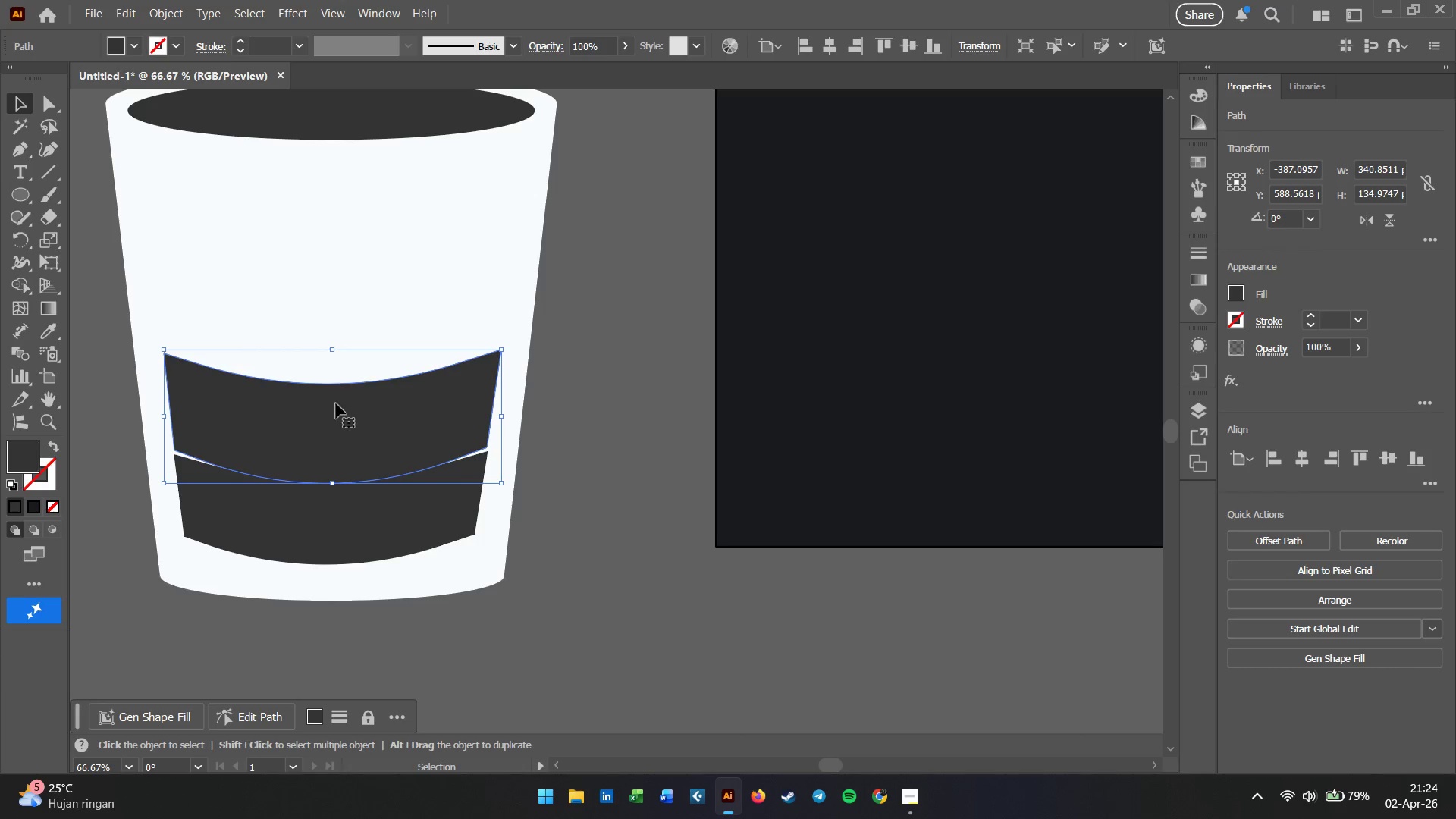 
left_click_drag(start_coordinate=[336, 403], to_coordinate=[336, 412])
 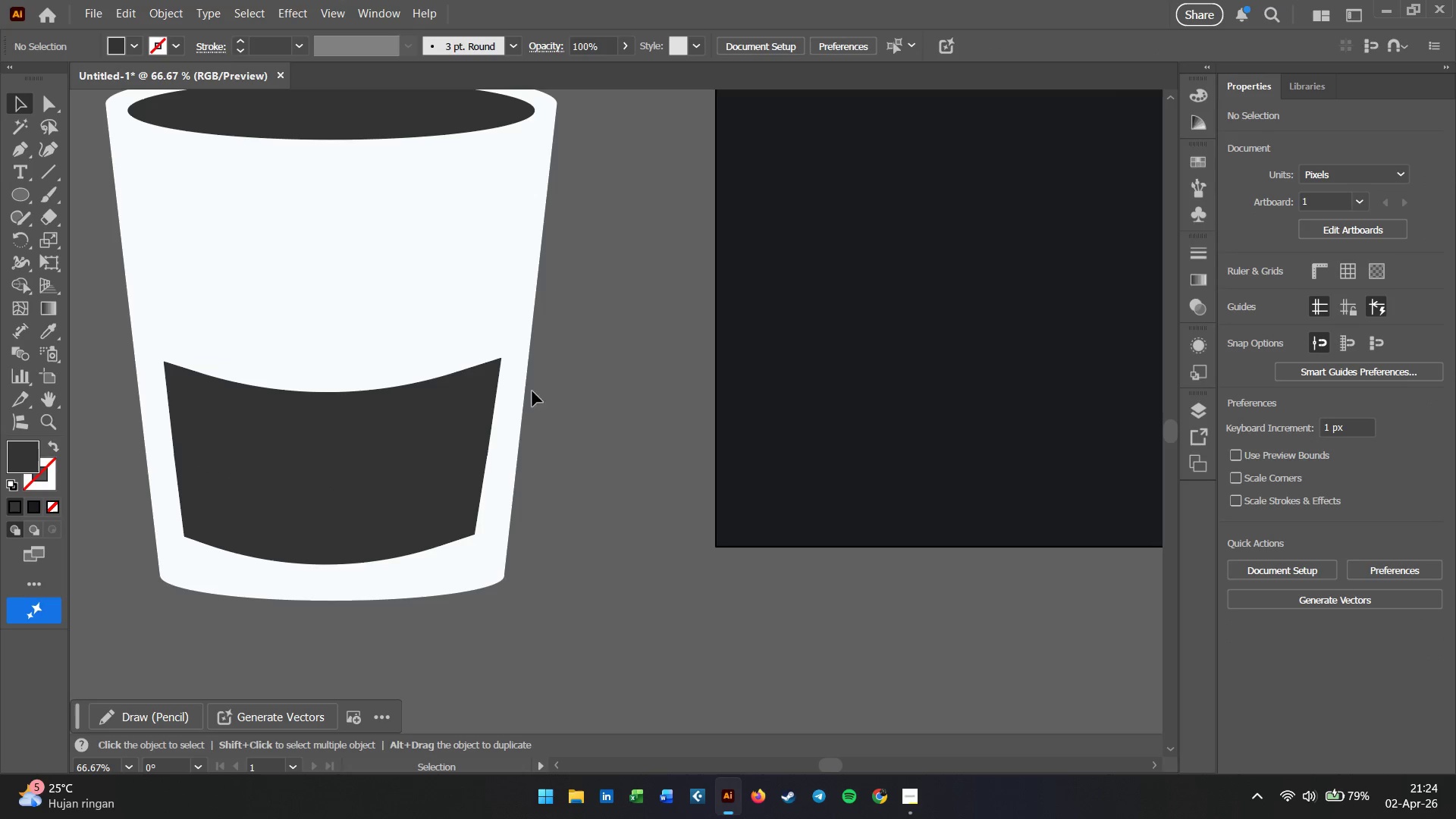 
left_click([423, 426])
 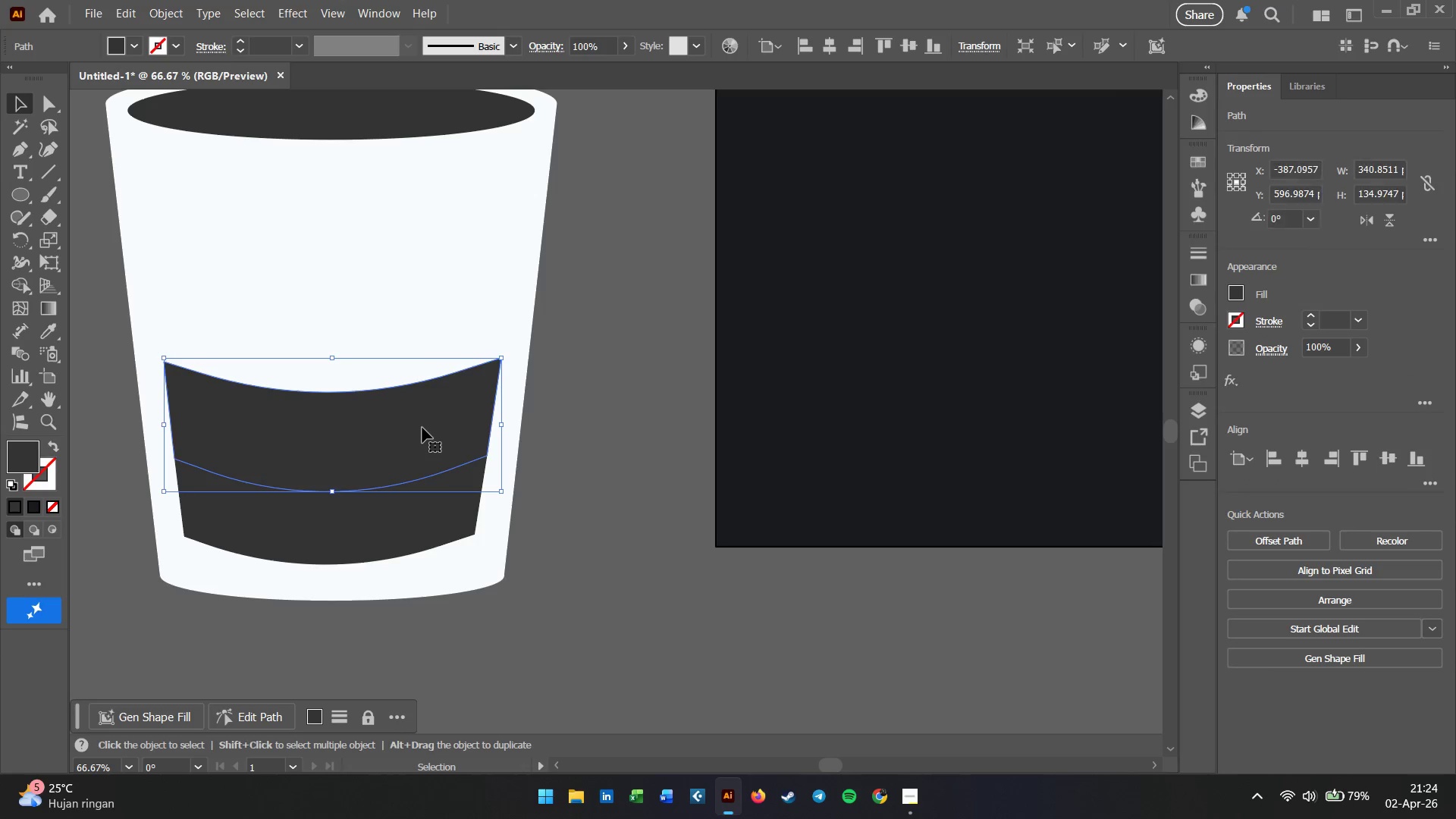 
hold_key(key=AltLeft, duration=2.73)
left_click_drag(start_coordinate=[403, 429], to_coordinate=[401, 334])
 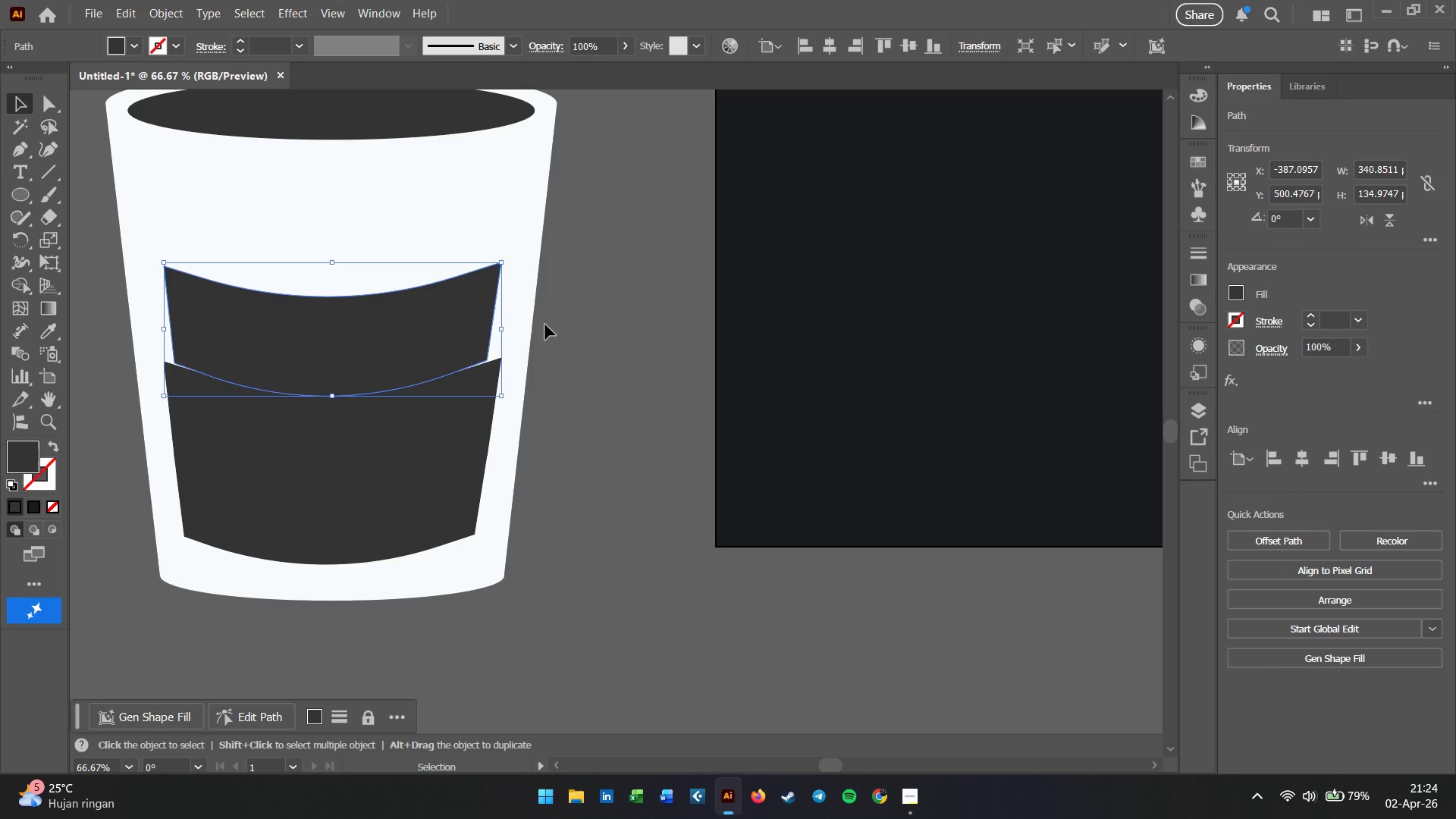 
hold_key(key=ShiftLeft, duration=1.88)
 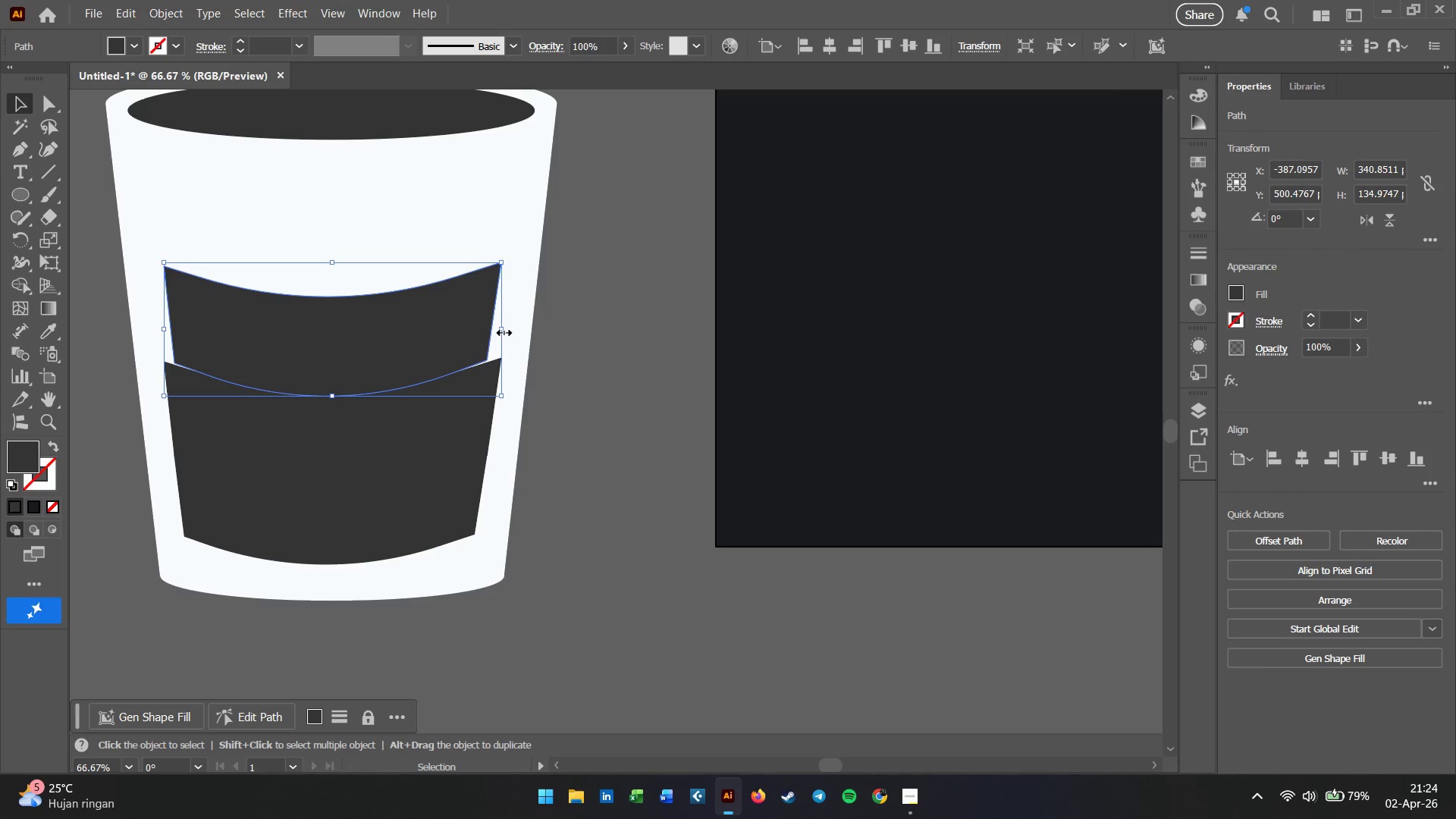 
left_click_drag(start_coordinate=[502, 331], to_coordinate=[516, 335])
 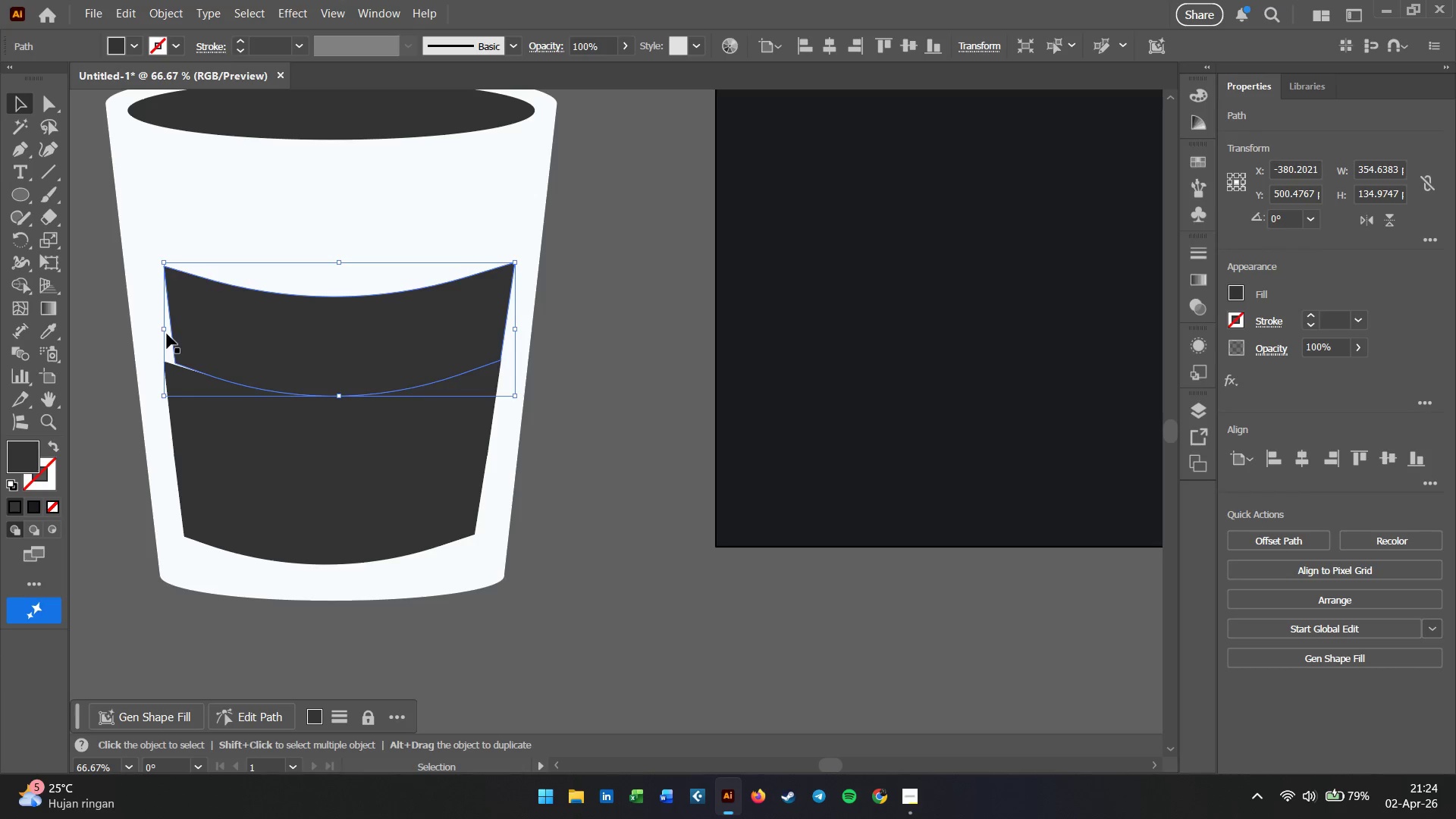 
left_click_drag(start_coordinate=[167, 330], to_coordinate=[154, 340])
 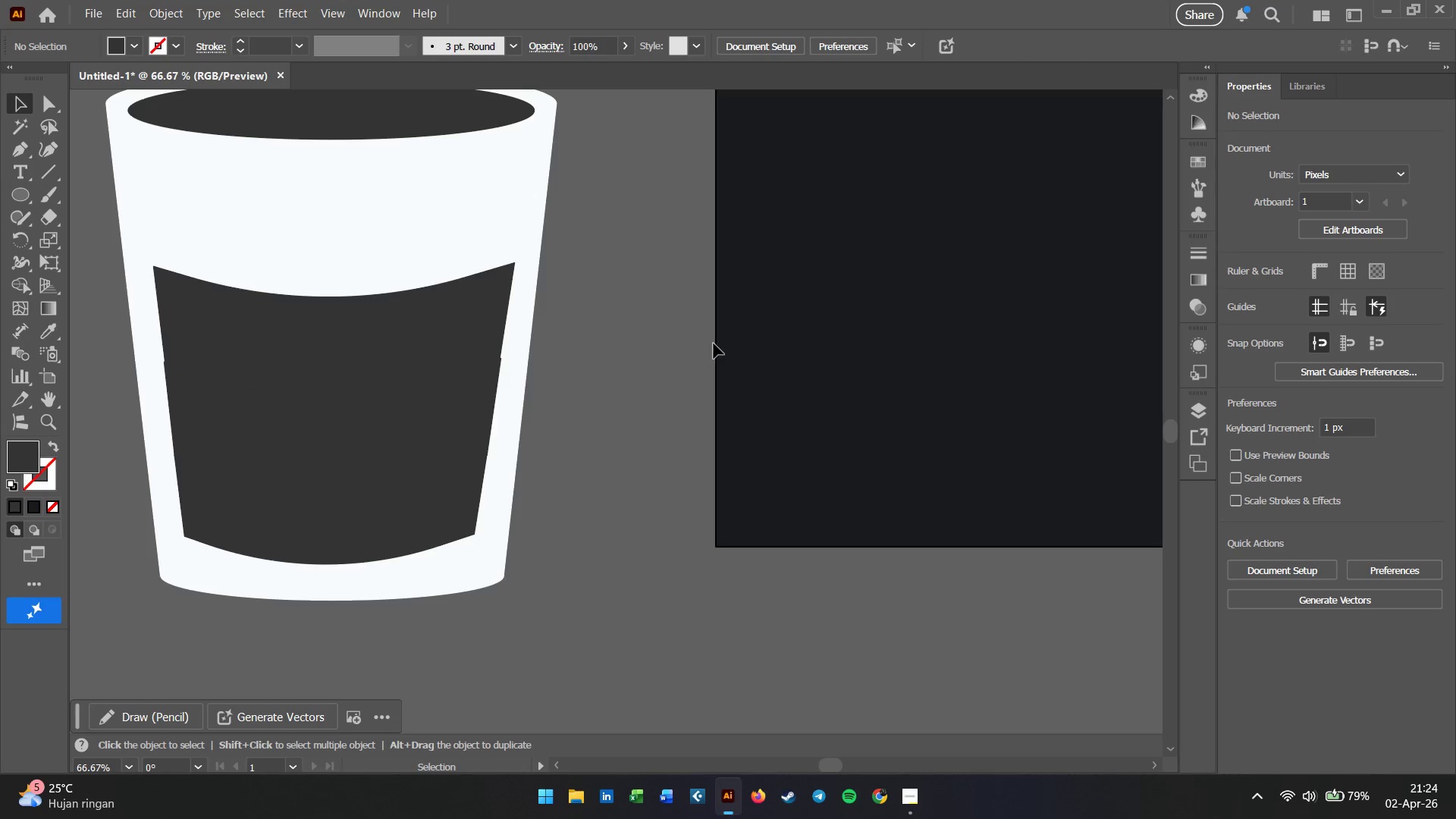 
hold_key(key=ShiftLeft, duration=0.62)
 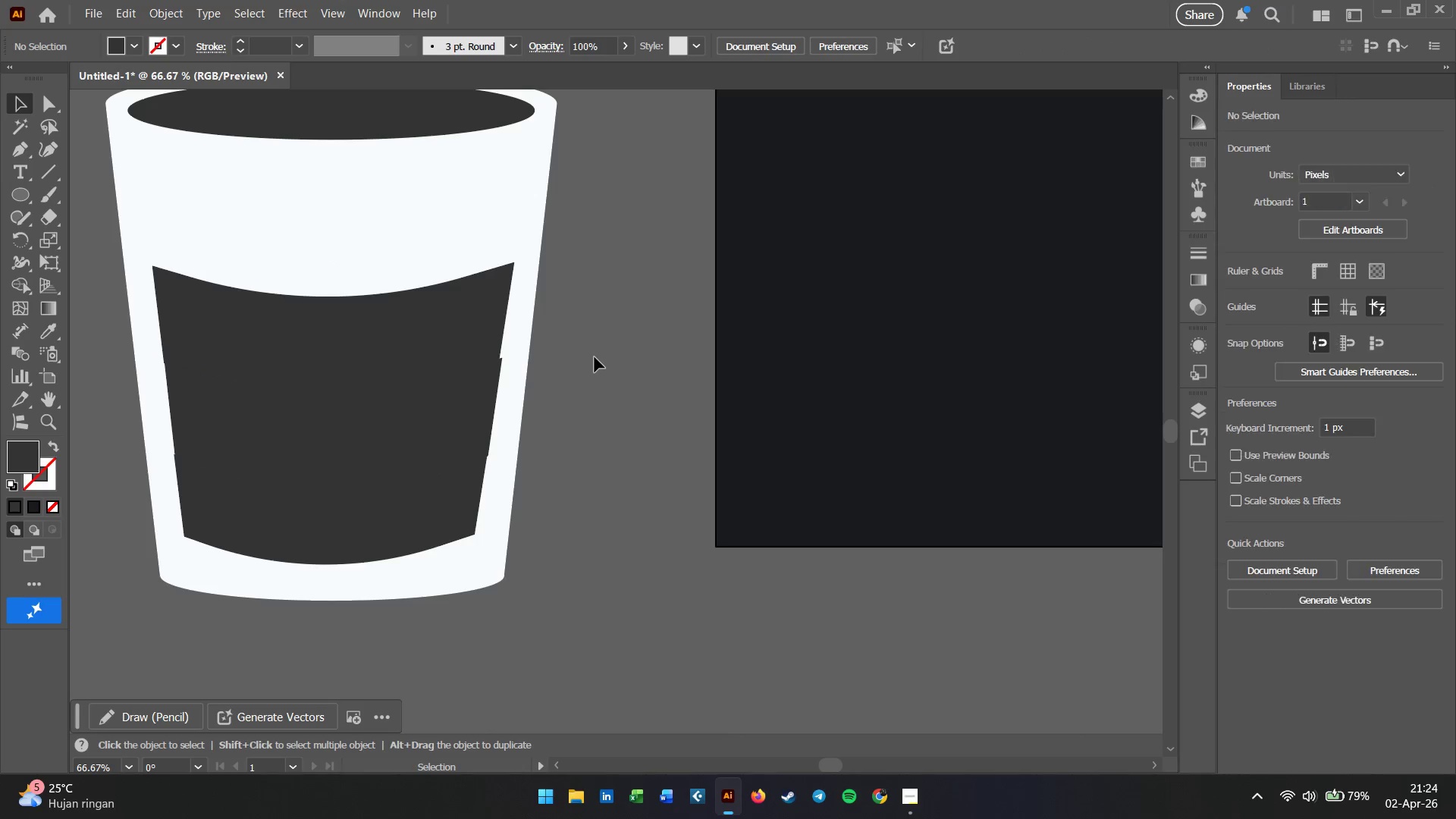 
hold_key(key=AltLeft, duration=1.99)
scroll: coordinate [363, 356], scroll_direction: up, amount: 2.0
 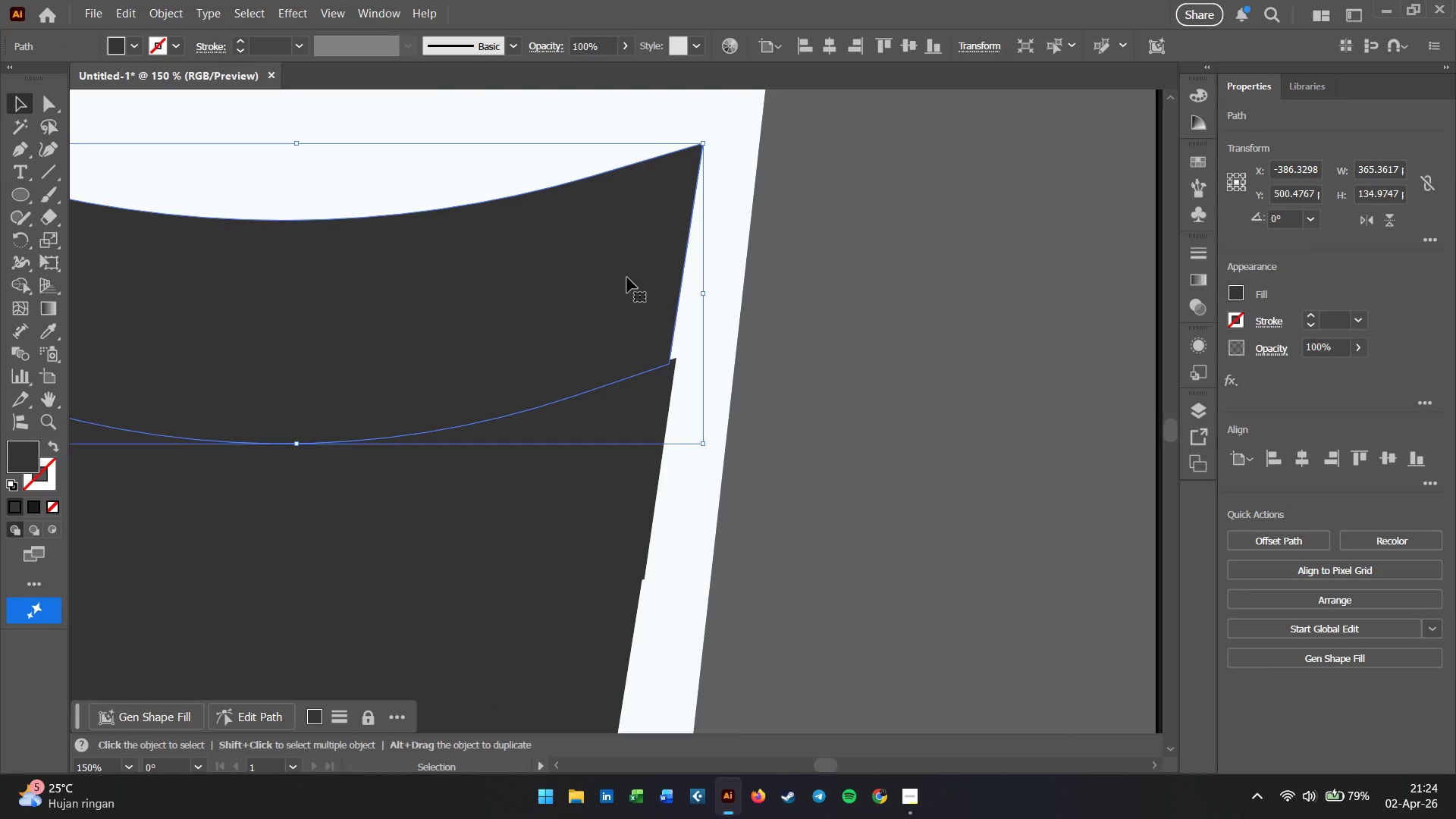 
hold_key(key=AltLeft, duration=0.38)
scroll: coordinate [745, 287], scroll_direction: up, amount: 2.0
 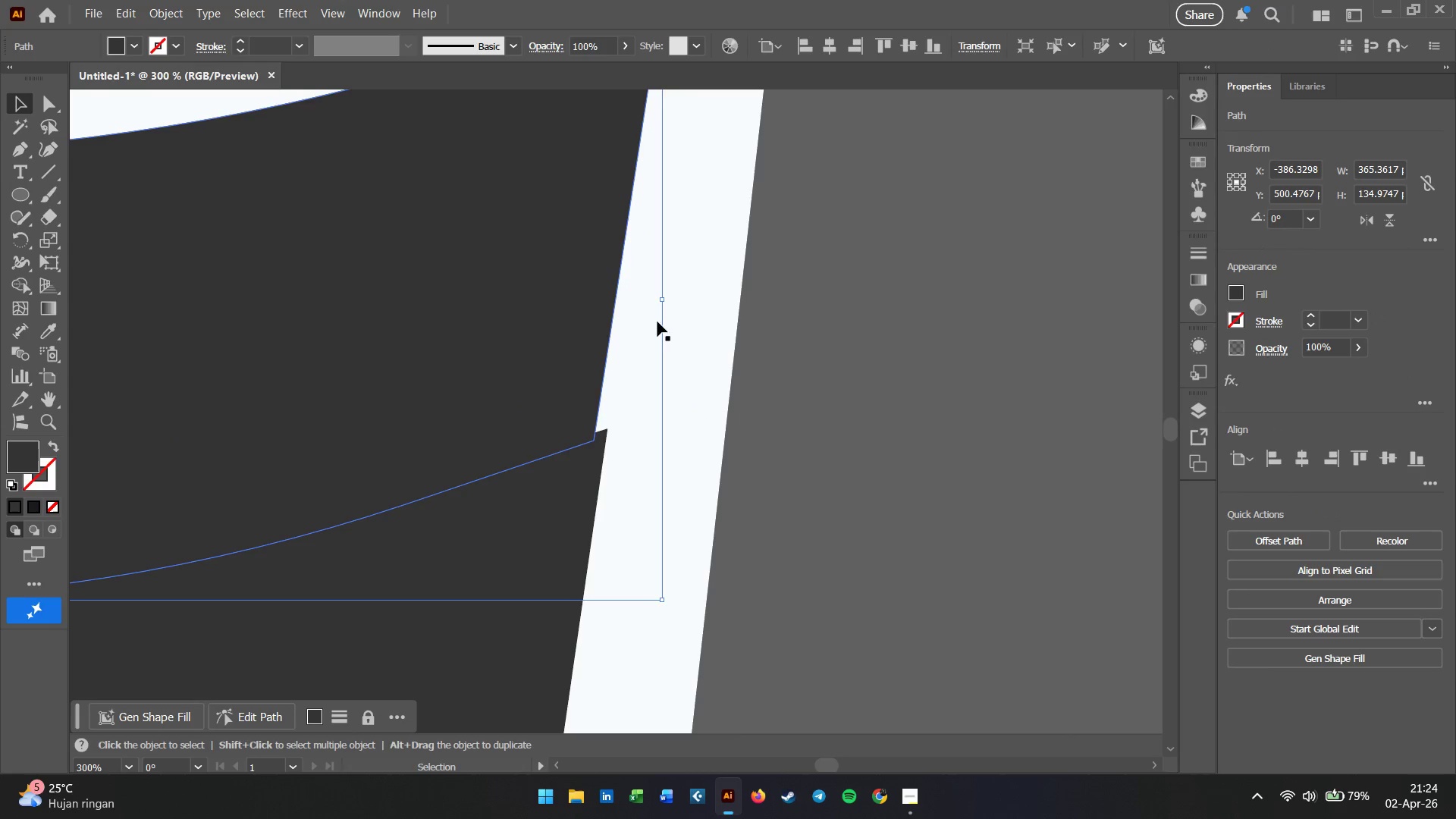 
left_click_drag(start_coordinate=[660, 297], to_coordinate=[676, 296])
 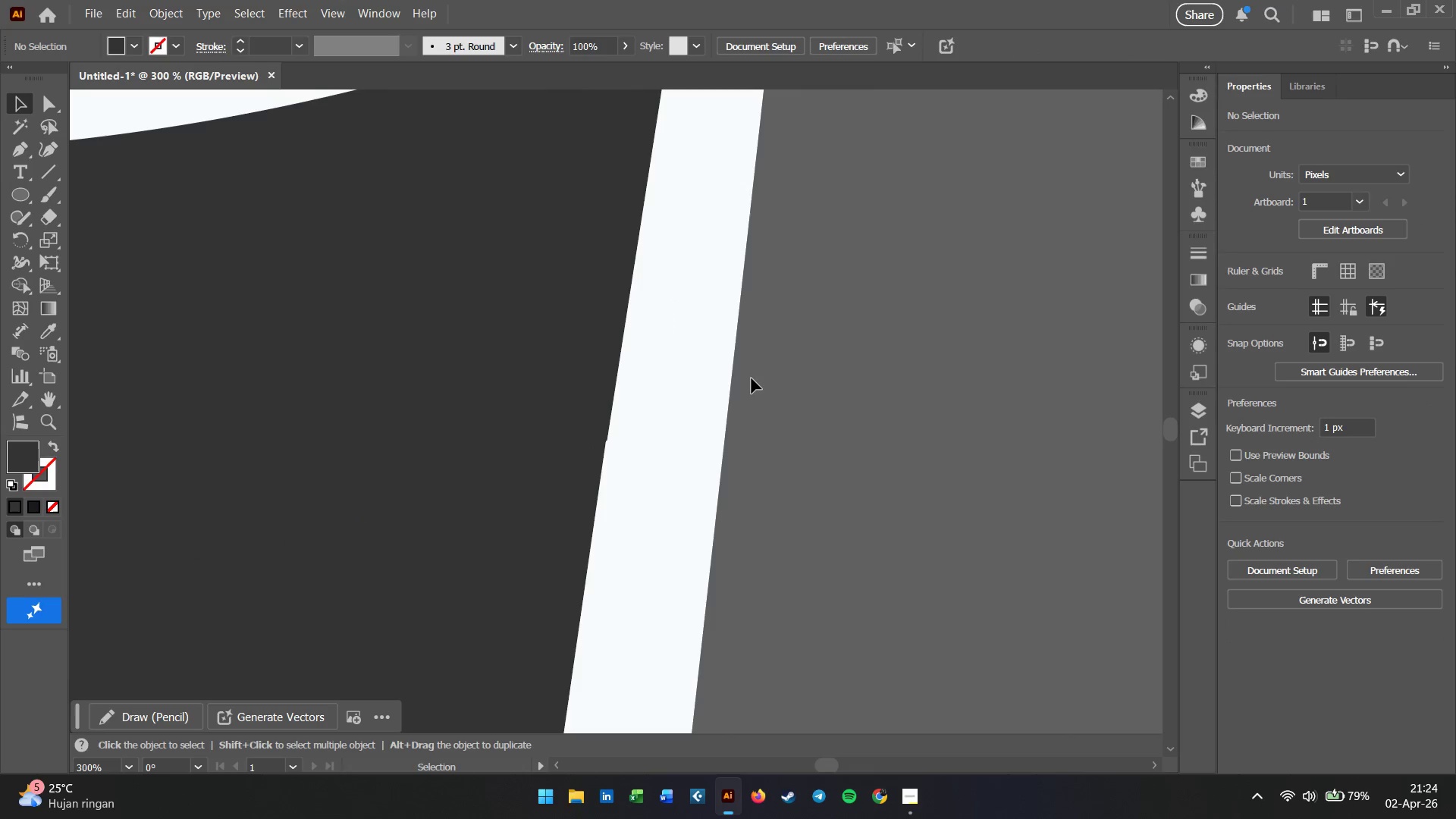 
hold_key(key=AltLeft, duration=0.38)
scroll: coordinate [752, 376], scroll_direction: down, amount: 2.0
 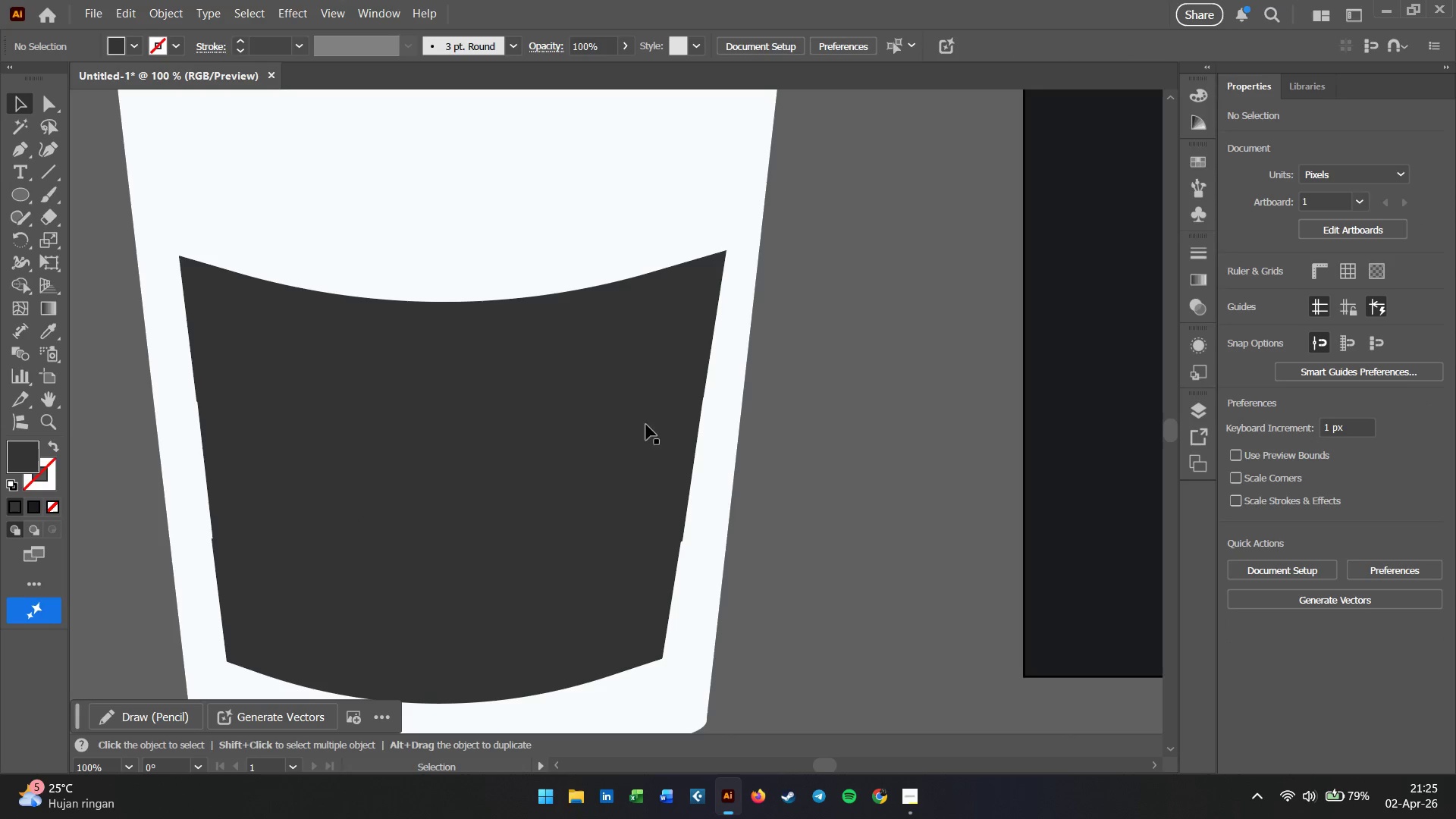 
hold_key(key=Space, duration=0.95)
 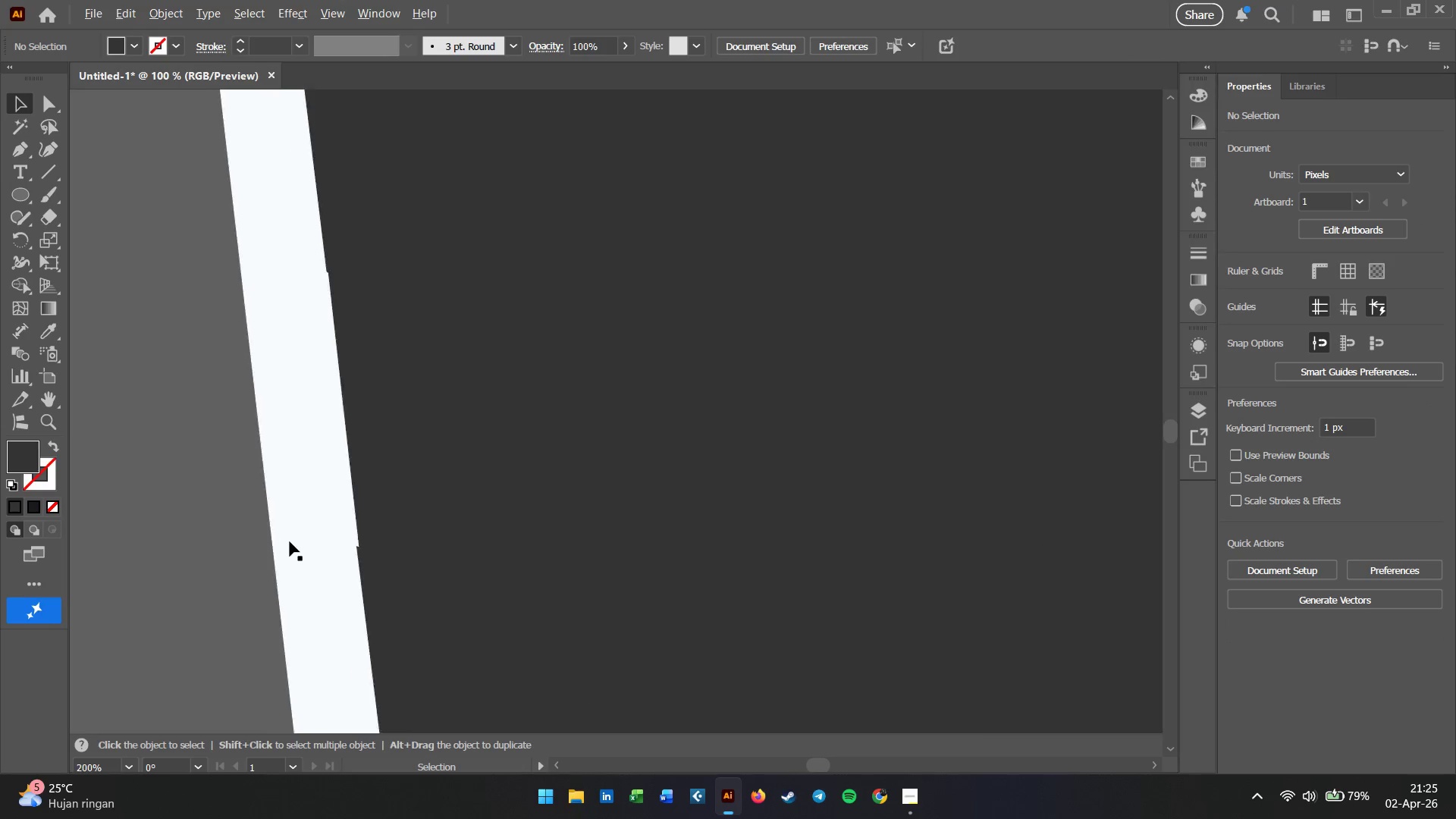 
left_click_drag(start_coordinate=[153, 469], to_coordinate=[265, 475])
 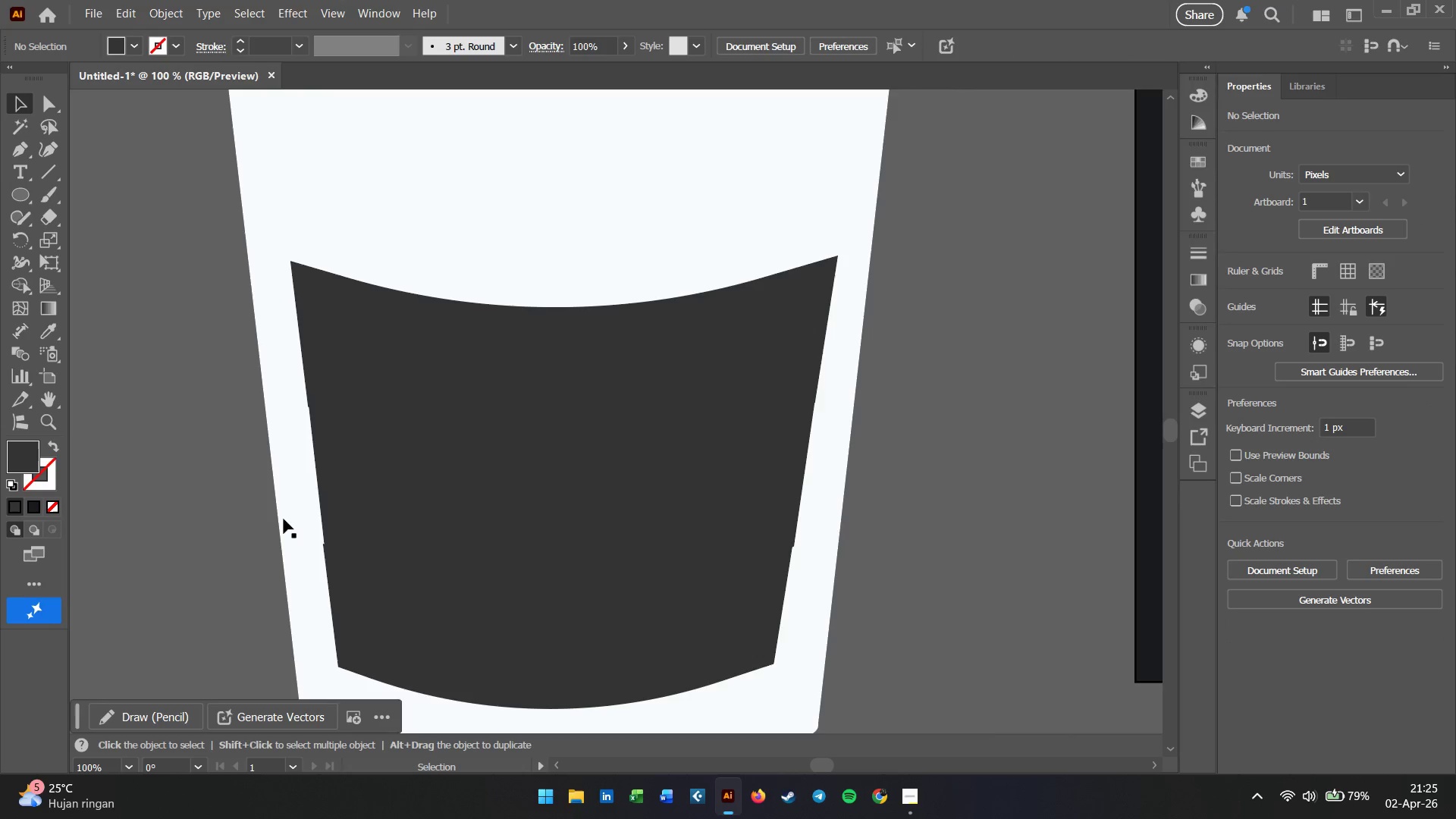 
hold_key(key=AltLeft, duration=0.64)
scroll: coordinate [290, 541], scroll_direction: up, amount: 3.0
 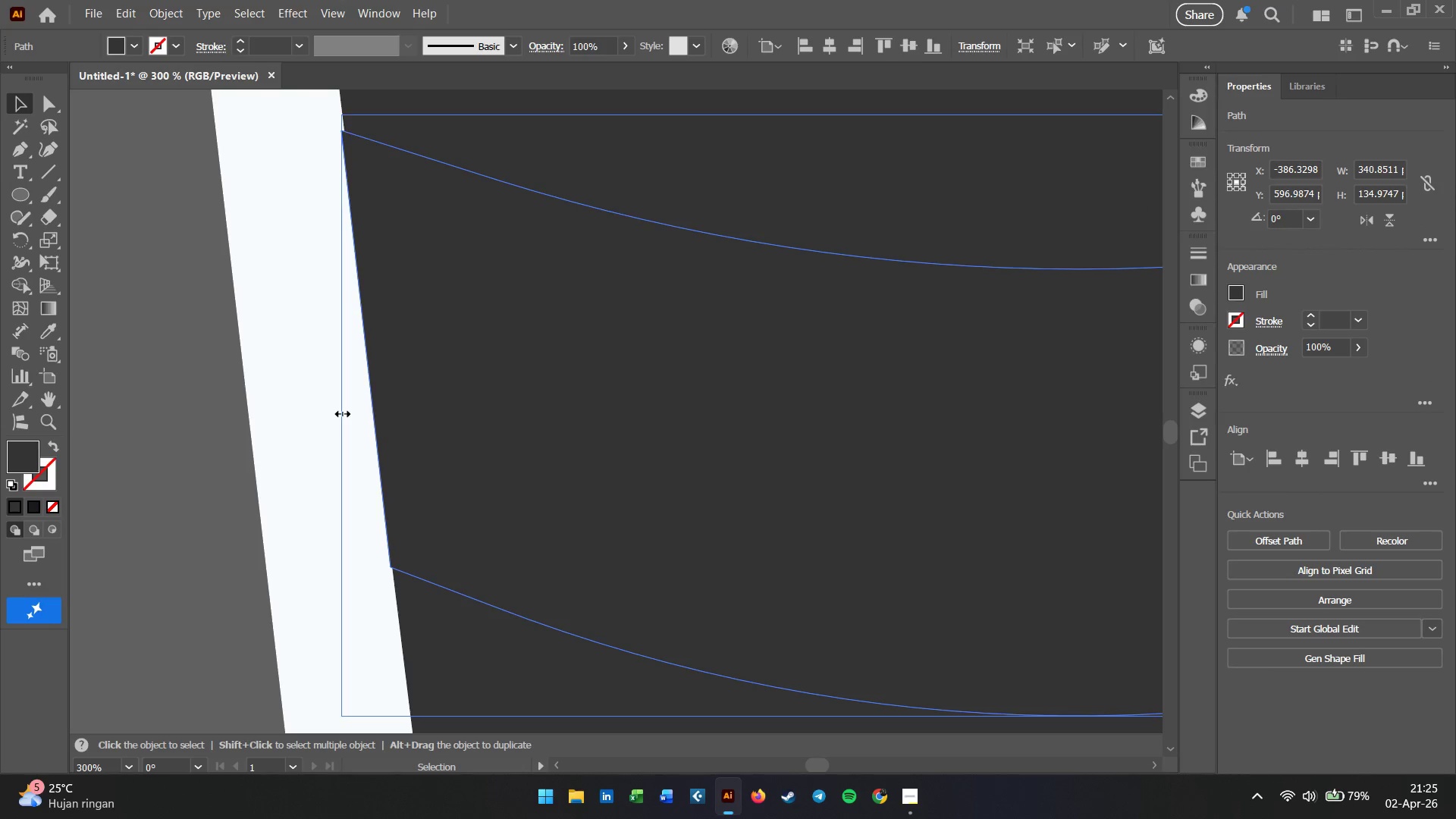 
wait(5.96)
 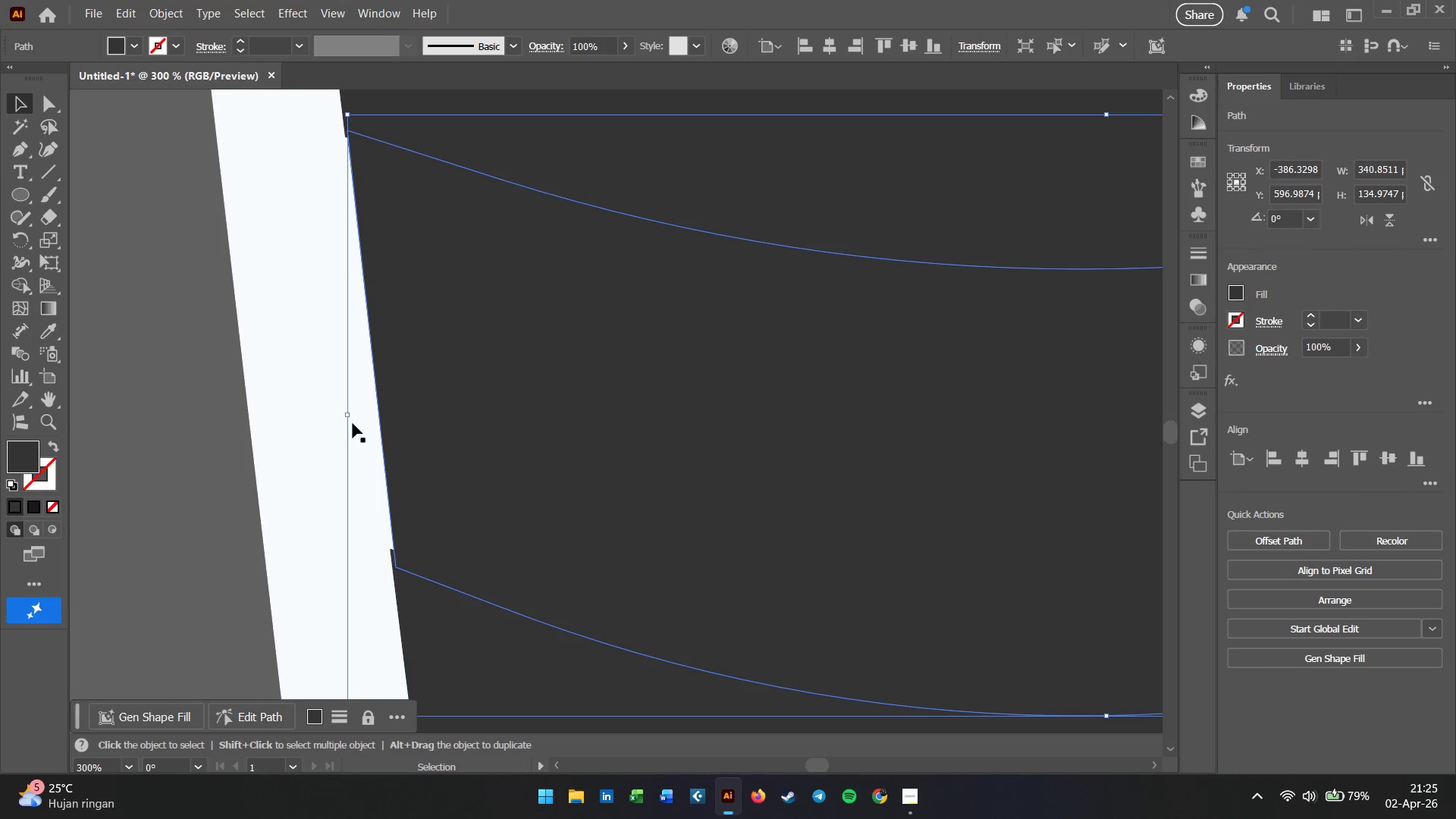 
hold_key(key=AltLeft, duration=0.59)
scroll: coordinate [344, 412], scroll_direction: down, amount: 4.0
 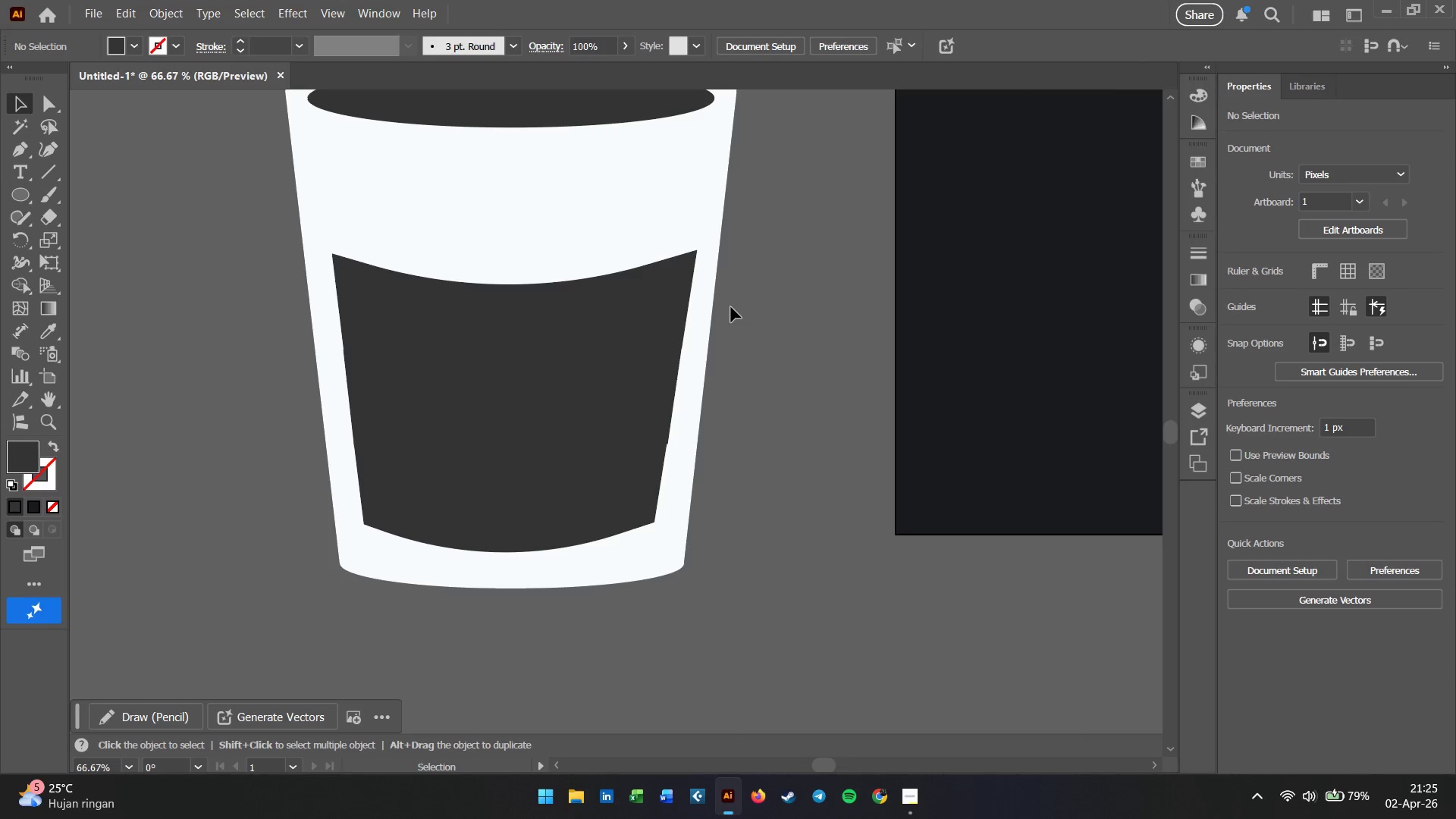 
wait(9.99)
 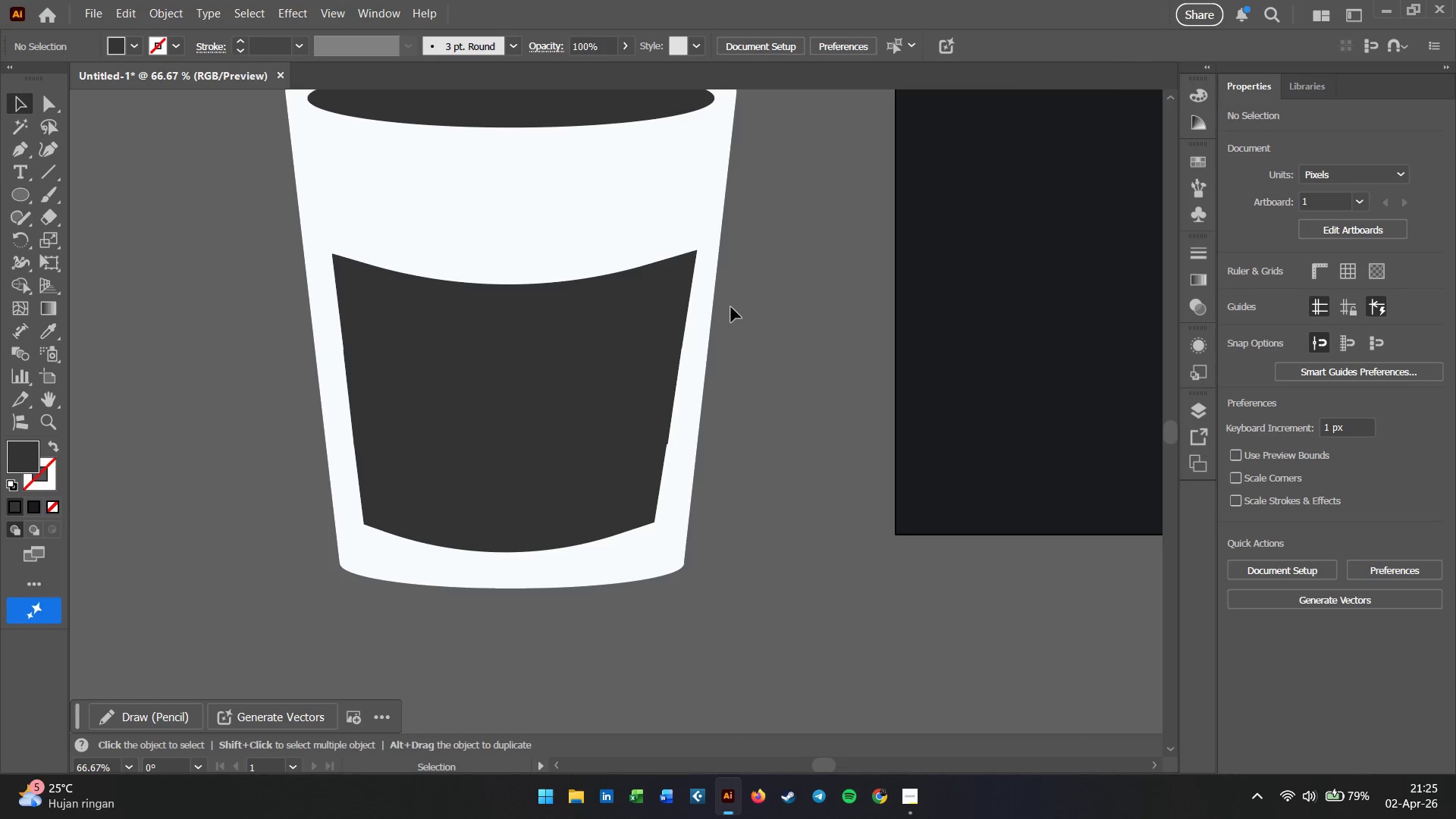 
hold_key(key=AltLeft, duration=1.41)
scroll: coordinate [730, 365], scroll_direction: down, amount: 3.0
 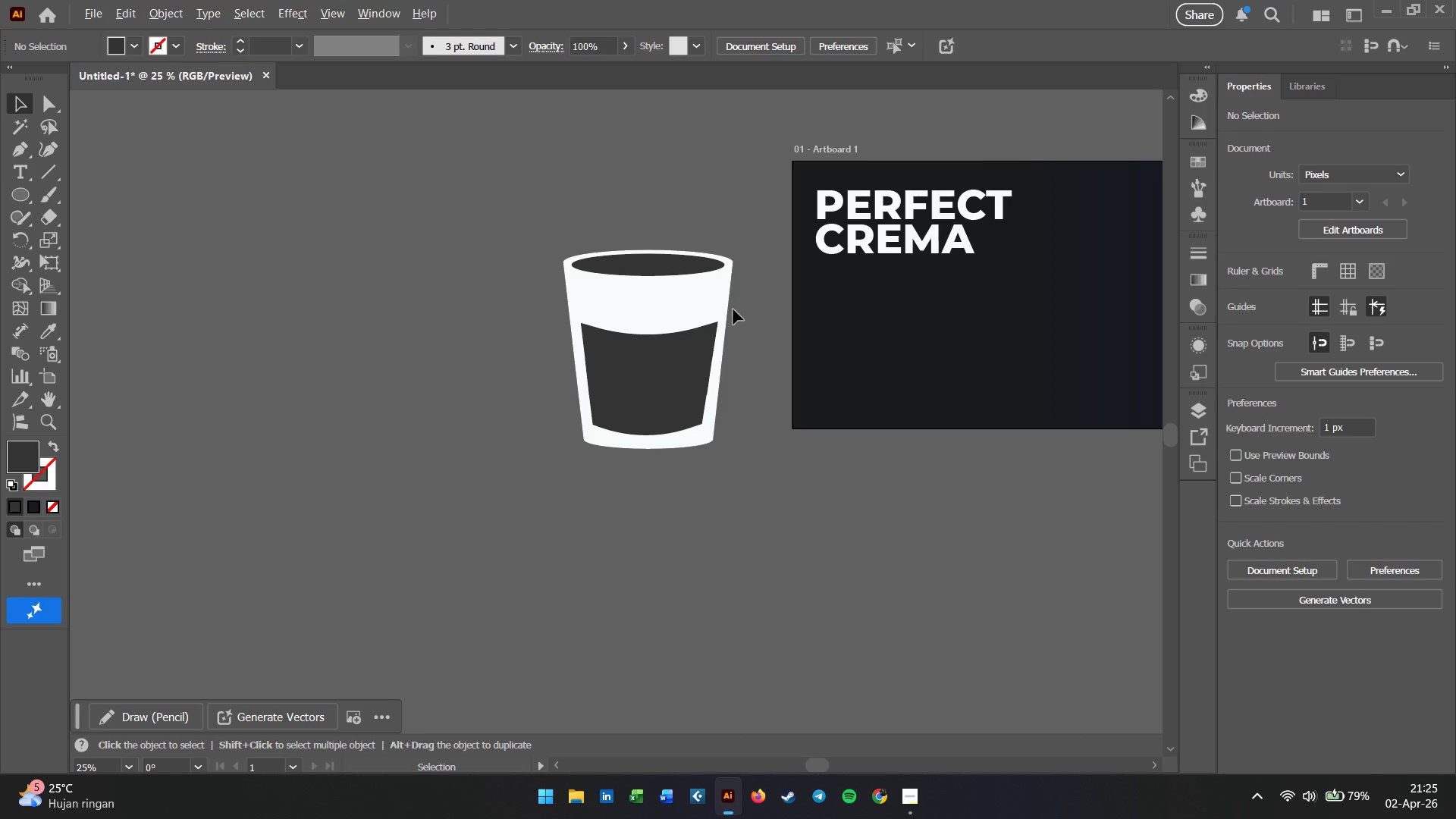 
scroll: coordinate [738, 306], scroll_direction: up, amount: 3.0
 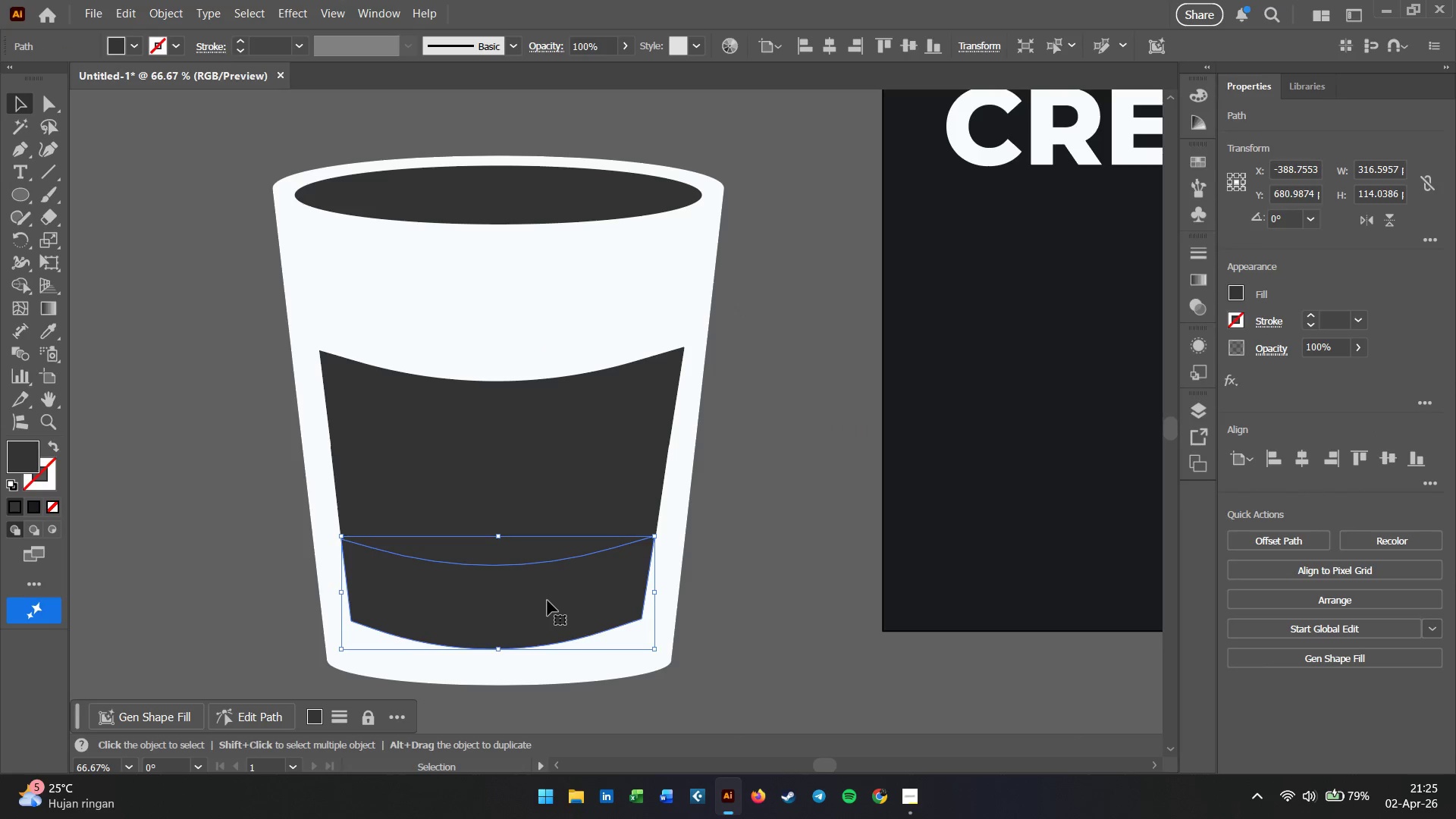 
mouse_move([558, 761])
 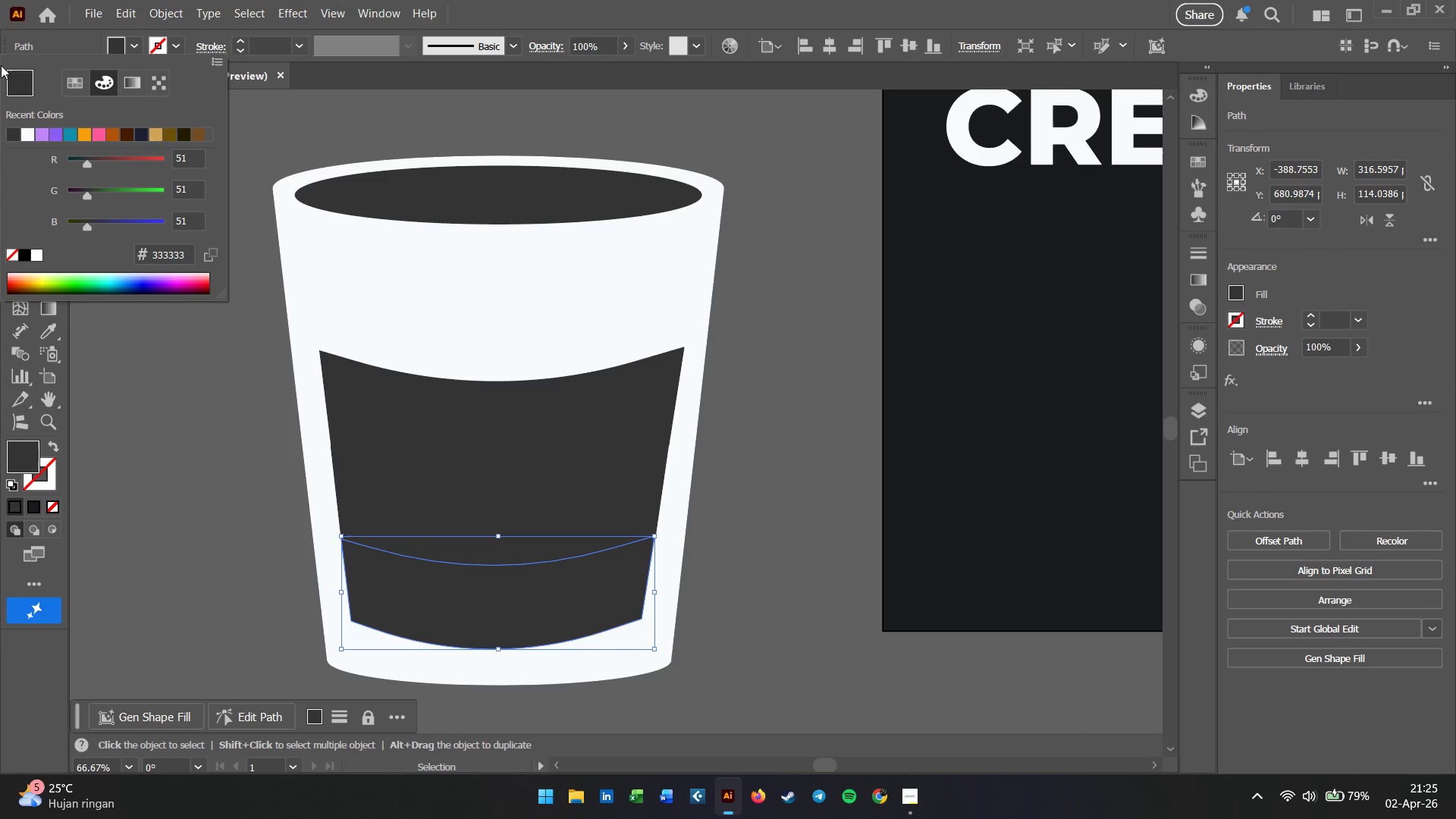 
wait(9.2)
 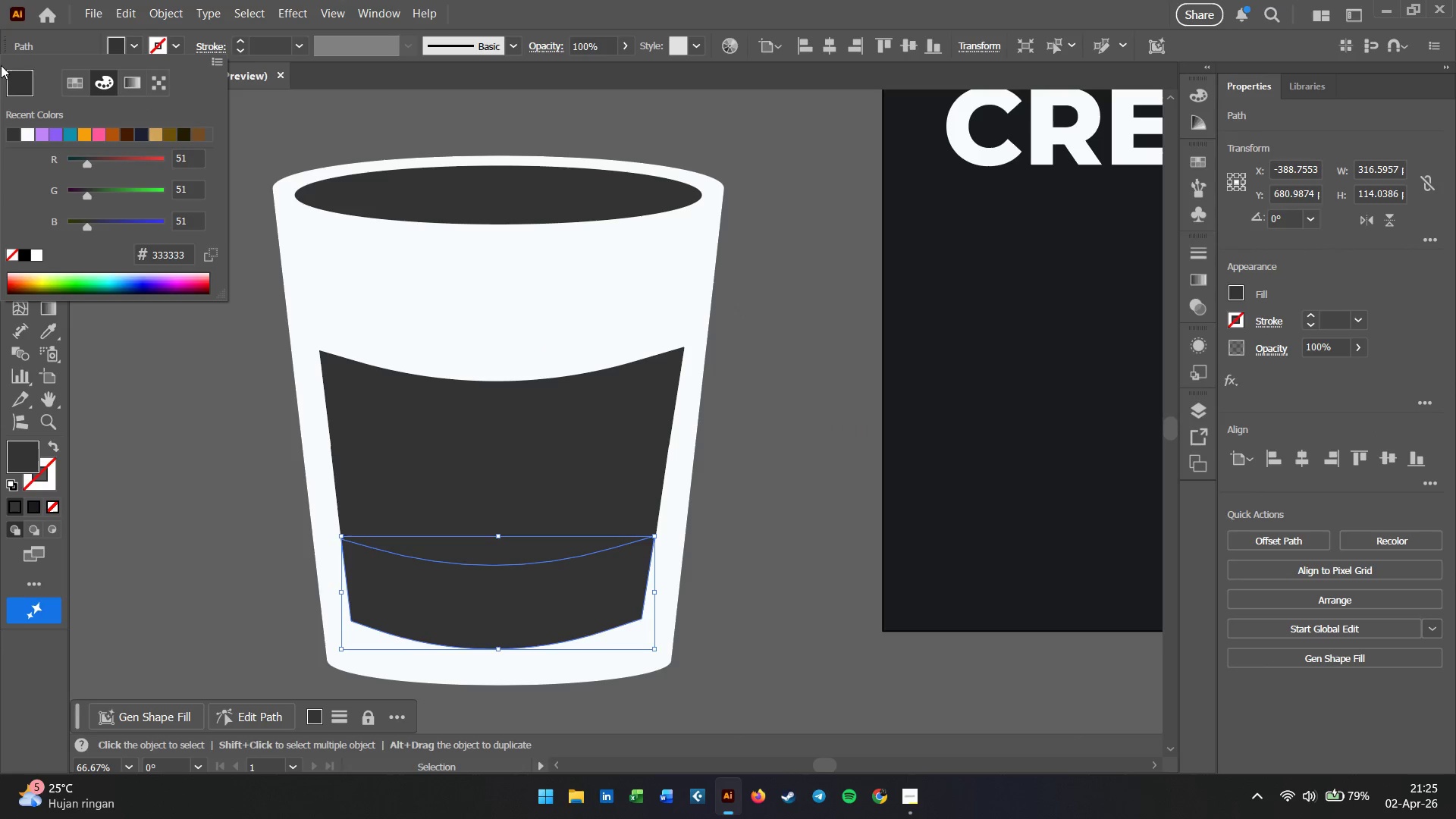 
double_click([167, 256])
 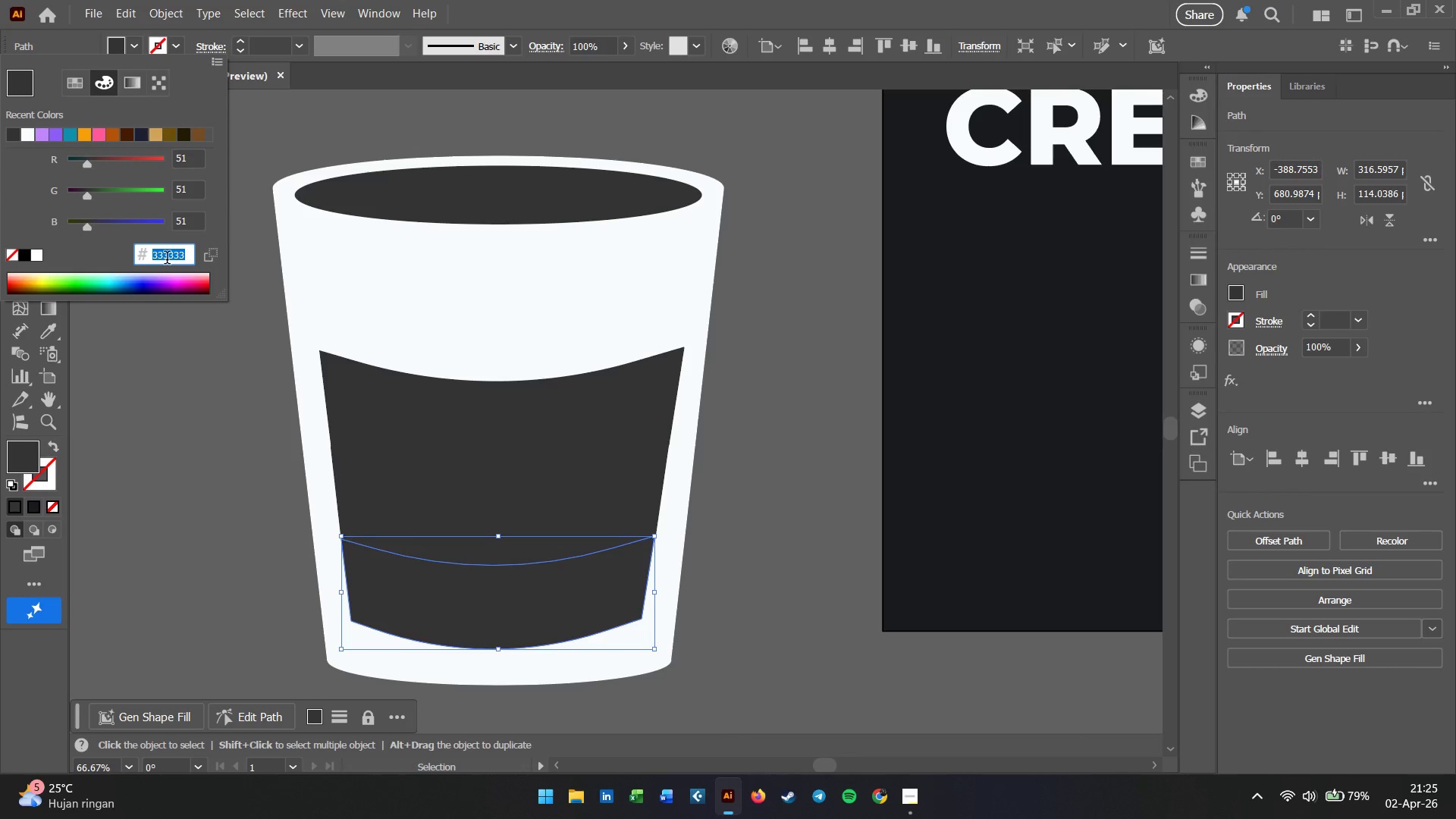 
key(Numpad4)
 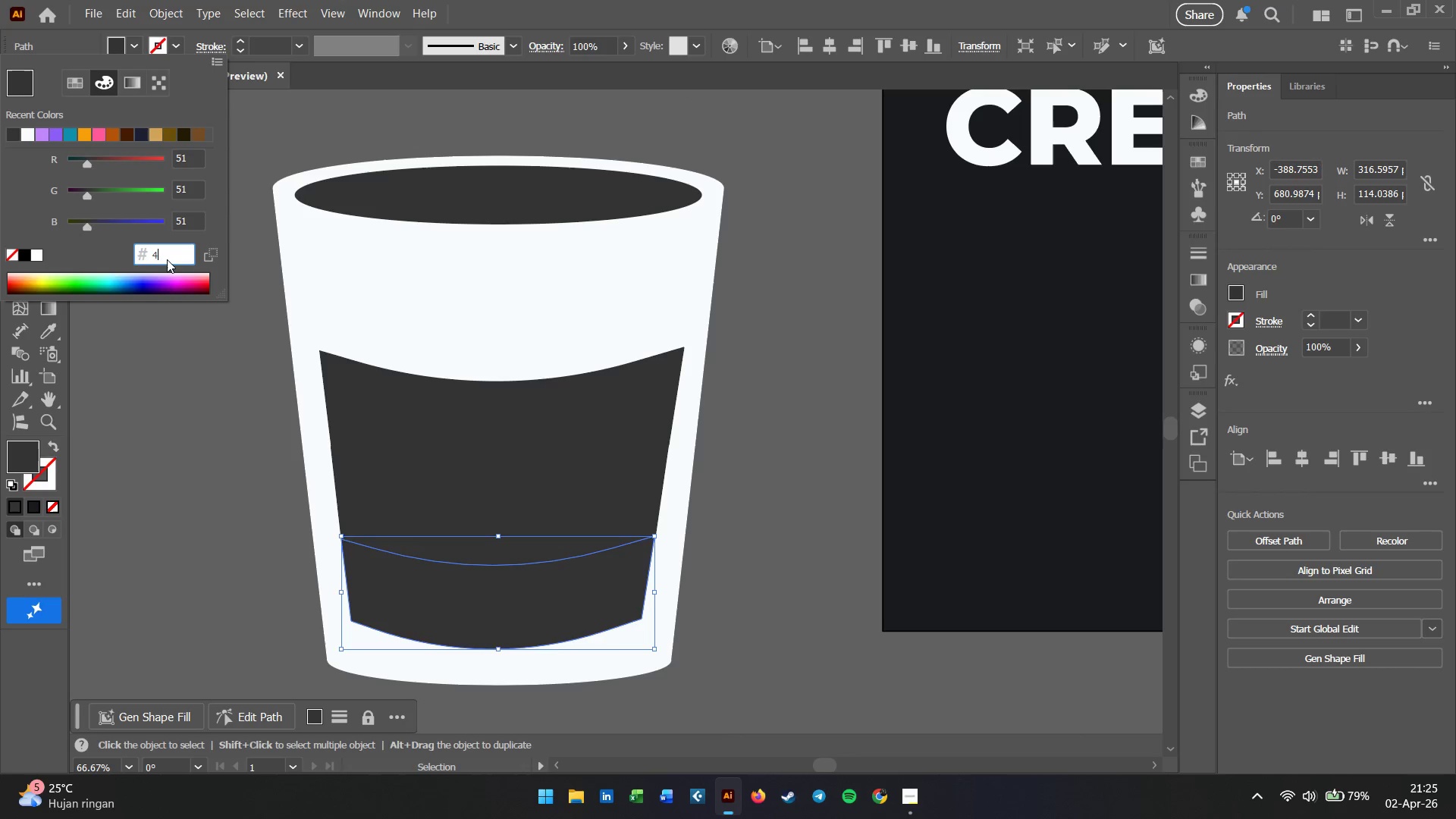 
key(Numpad5)
 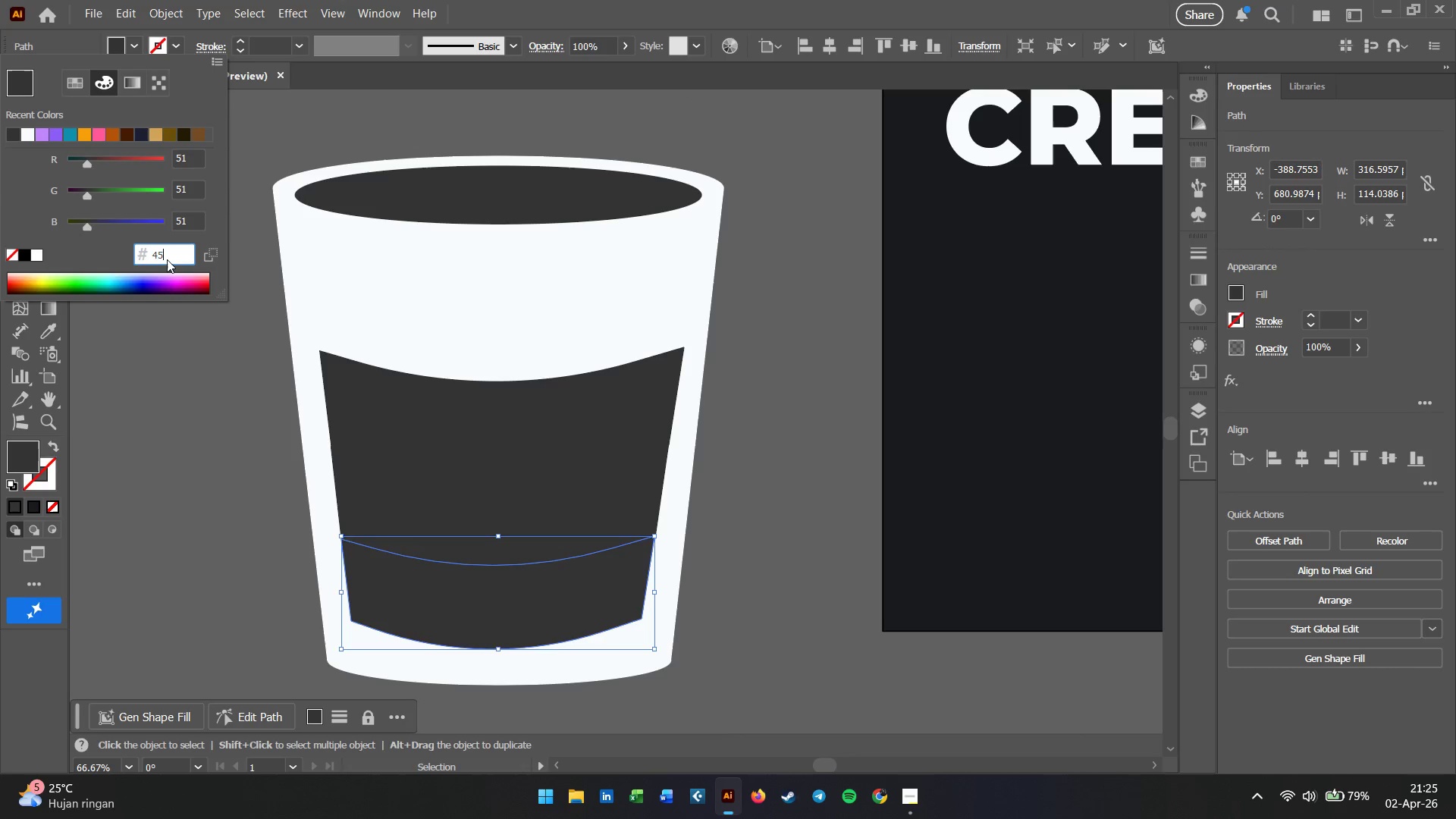 
key(Numpad1)
 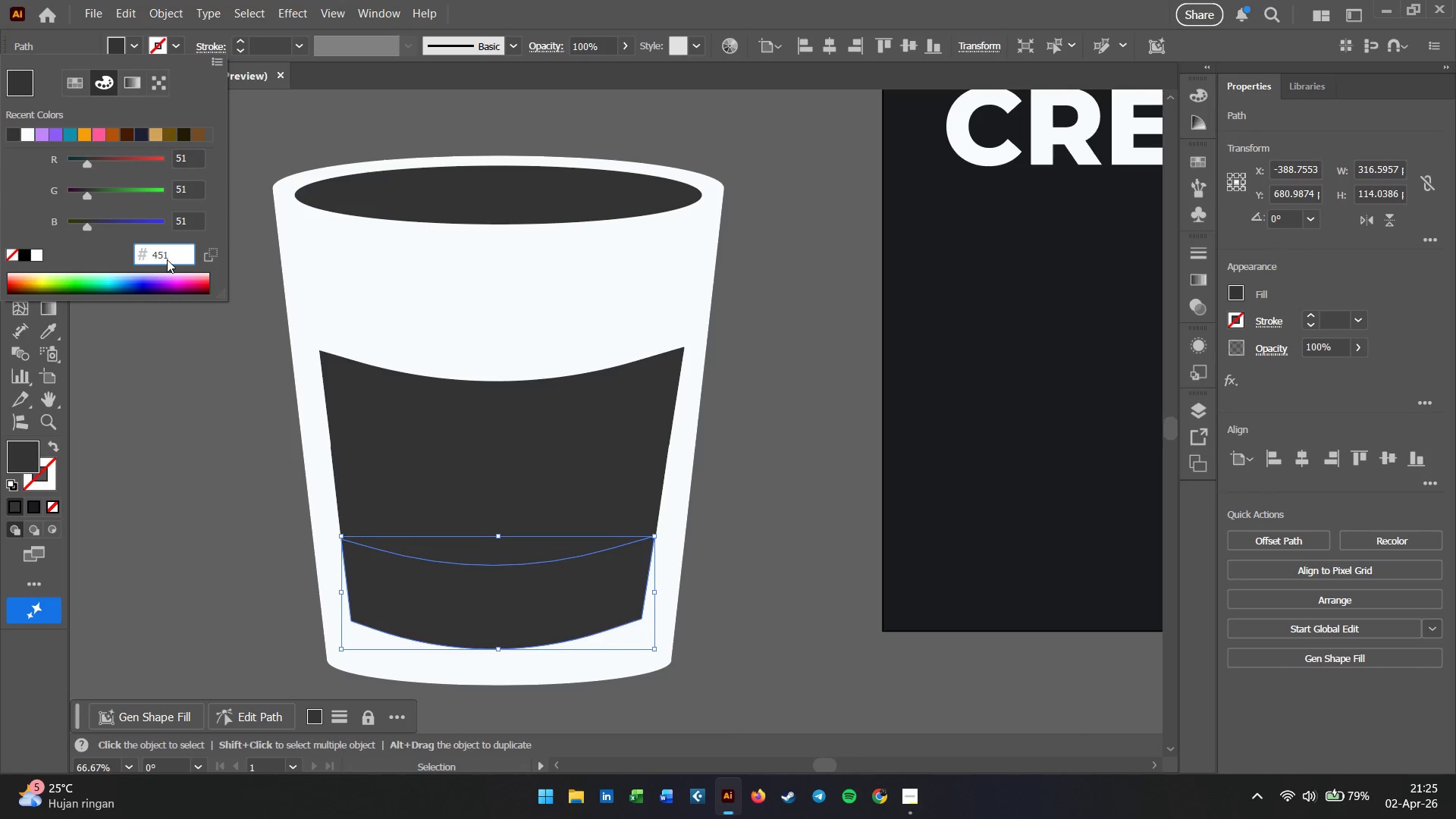 
key(A)
 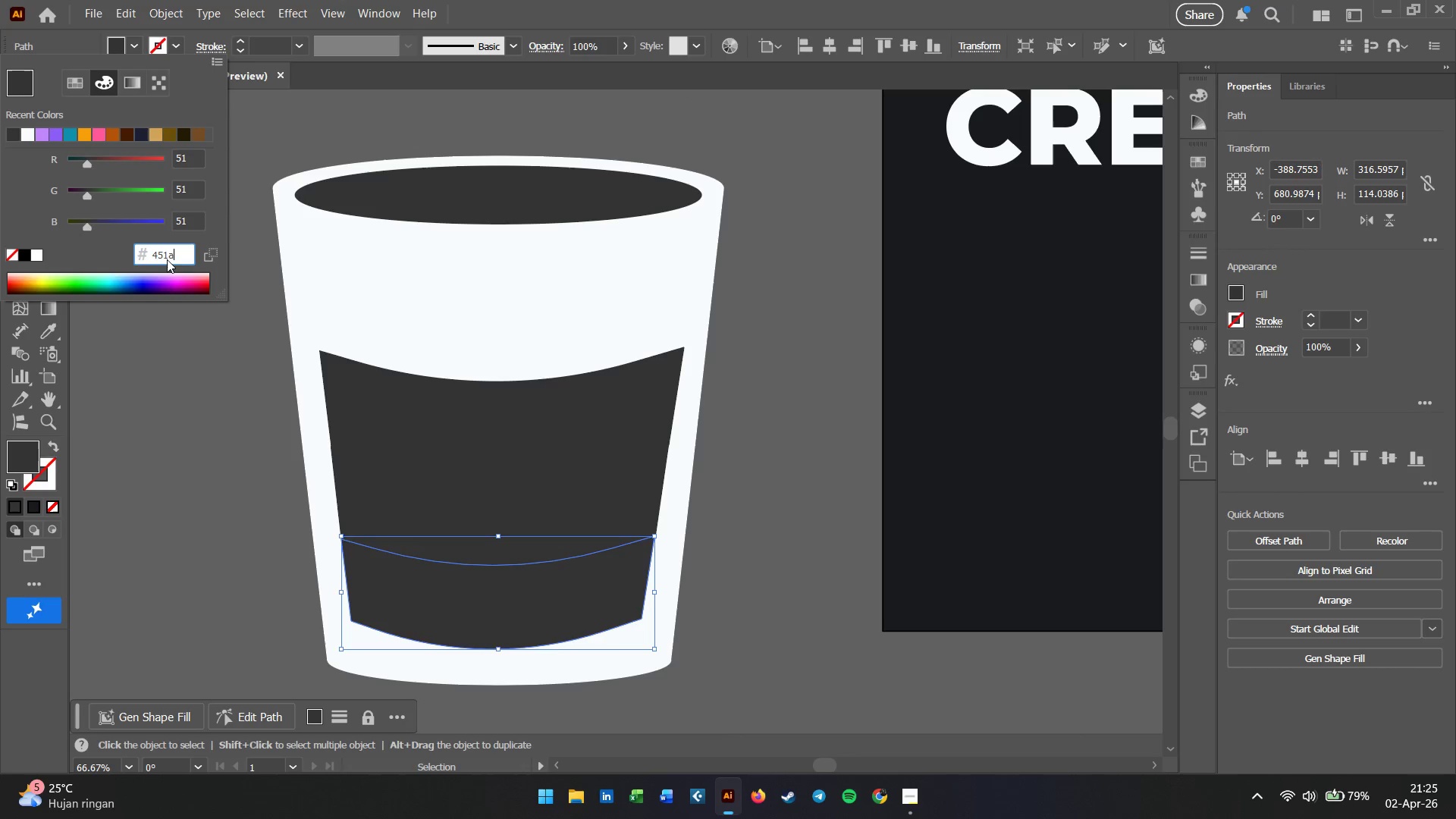 
key(Numpad0)
 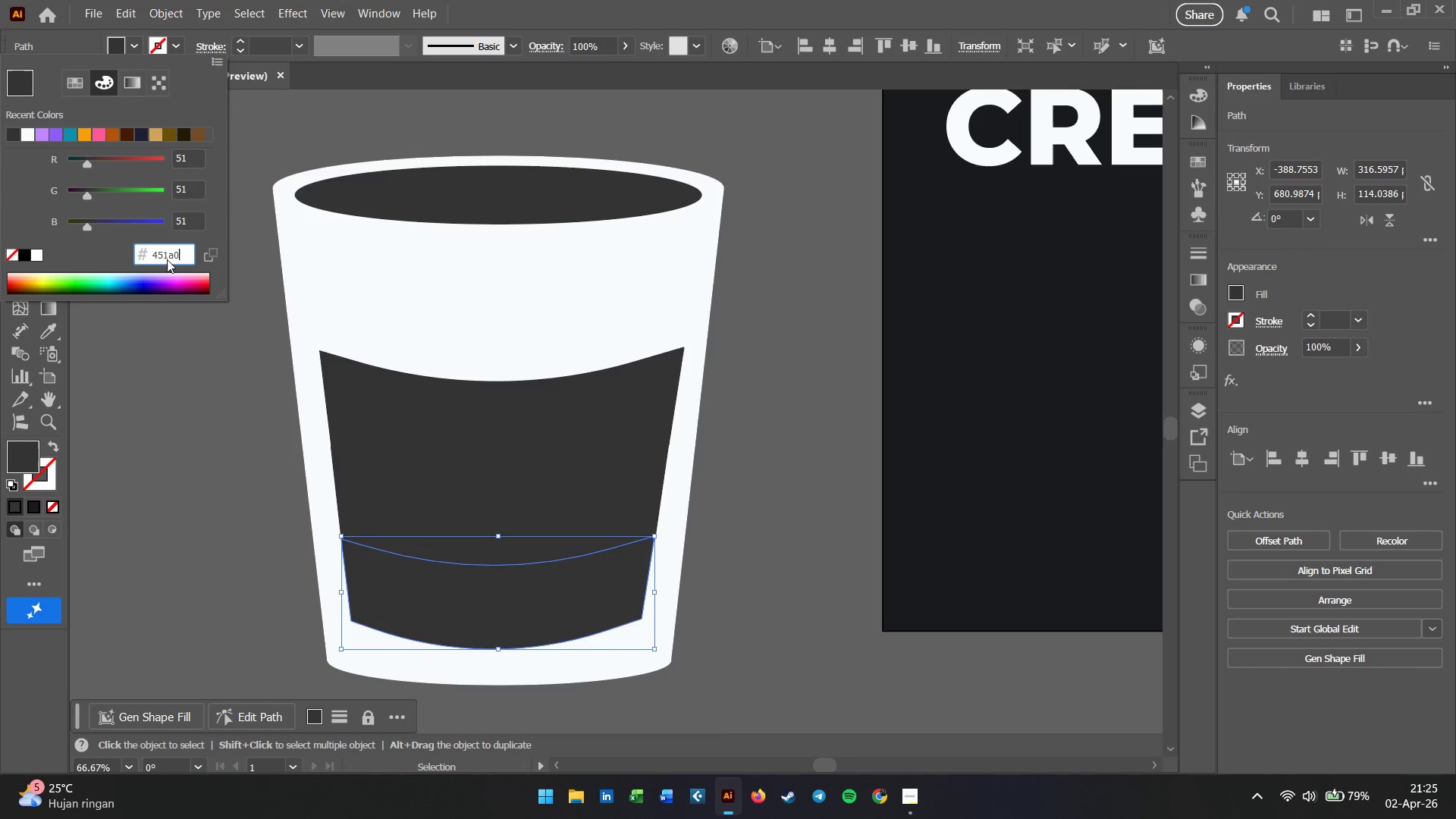 
key(Numpad3)
 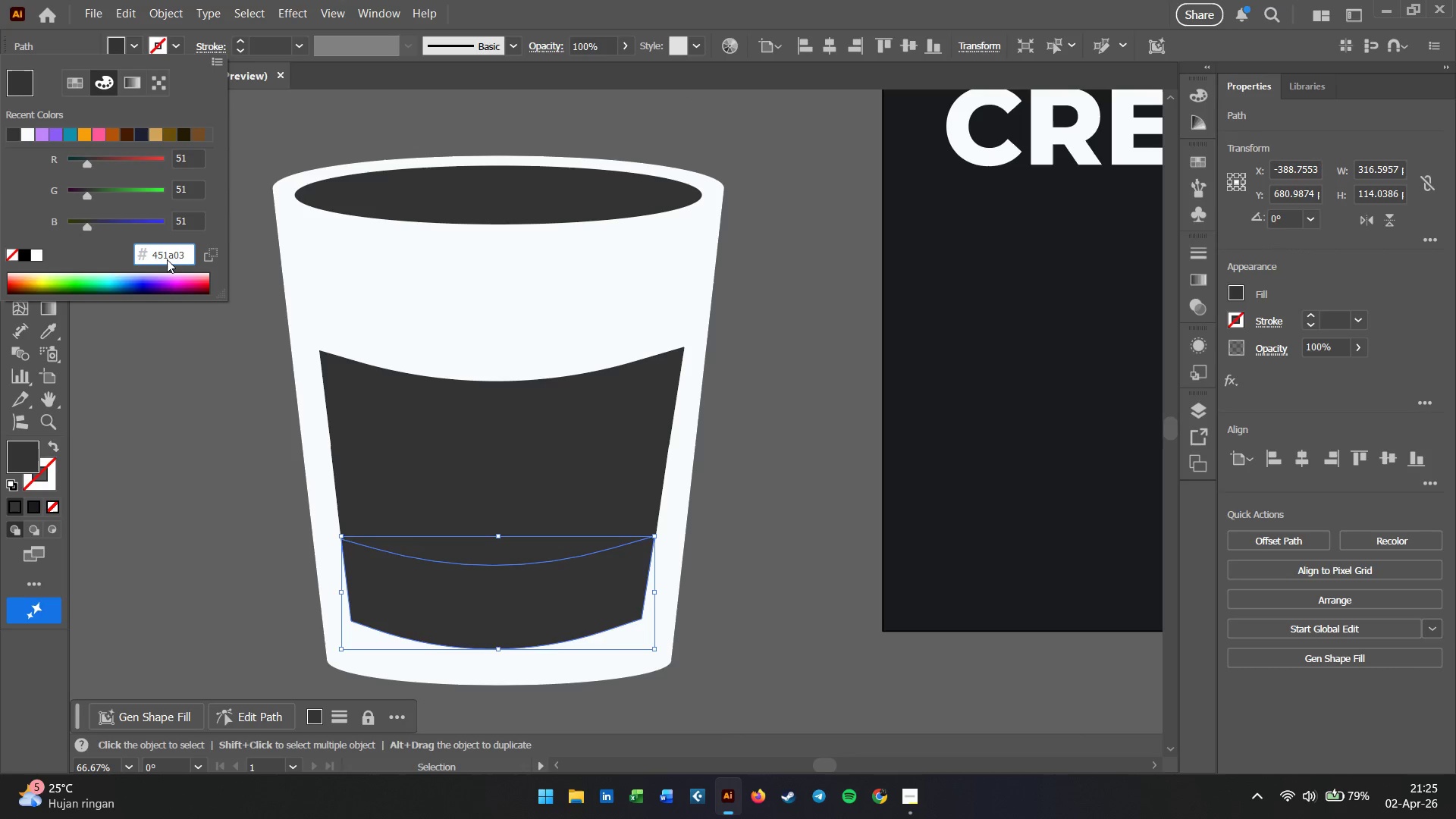 
key(Enter)
 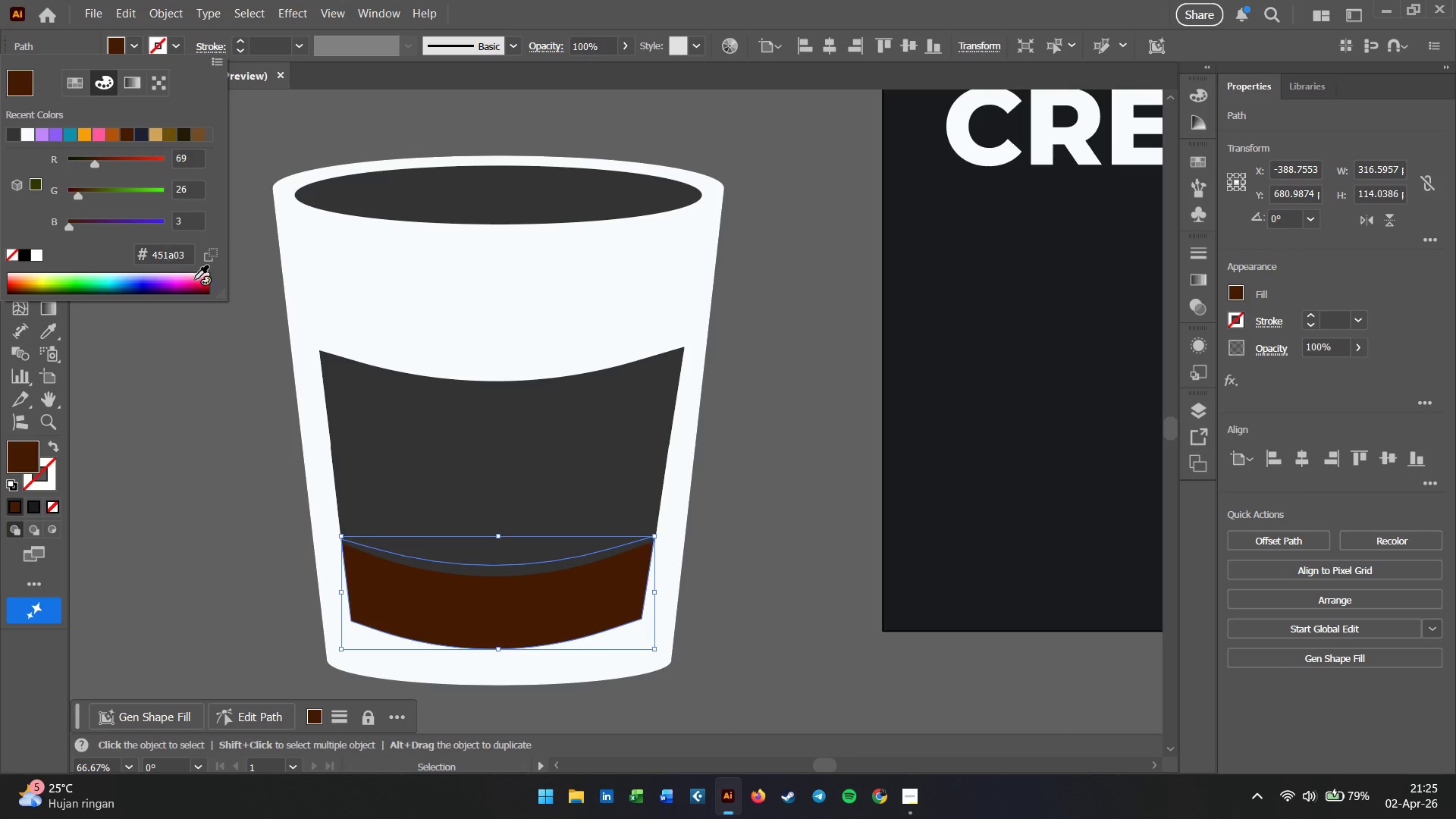 
left_click([458, 517])
 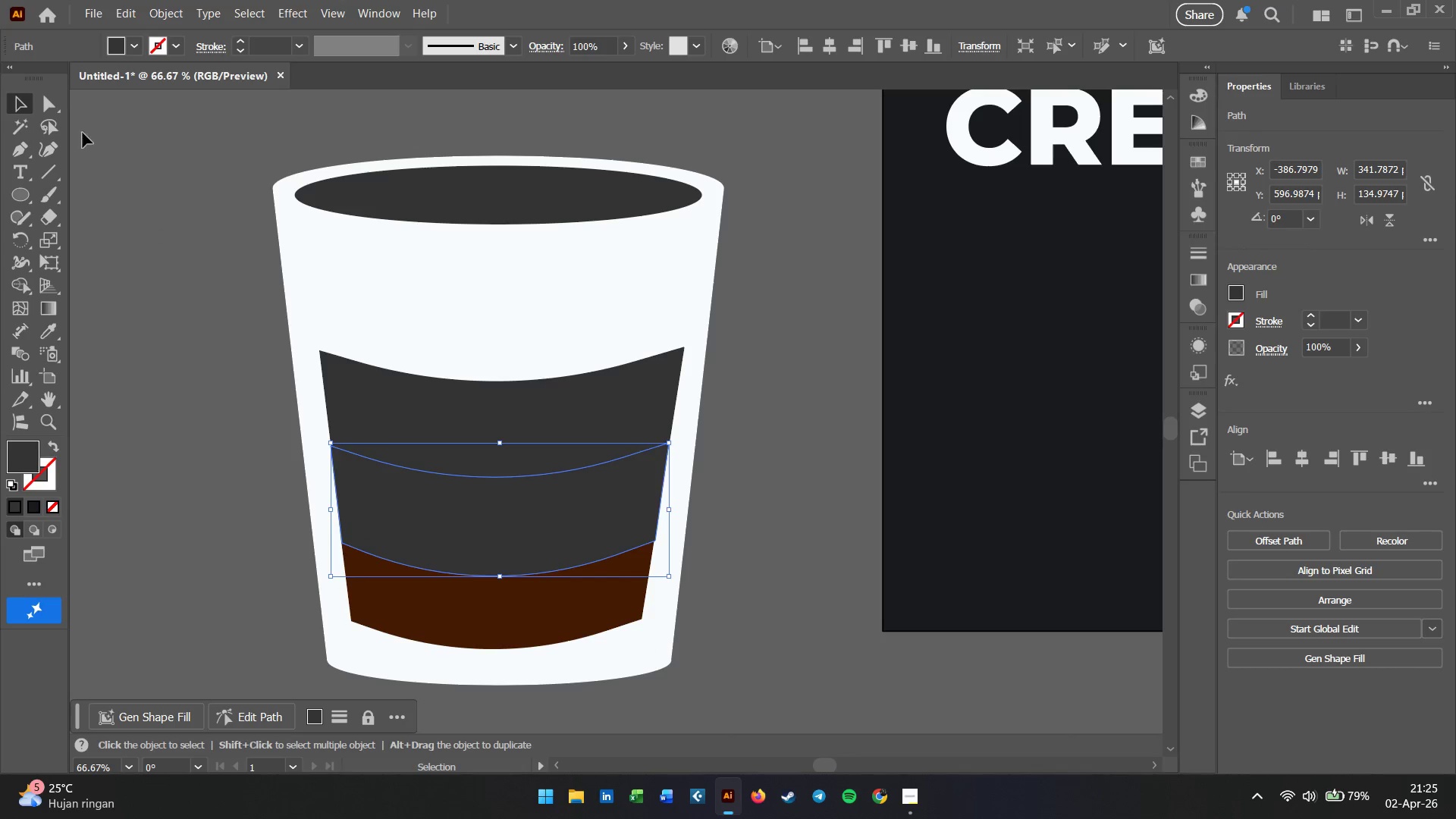 
mouse_move([121, 59])
 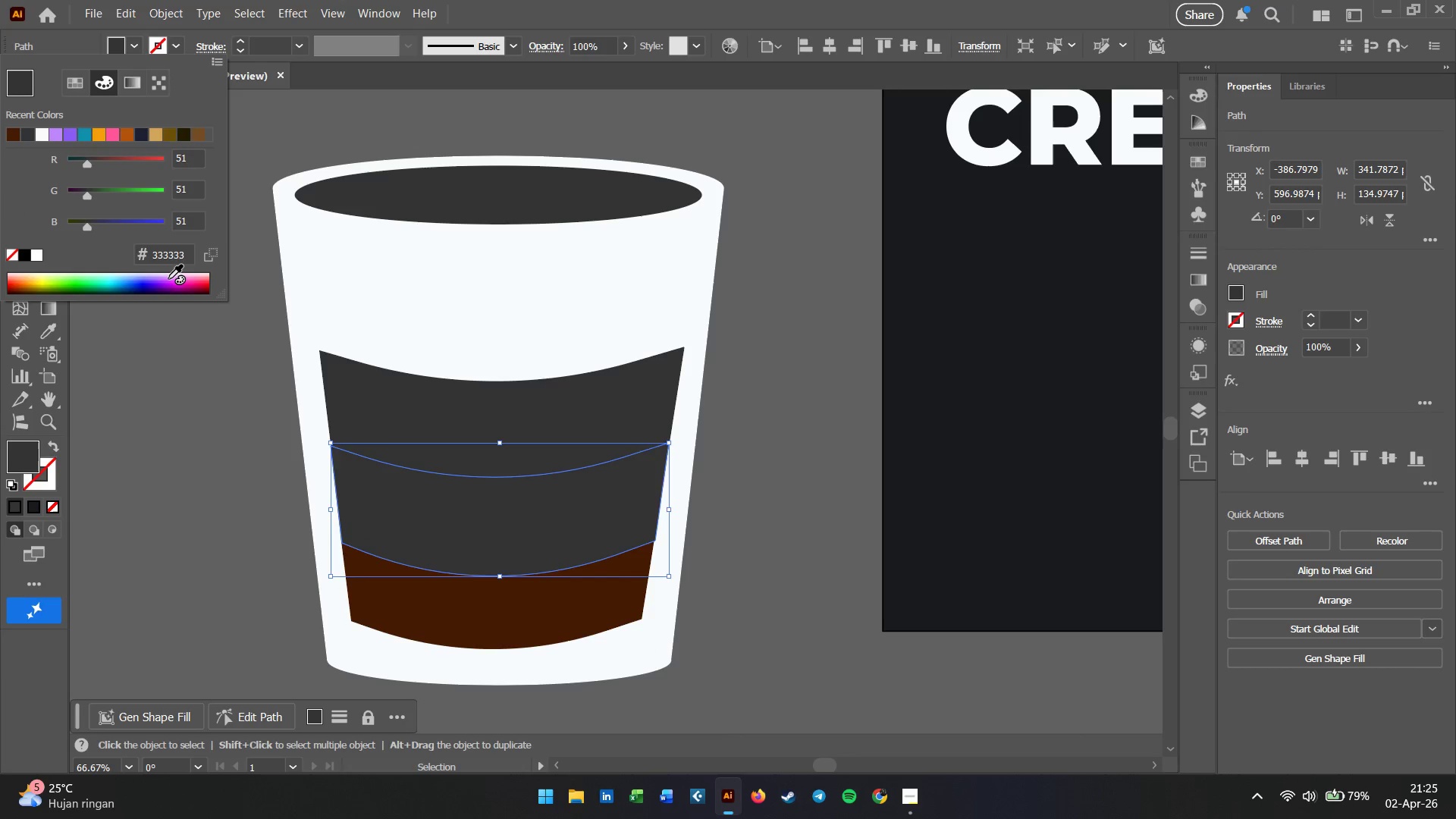 
double_click([163, 254])
 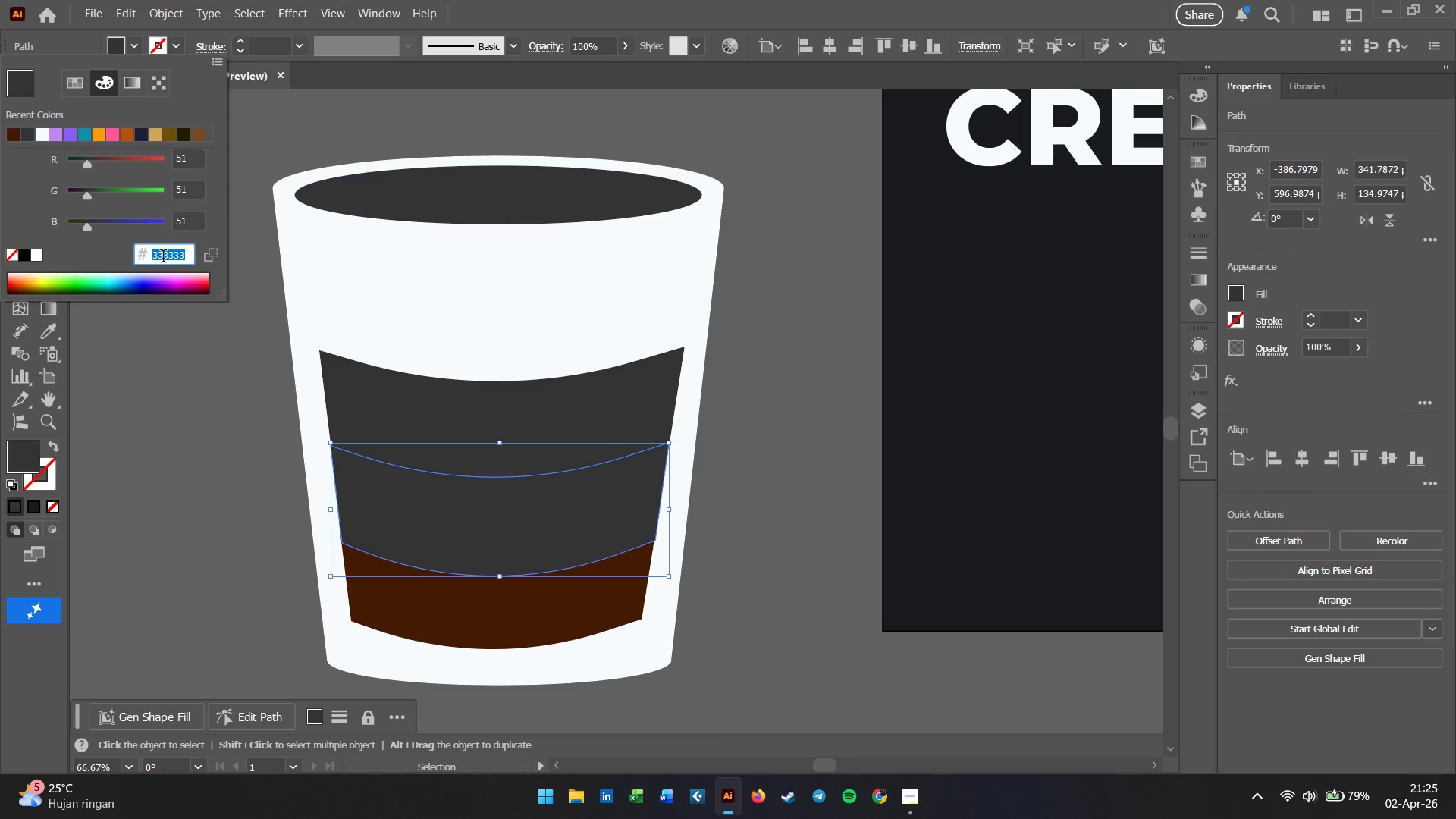 
key(B)
 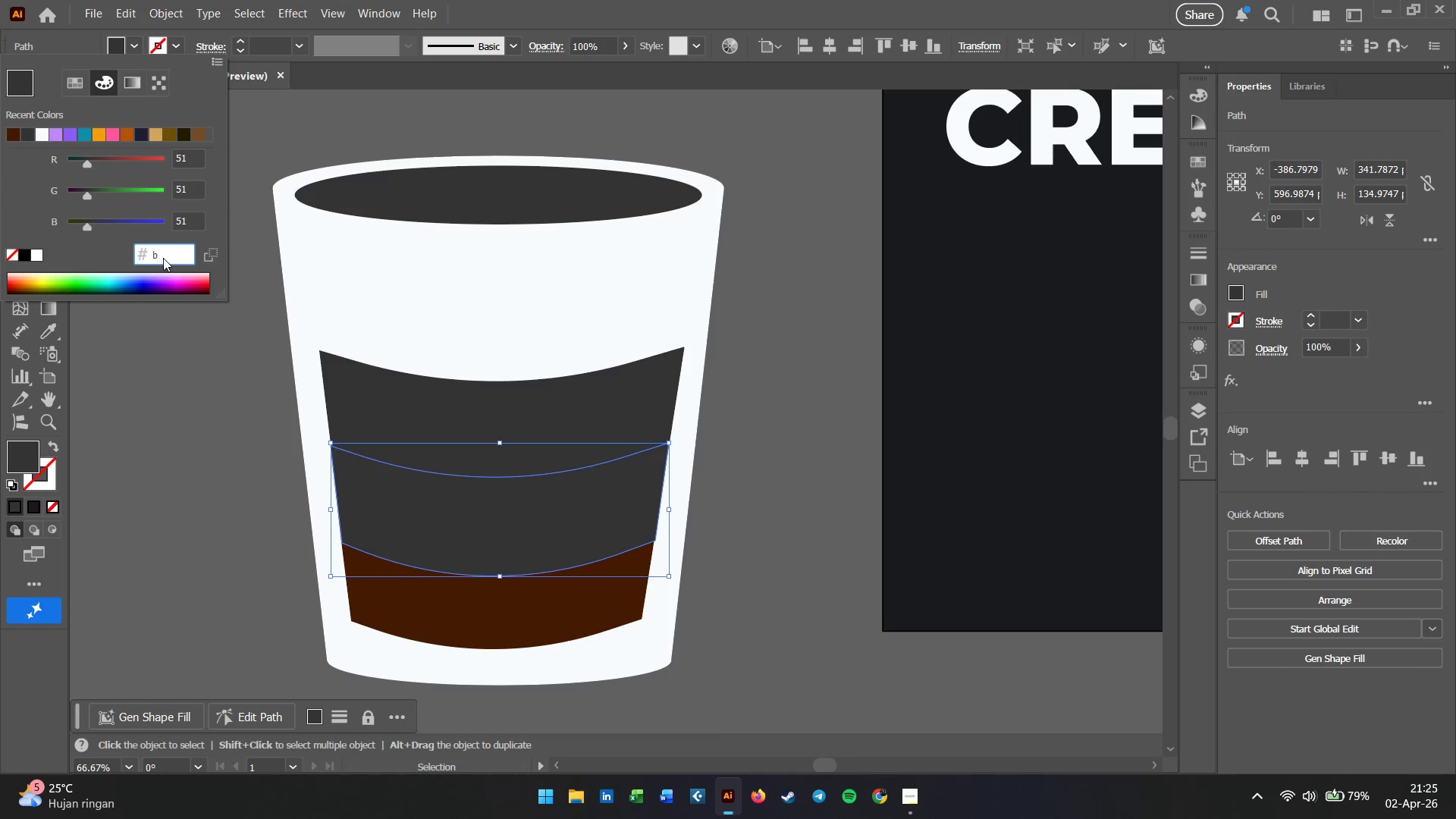 
key(Numpad4)
 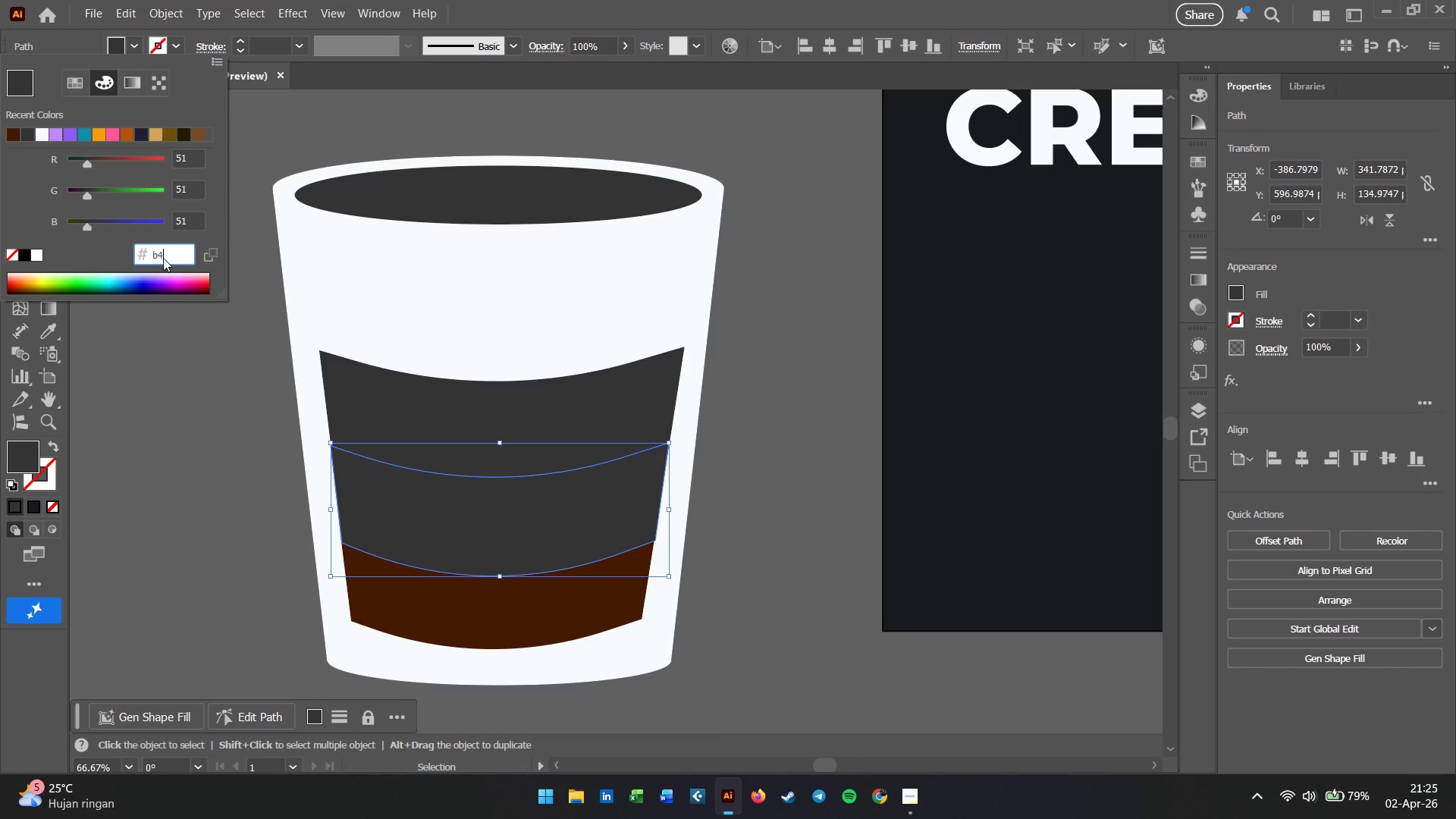 
key(Numpad5)
 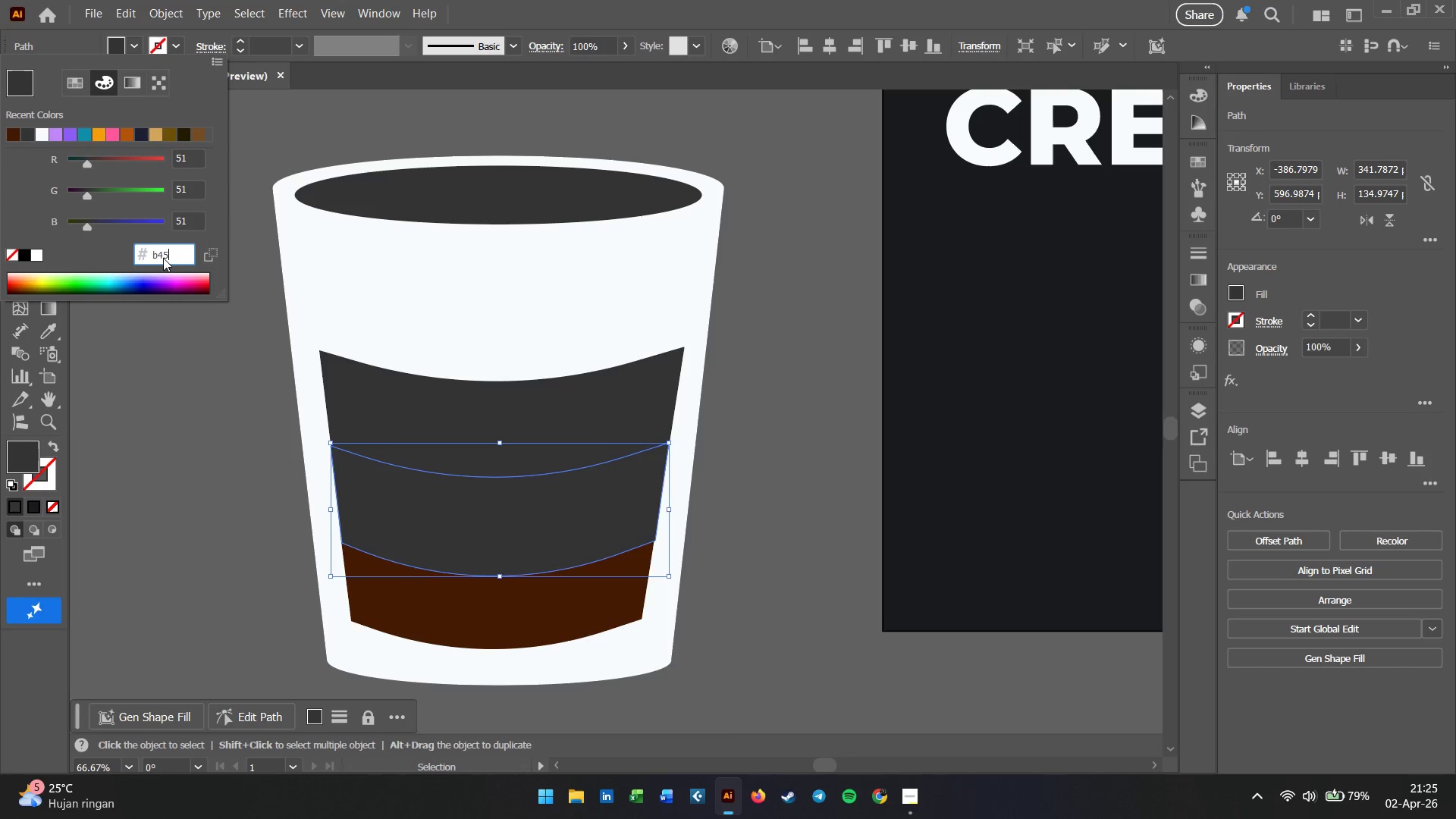 
key(Numpad0)
 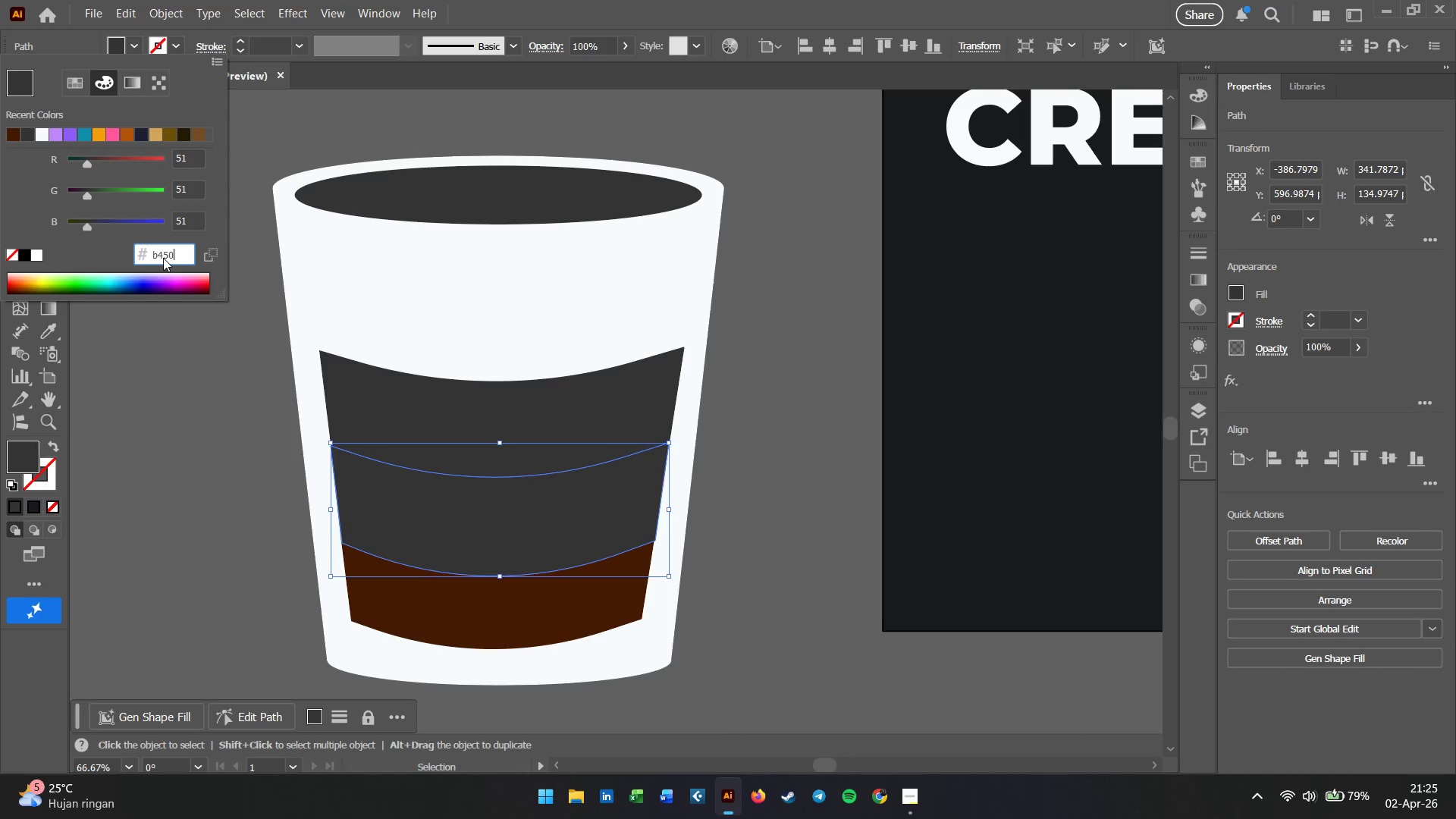 
key(Numpad9)
 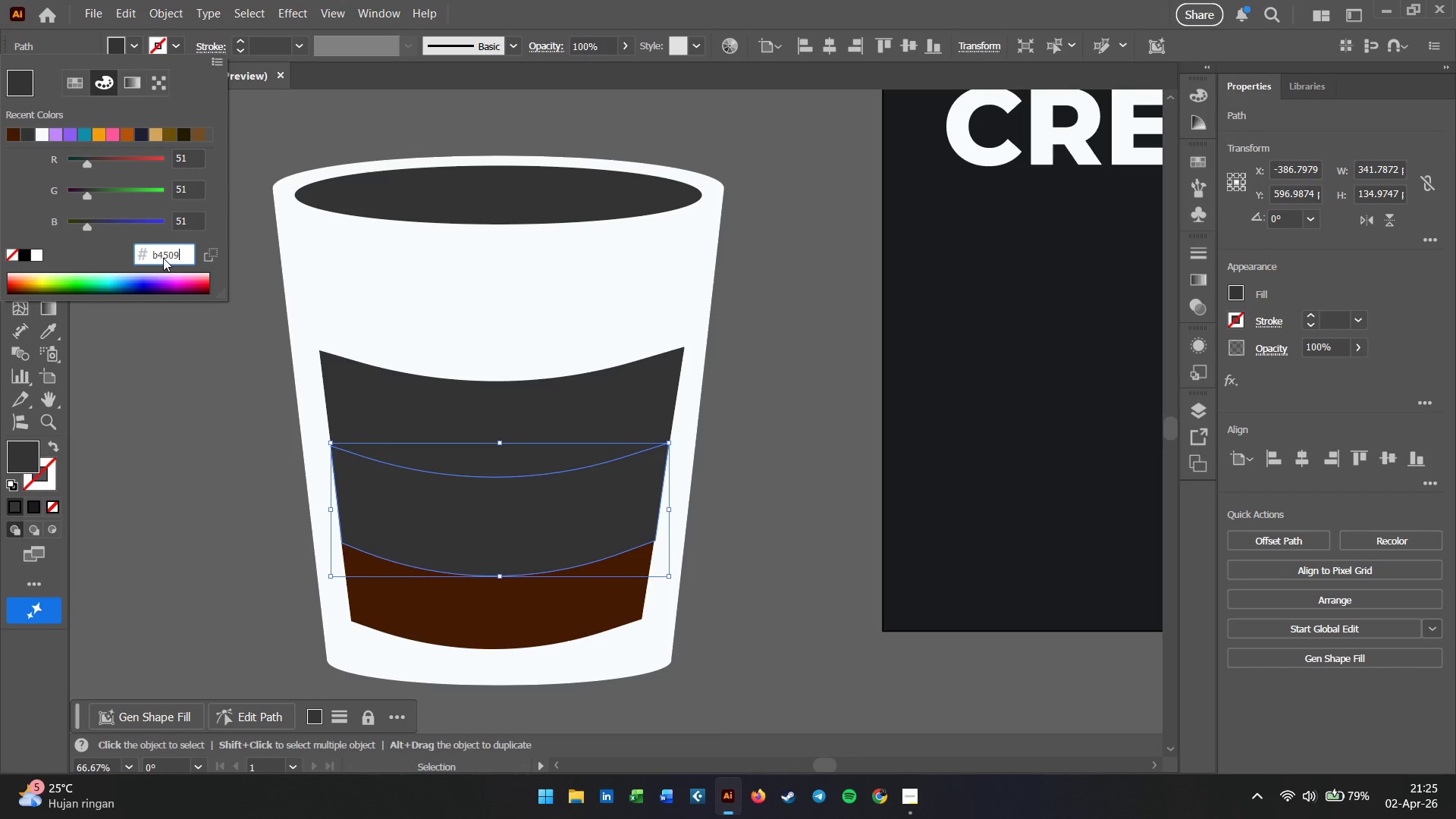 
key(Enter)
 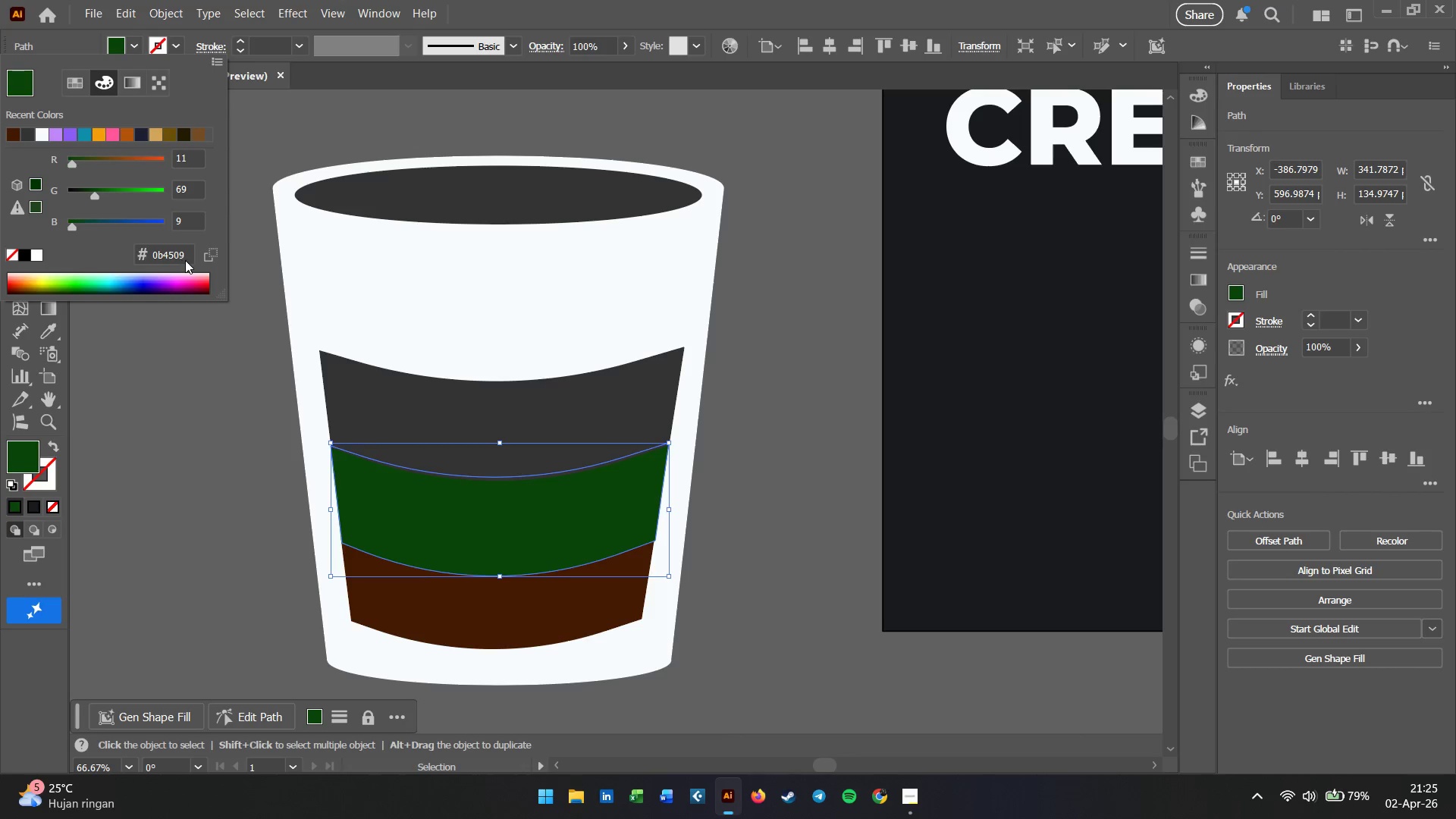 
double_click([182, 253])
 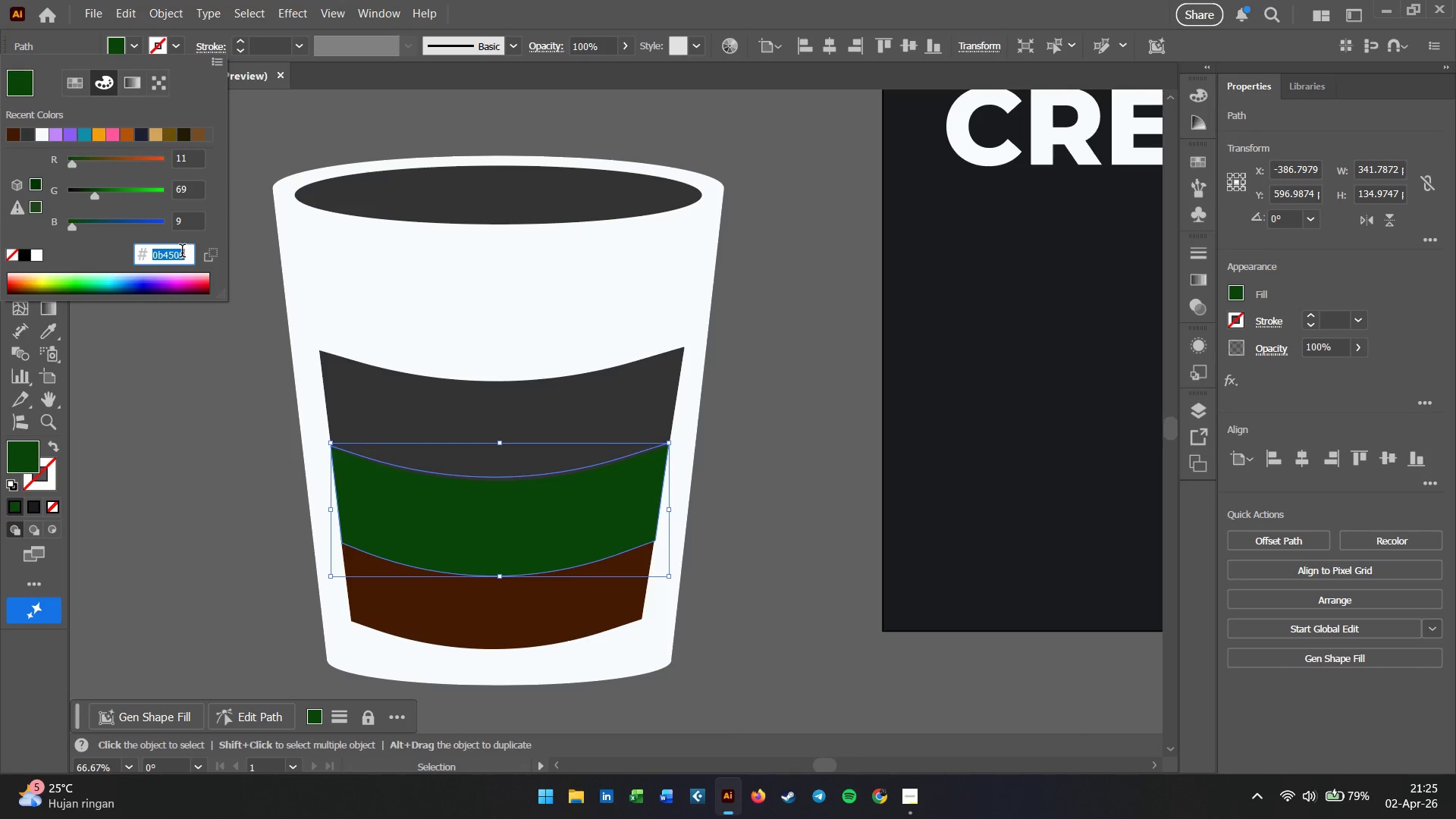 
triple_click([182, 253])
 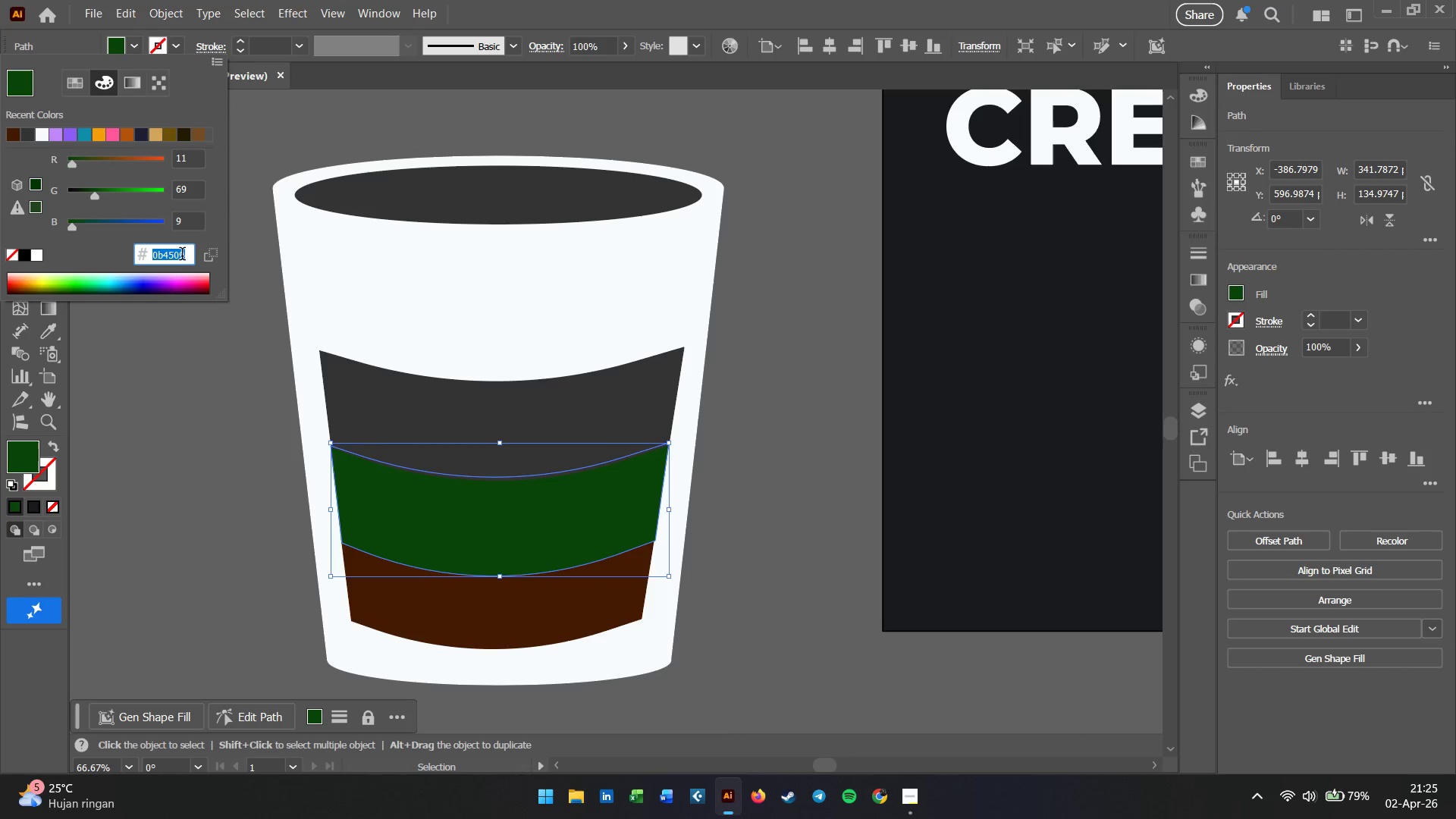 
key(Backspace)
 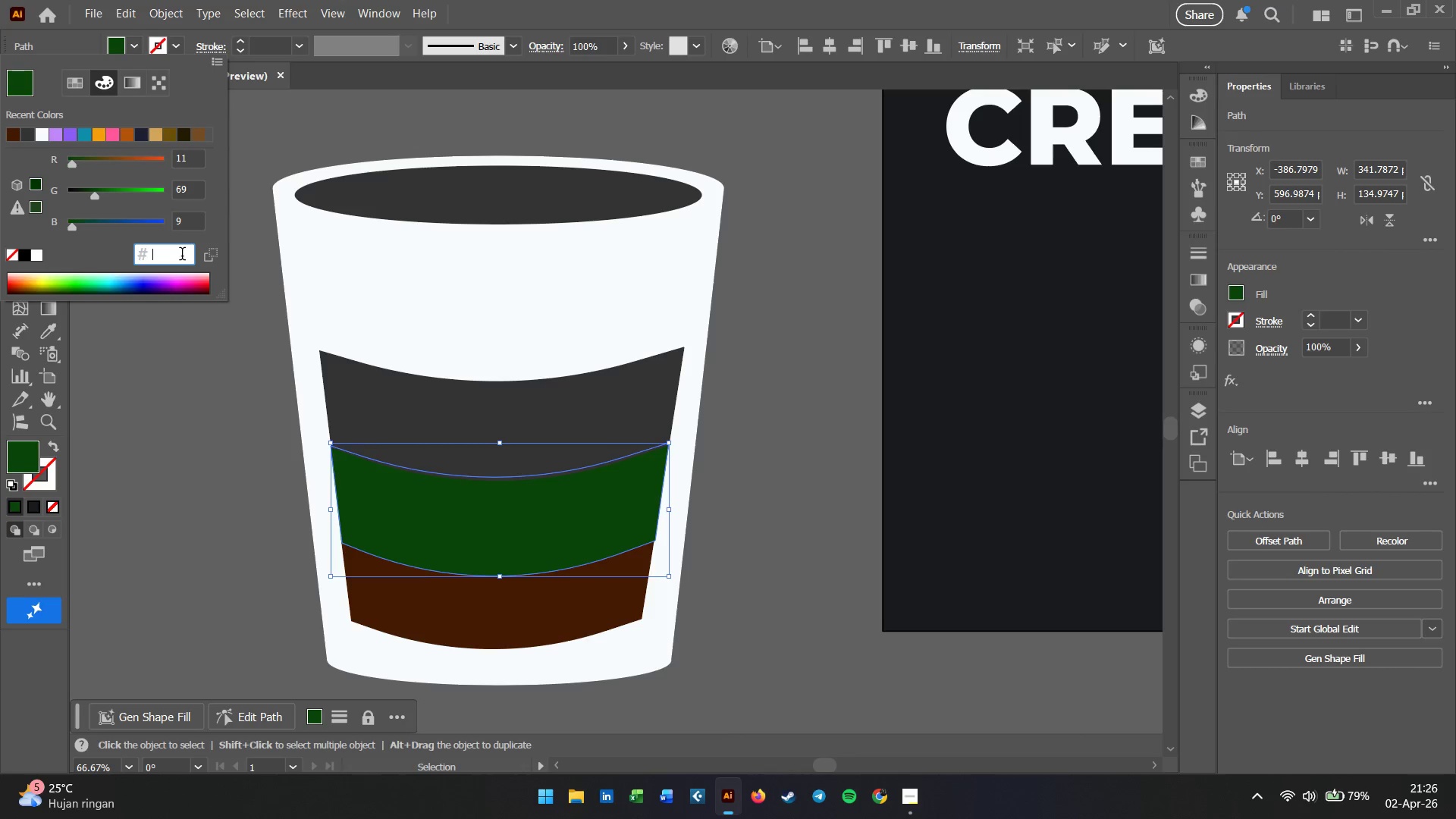 
key(B)
 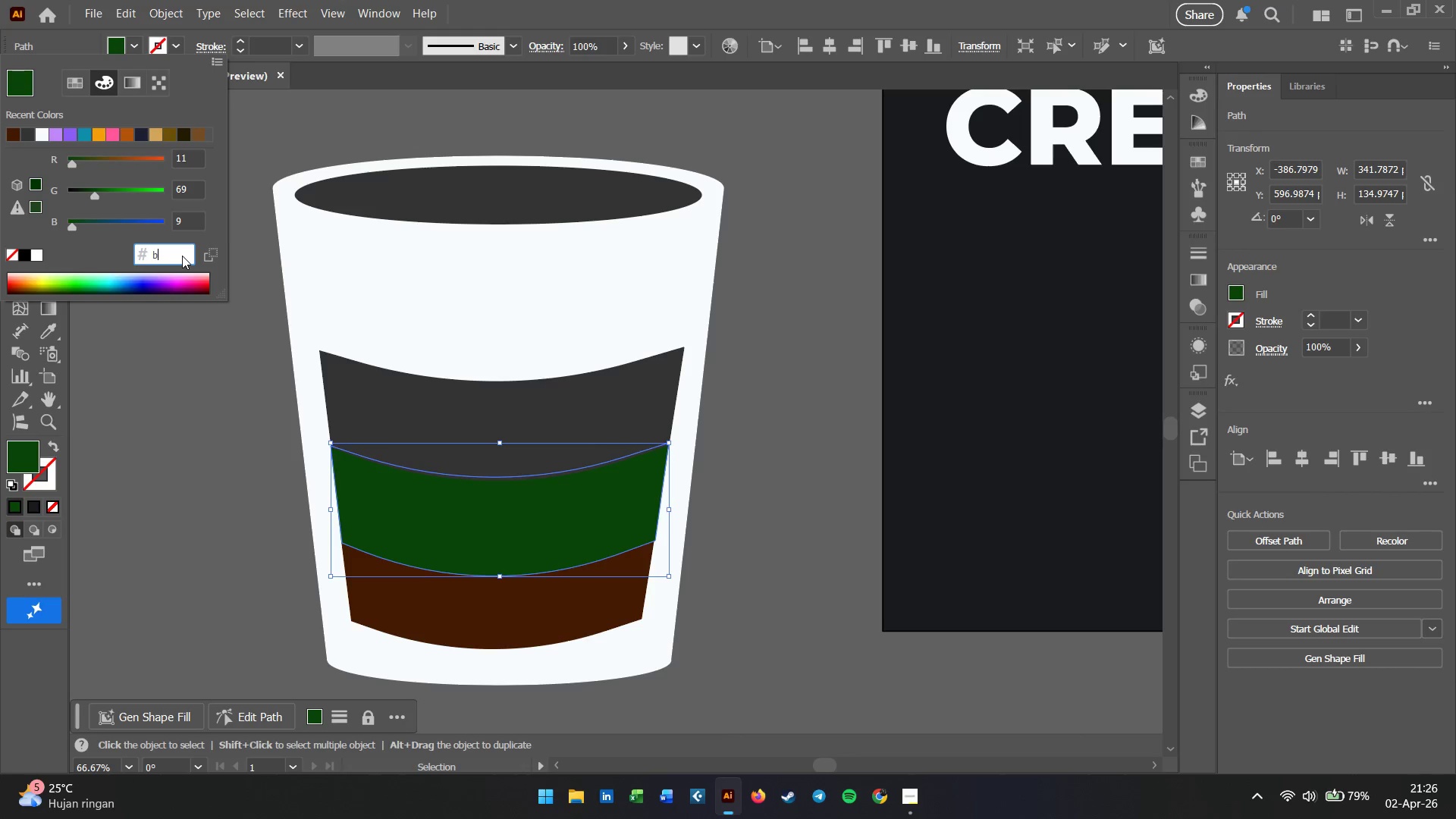 
key(Numpad4)
 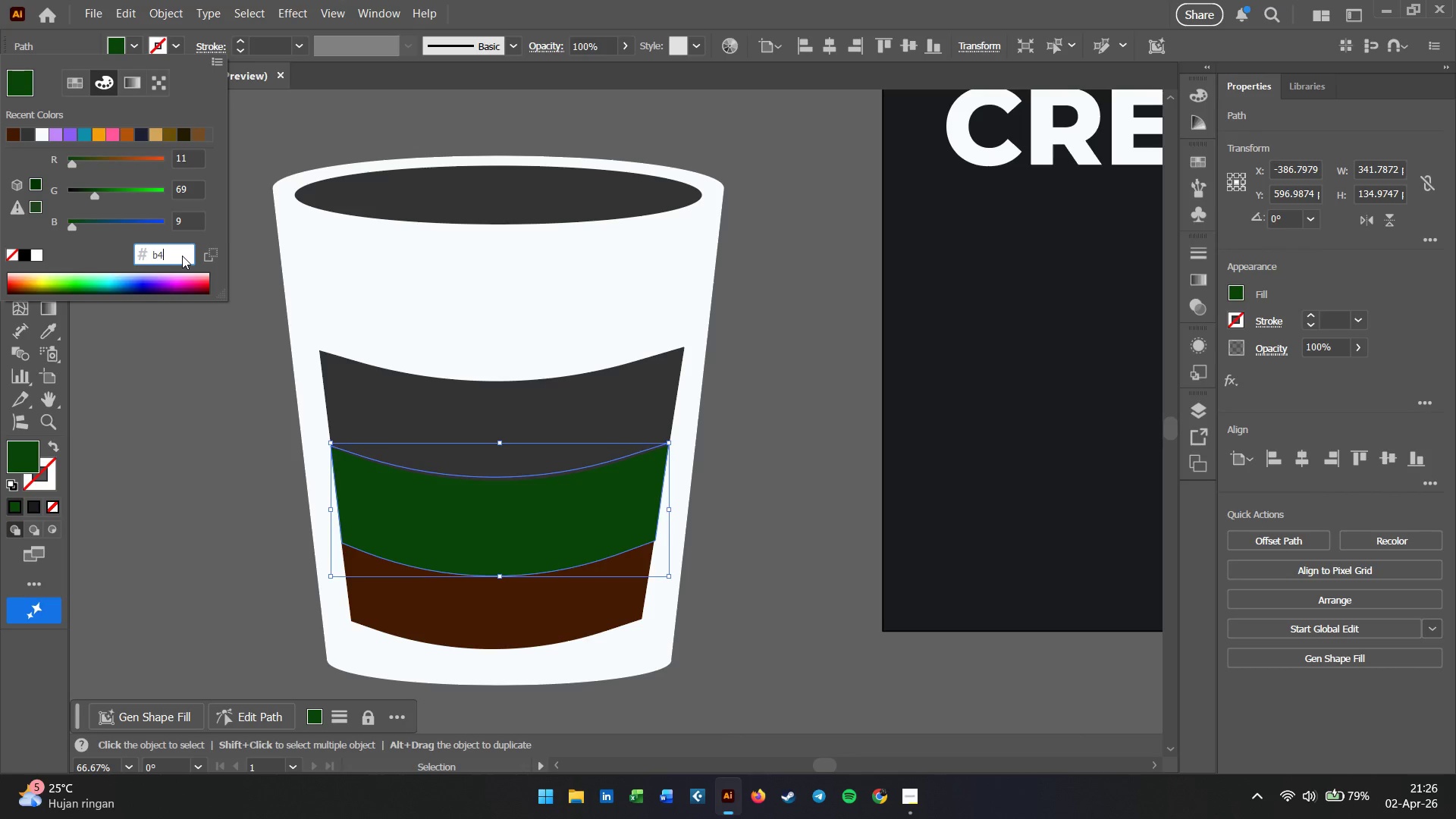 
key(Numpad5)
 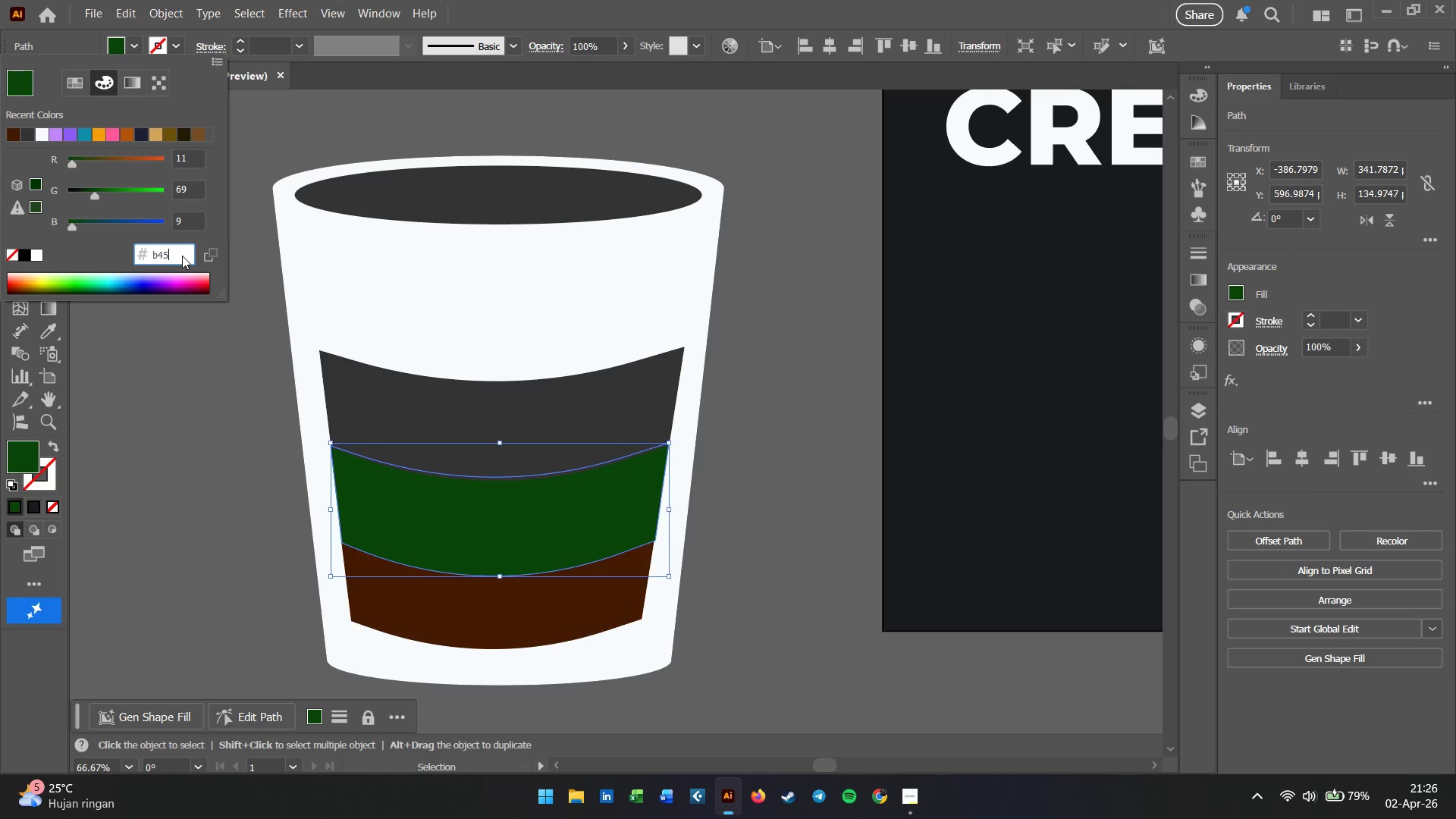 
key(Numpad3)
 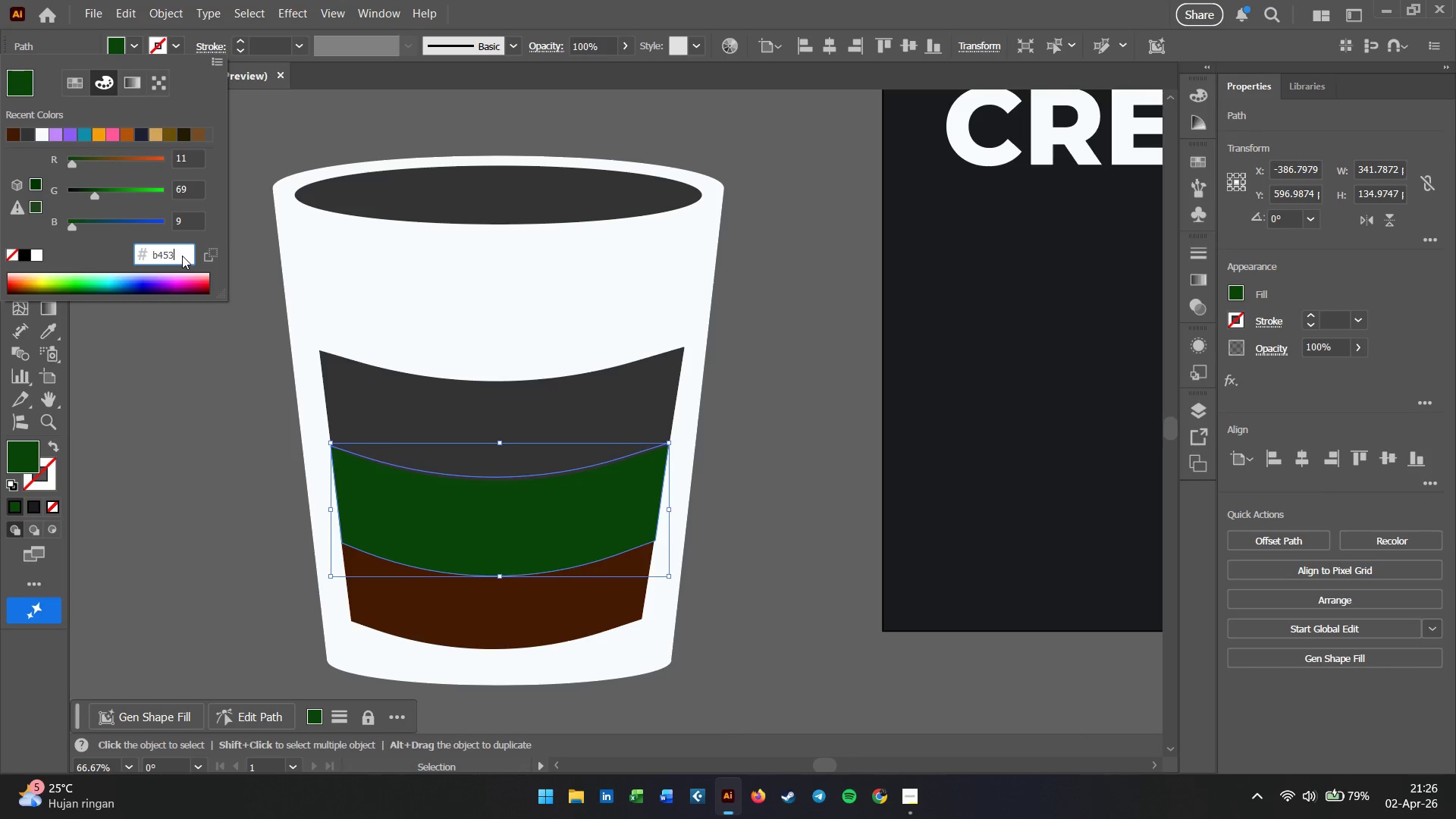 
key(Numpad0)
 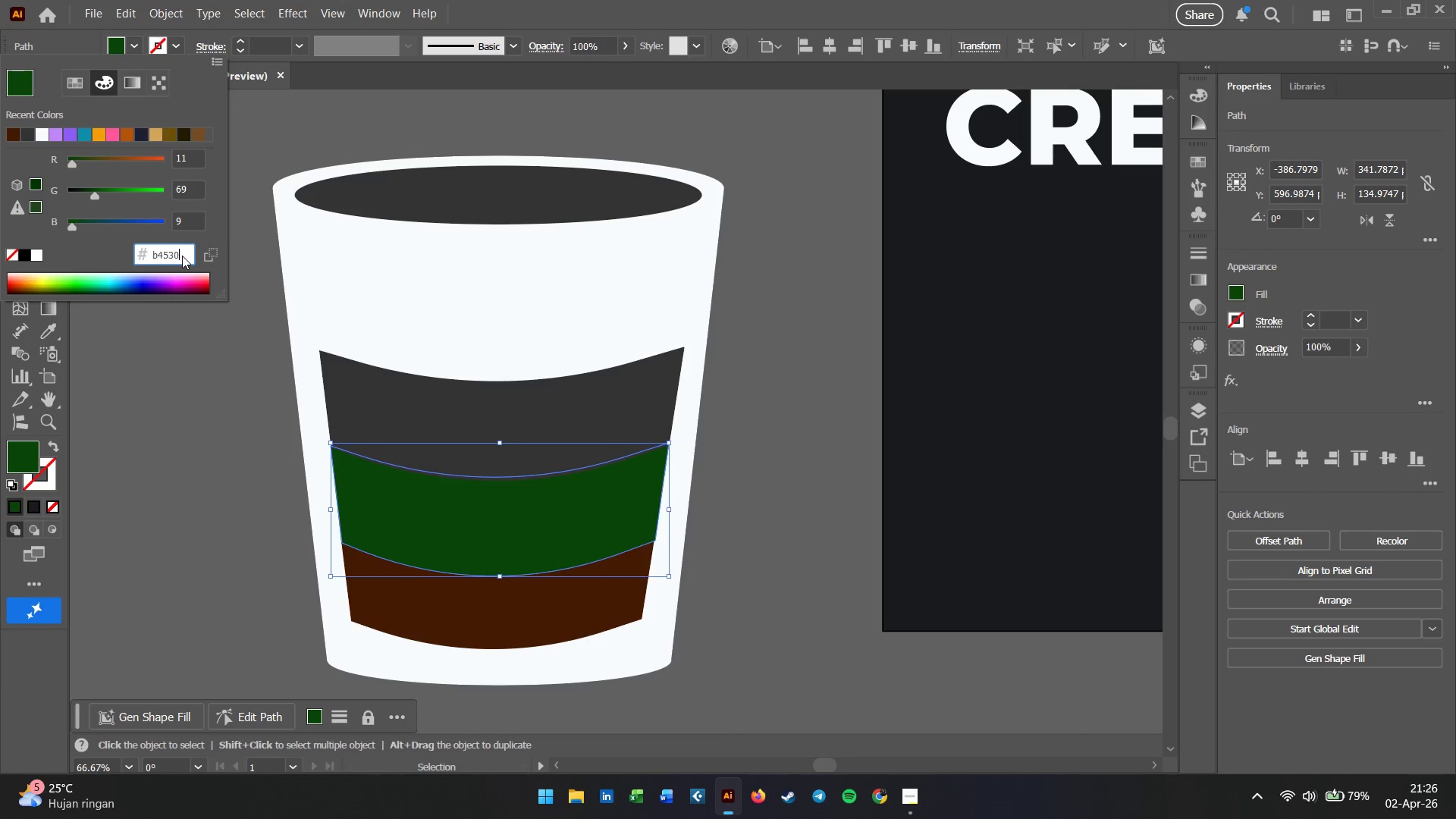 
key(Numpad9)
 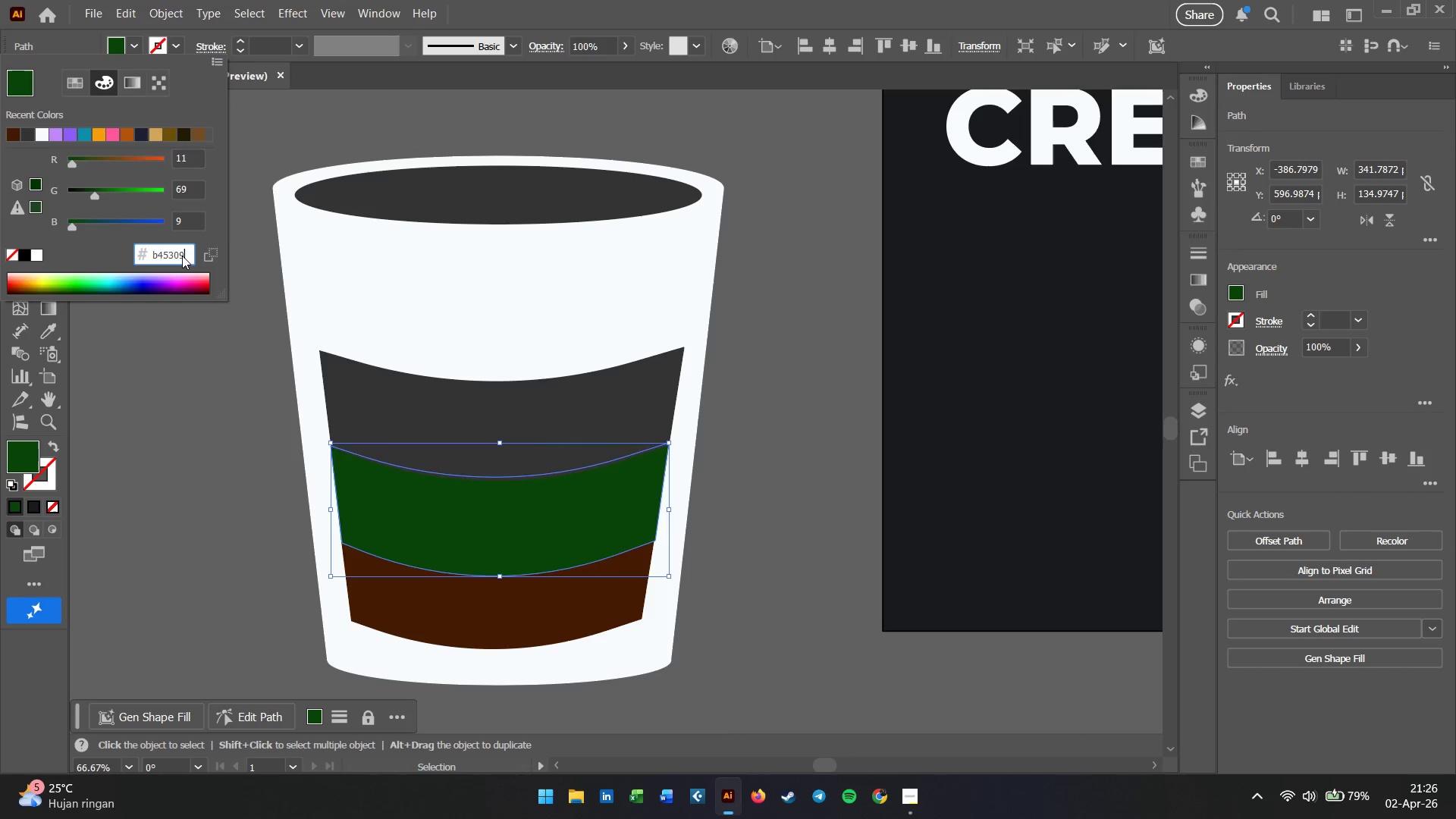 
key(Enter)
 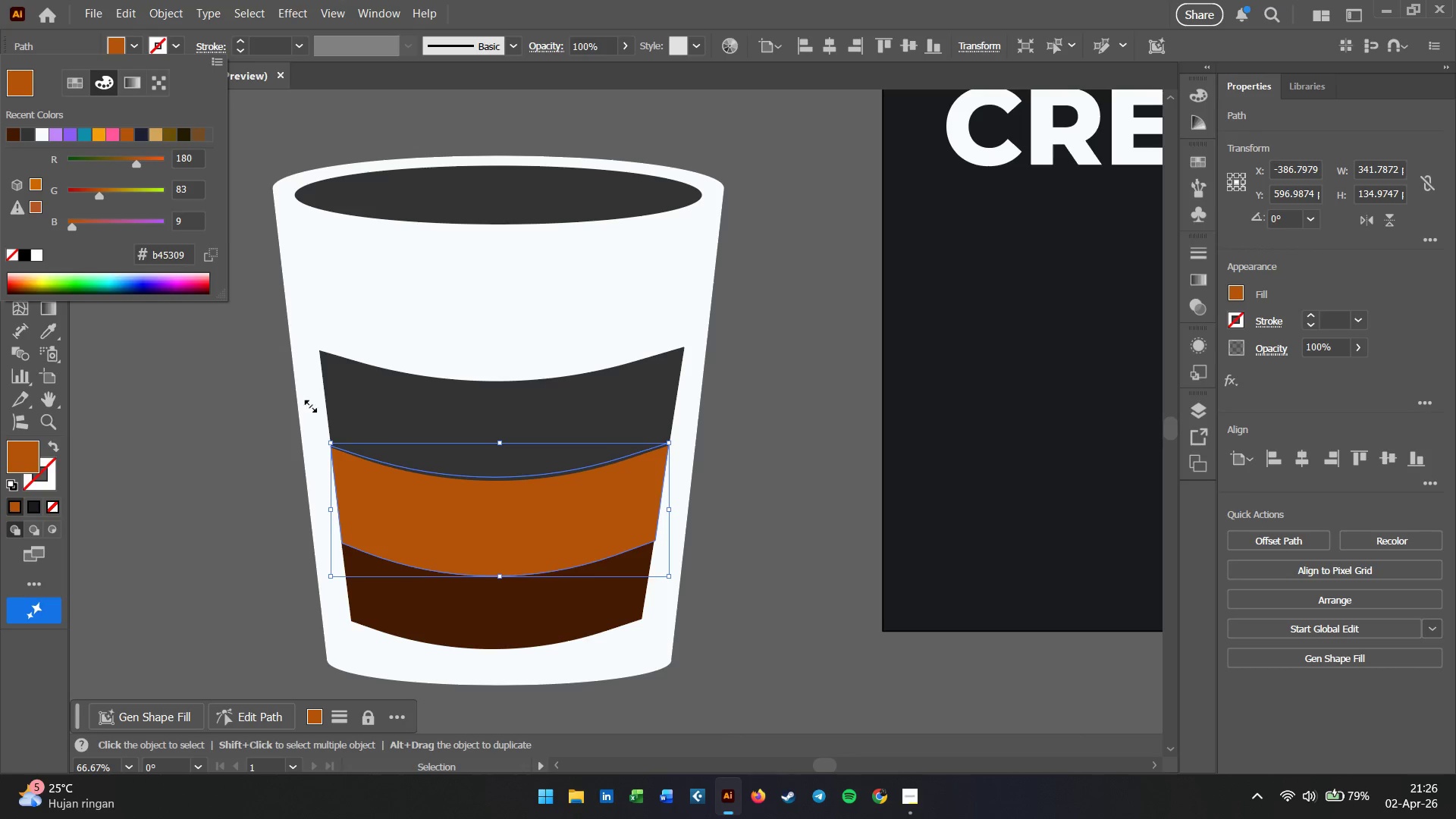 
left_click([410, 393])
 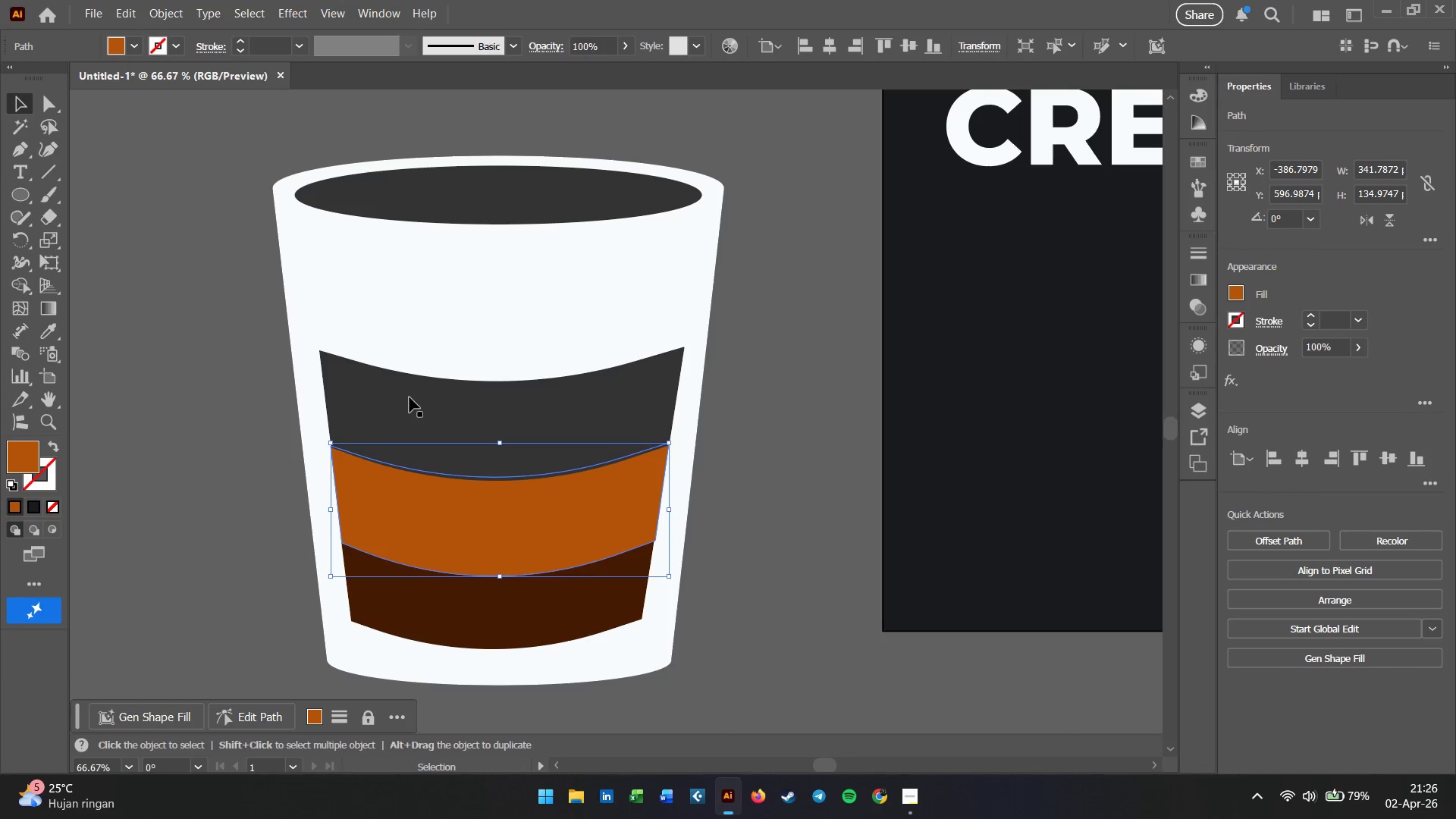 
left_click([410, 396])
 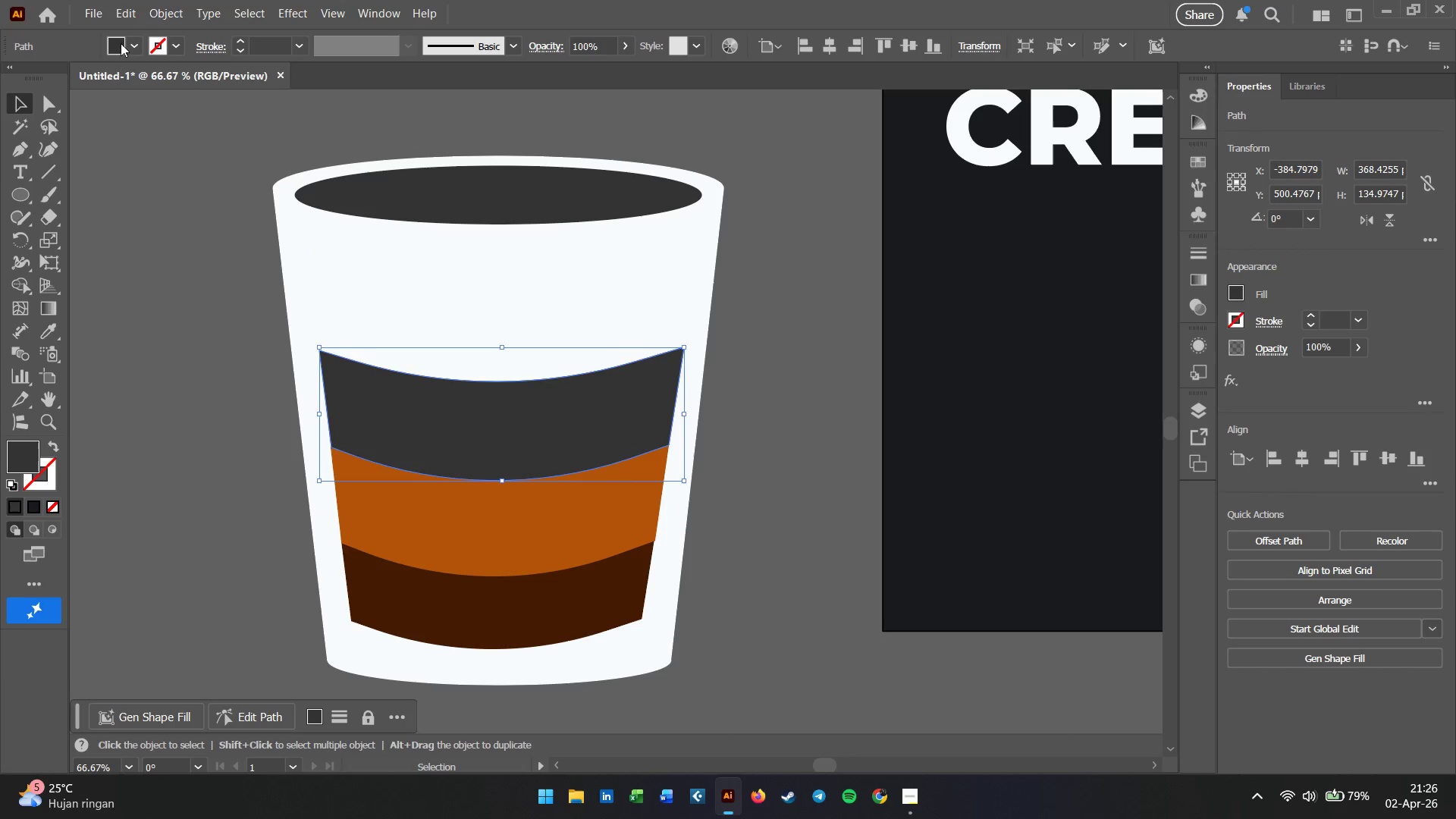 
double_click([117, 42])
 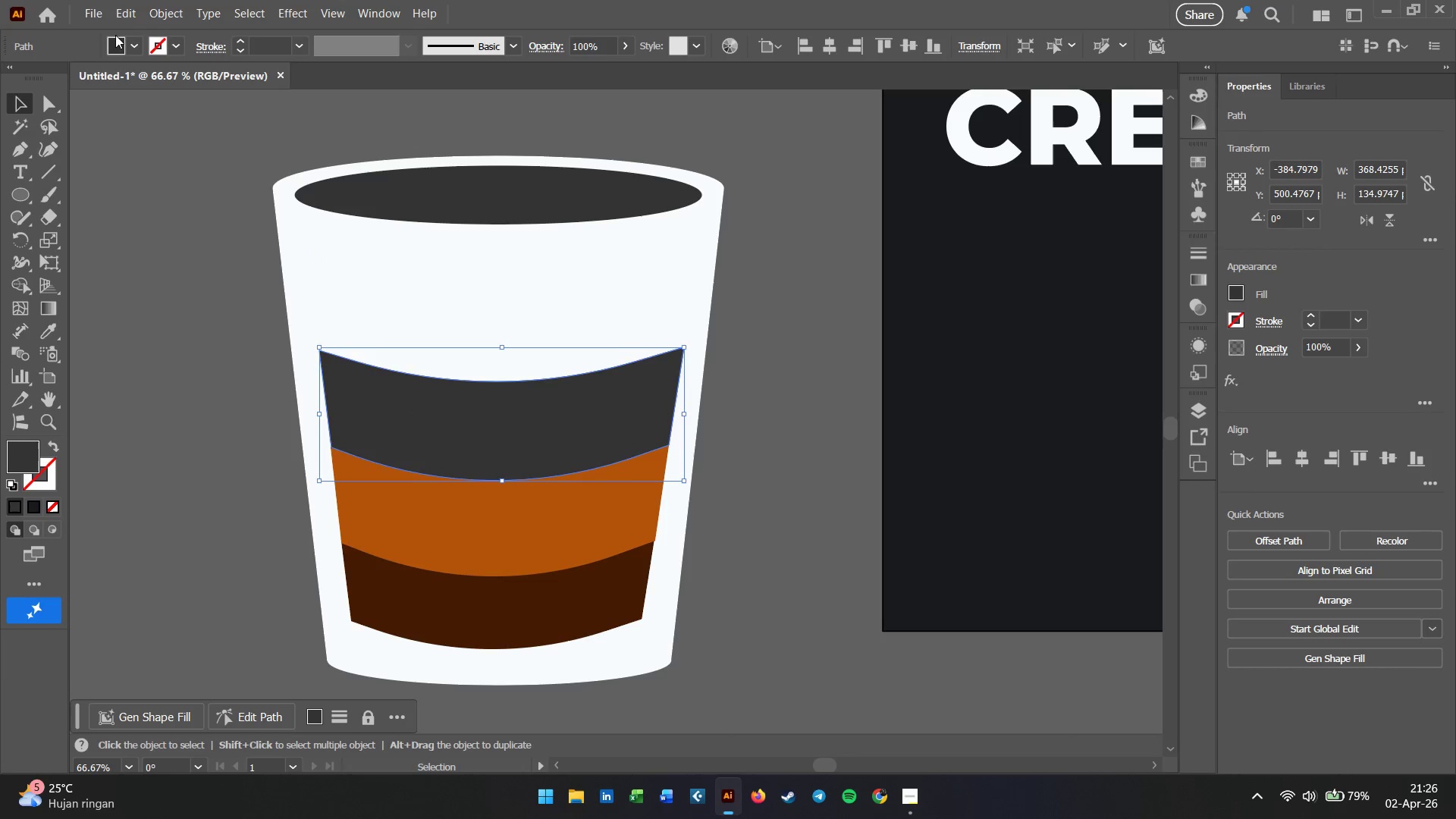 
left_click([113, 48])
 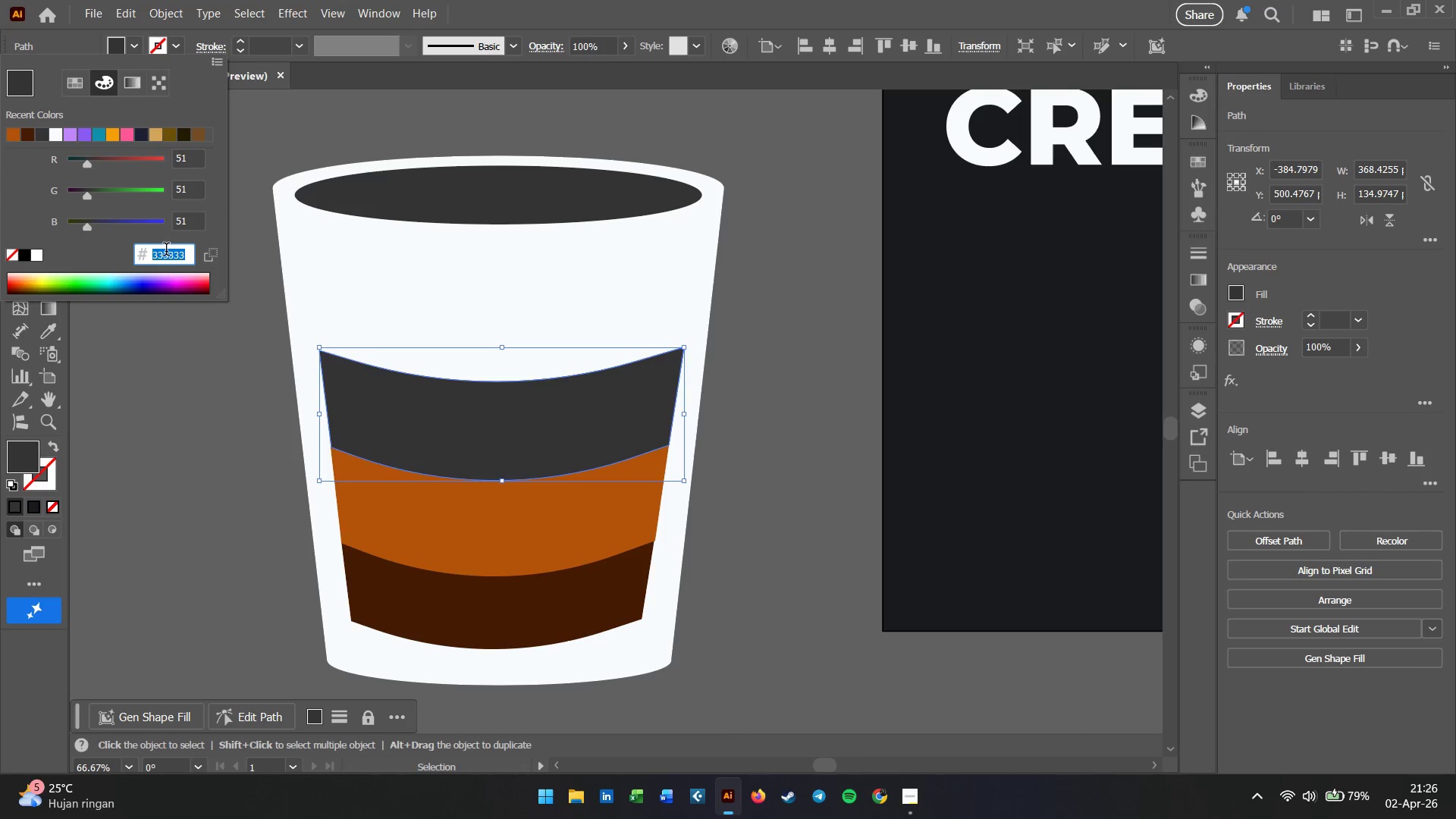 
wait(6.62)
 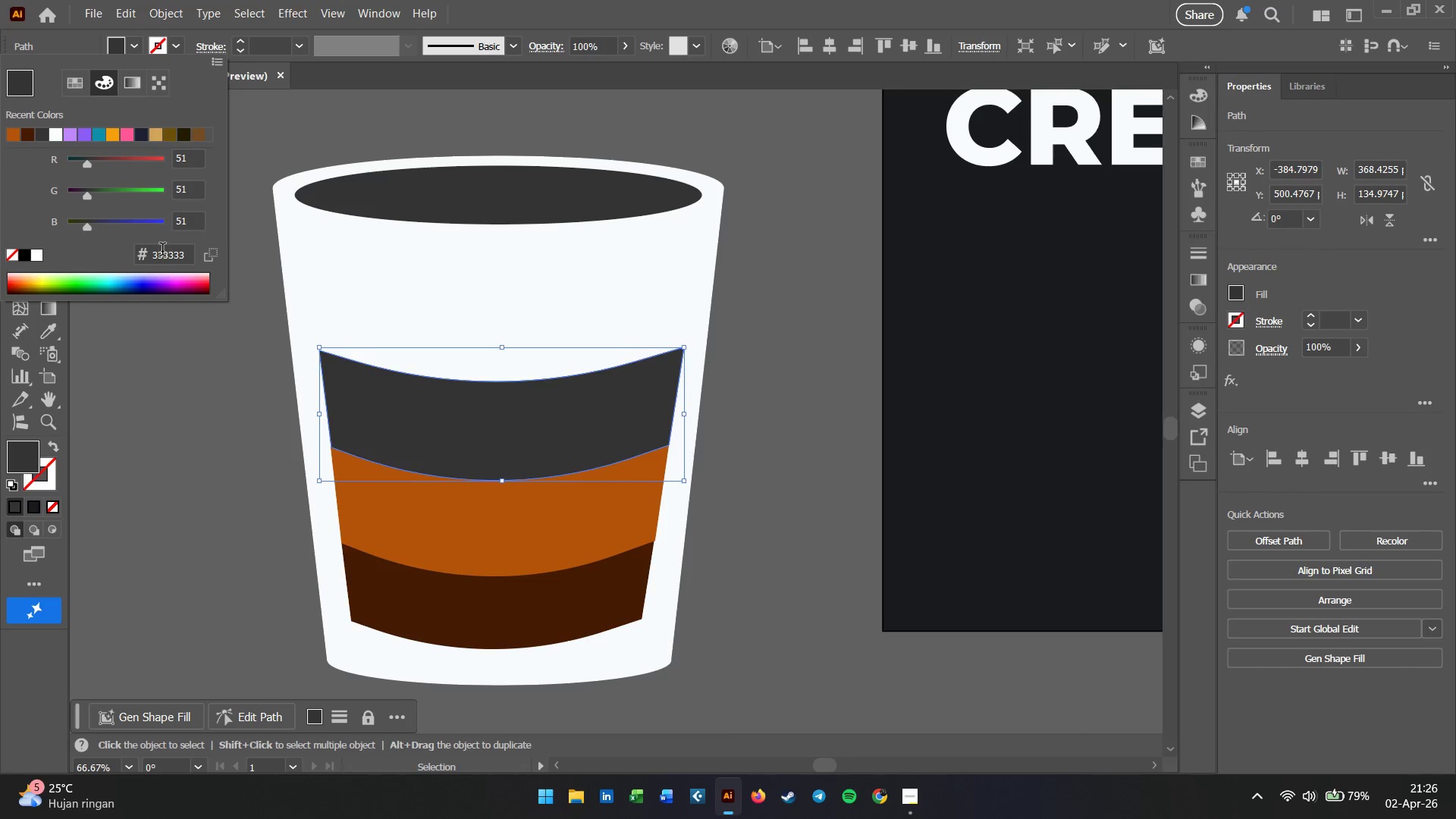 
key(F)
 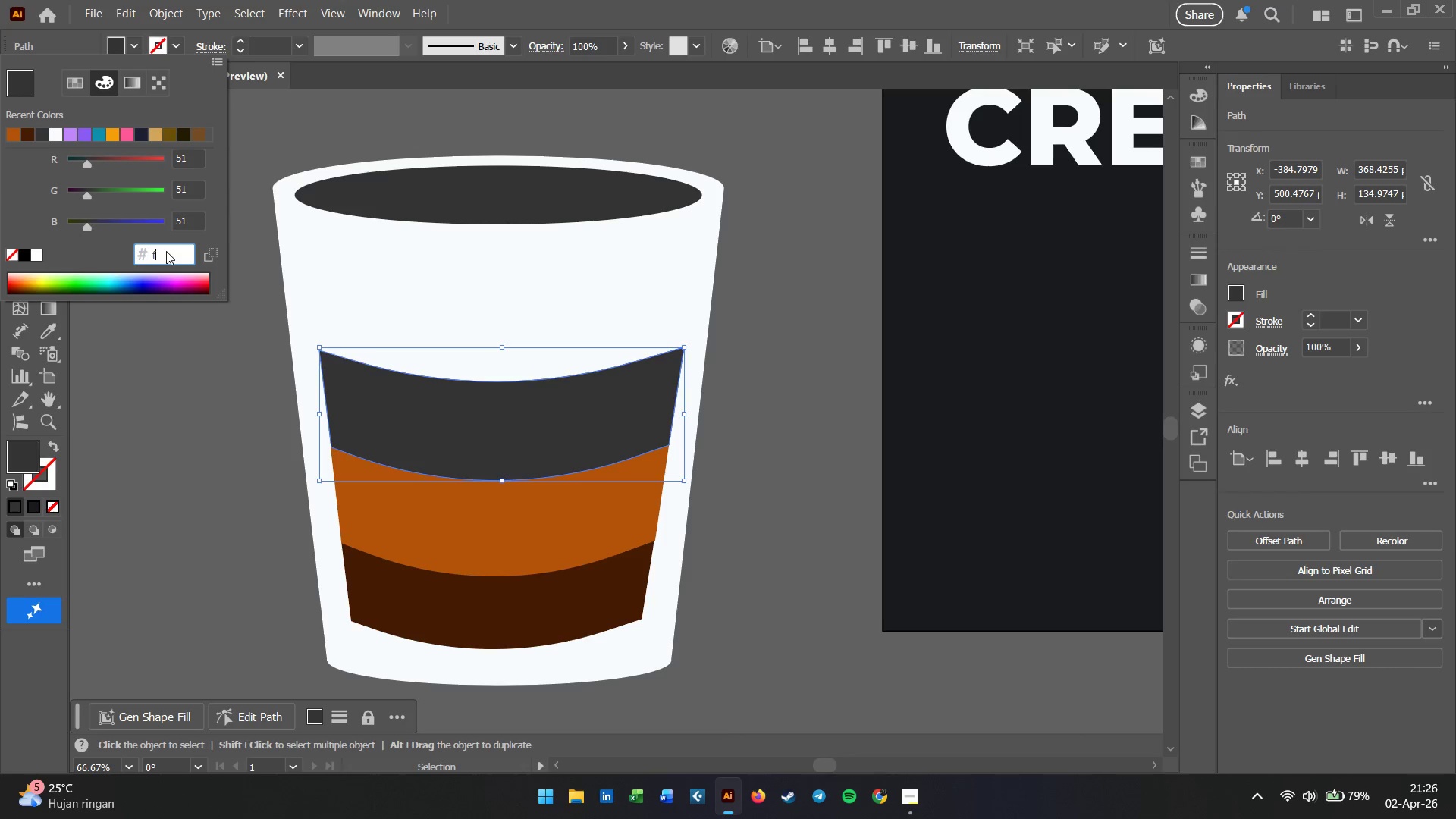 
key(Numpad5)
 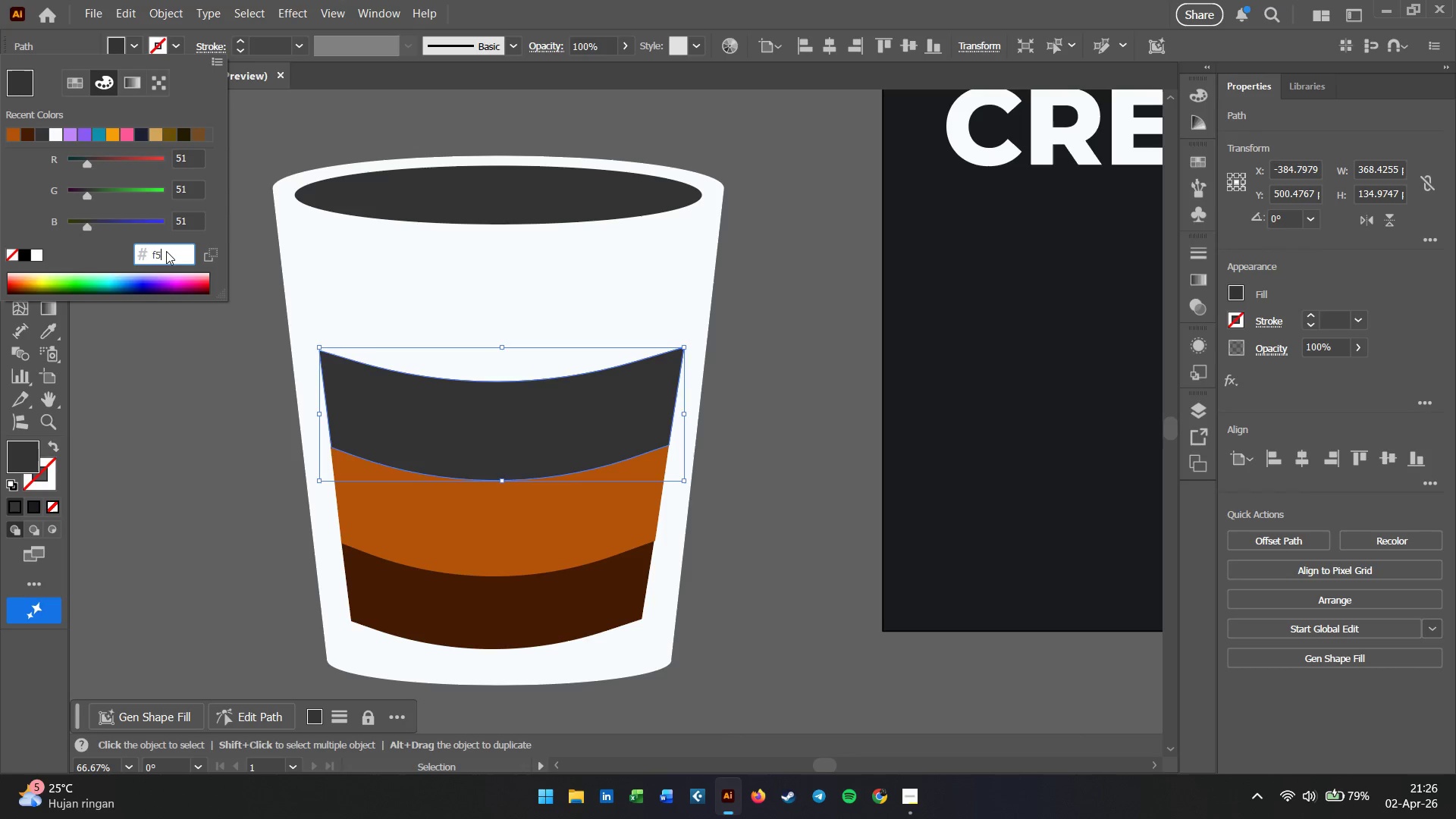 
key(Numpad9)
 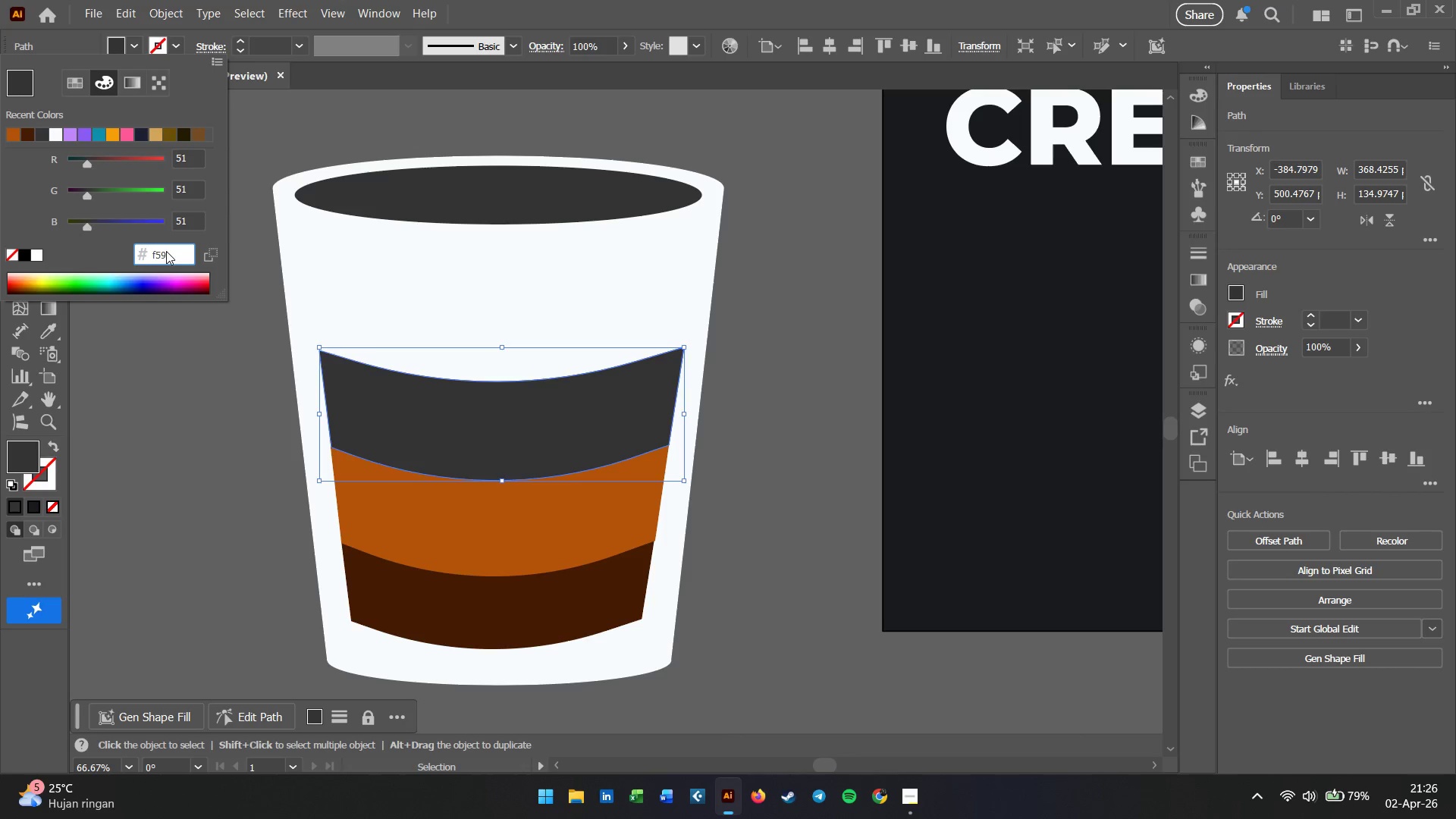 
key(E)
 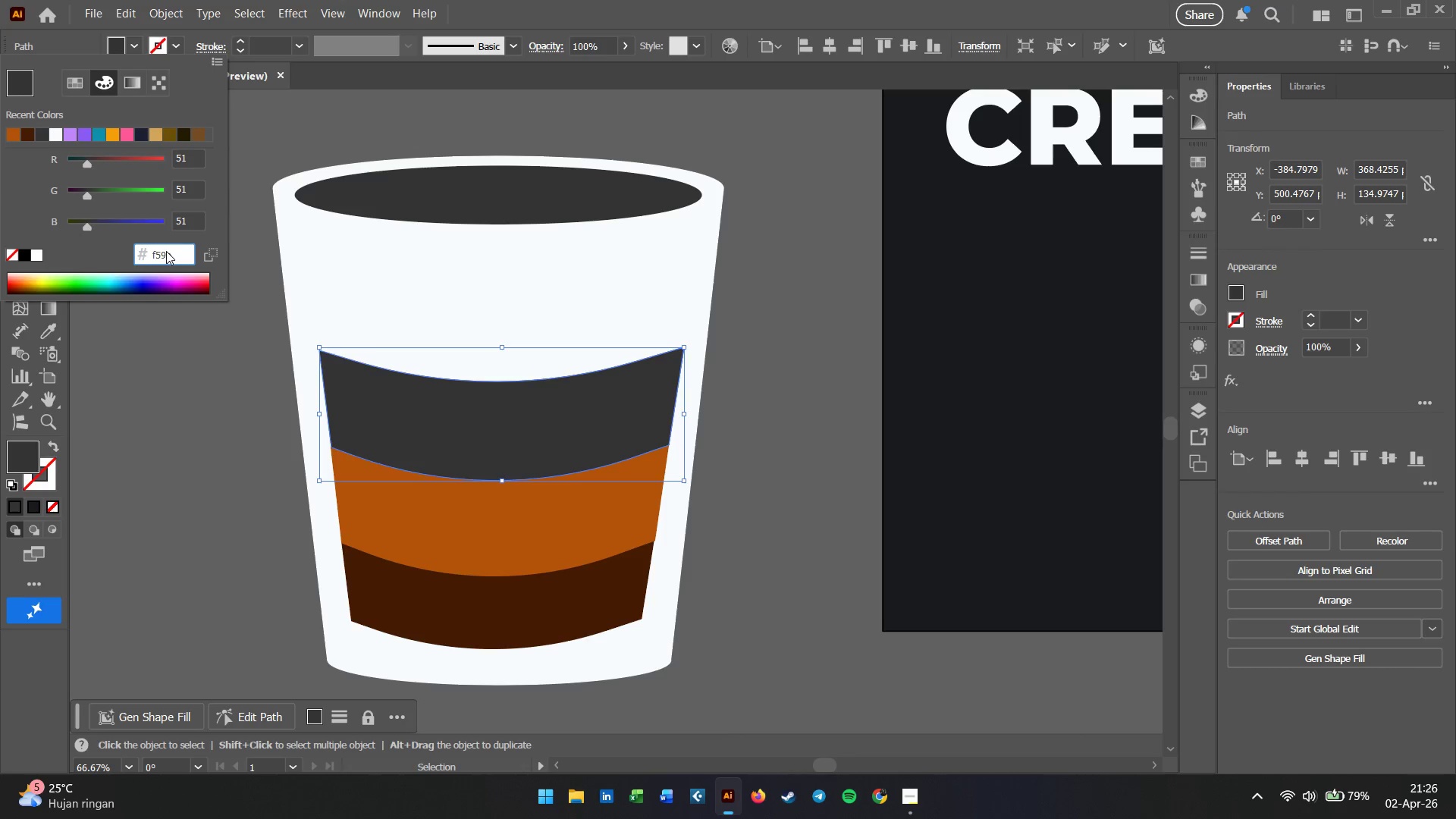 
key(Numpad0)
 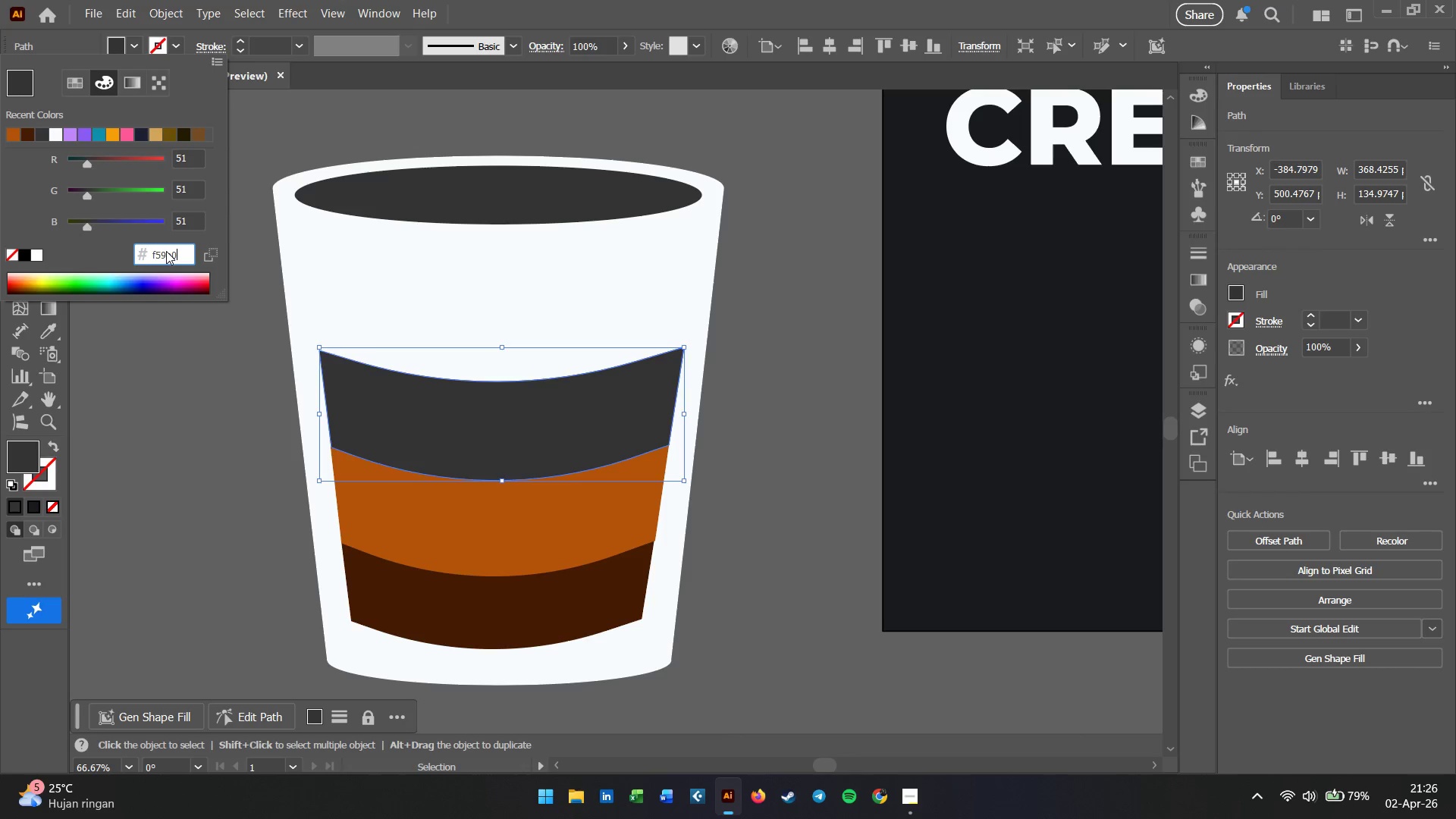 
key(B)
 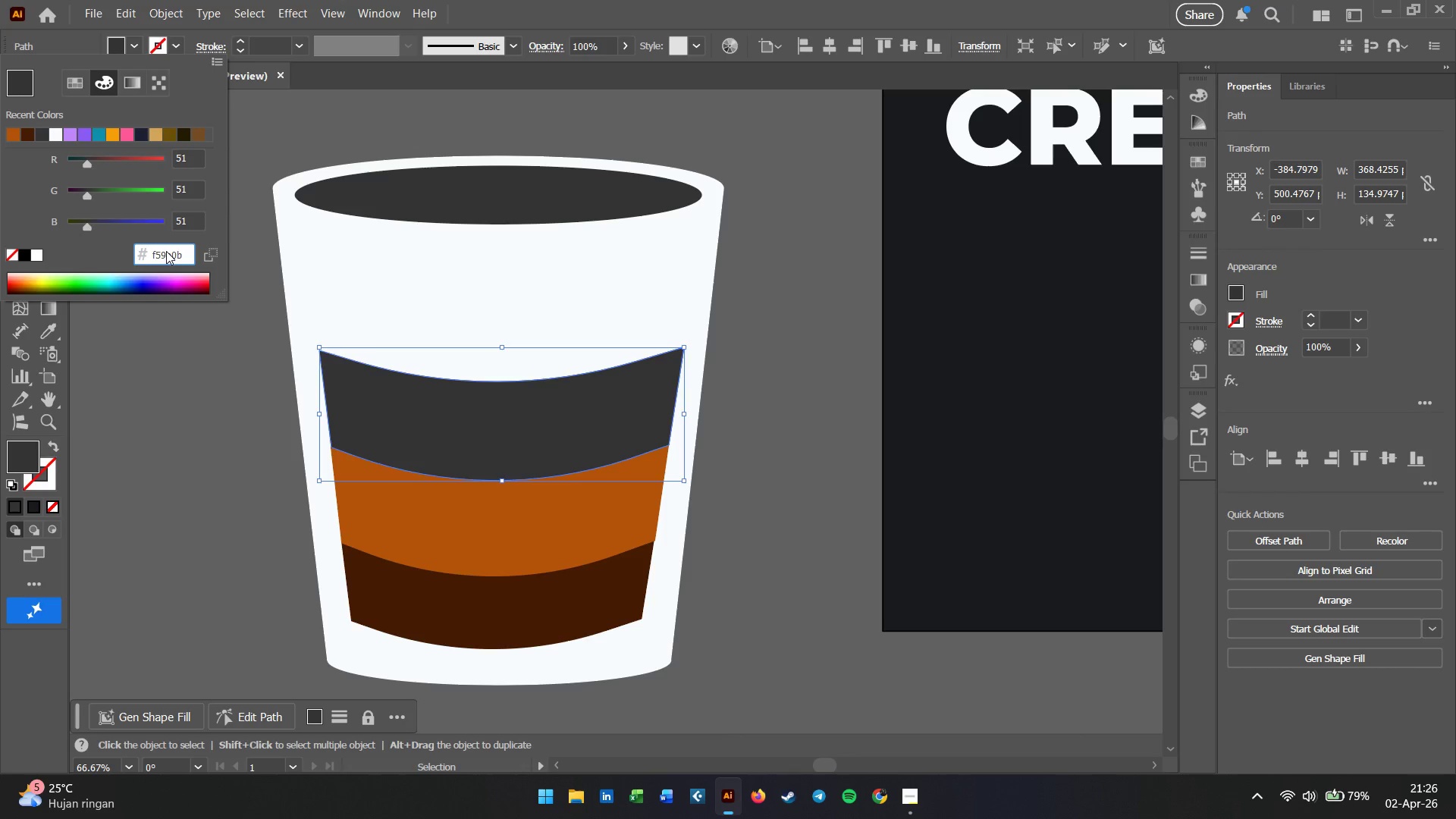 
key(Enter)
 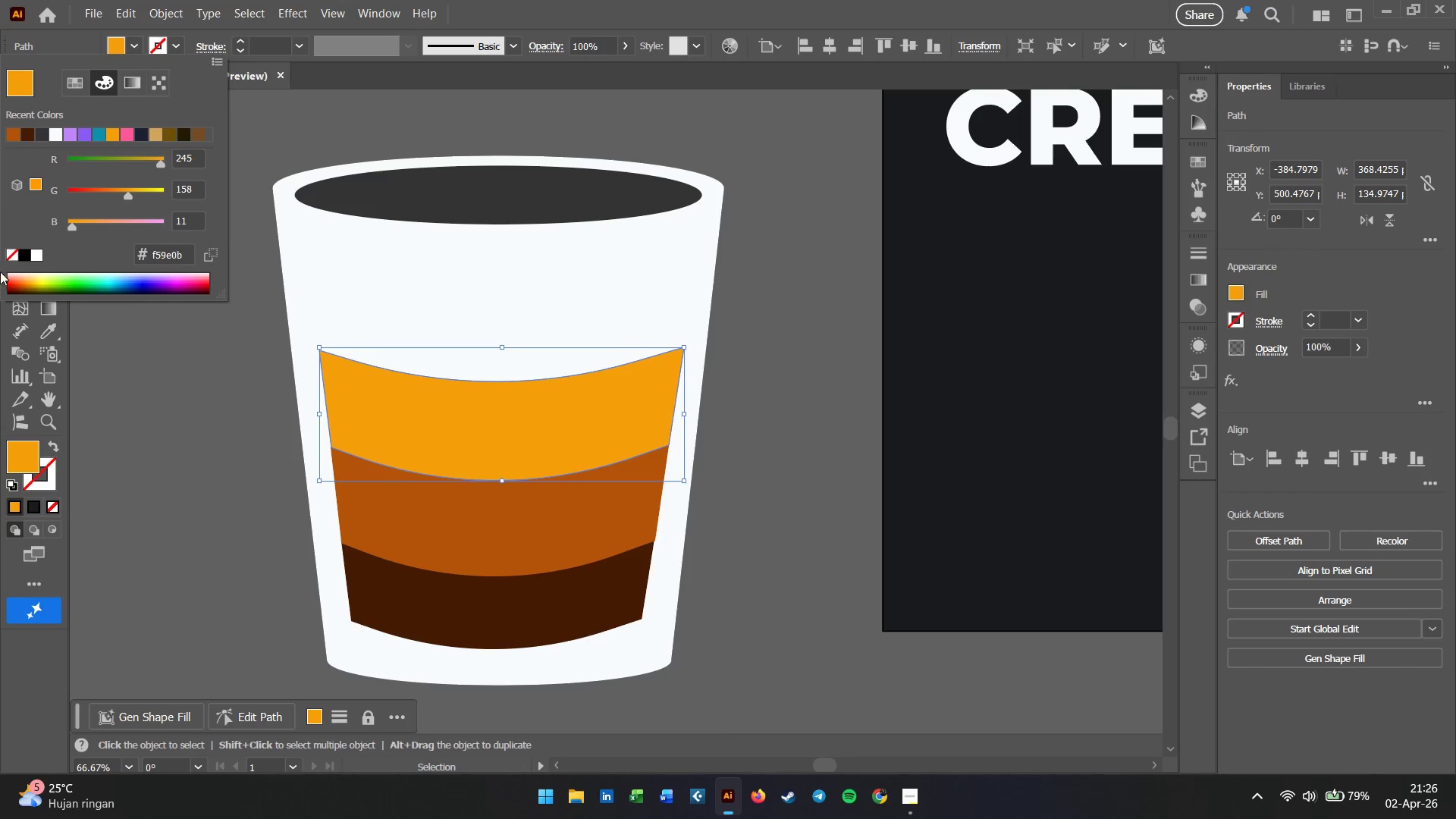 
left_click([231, 376])
 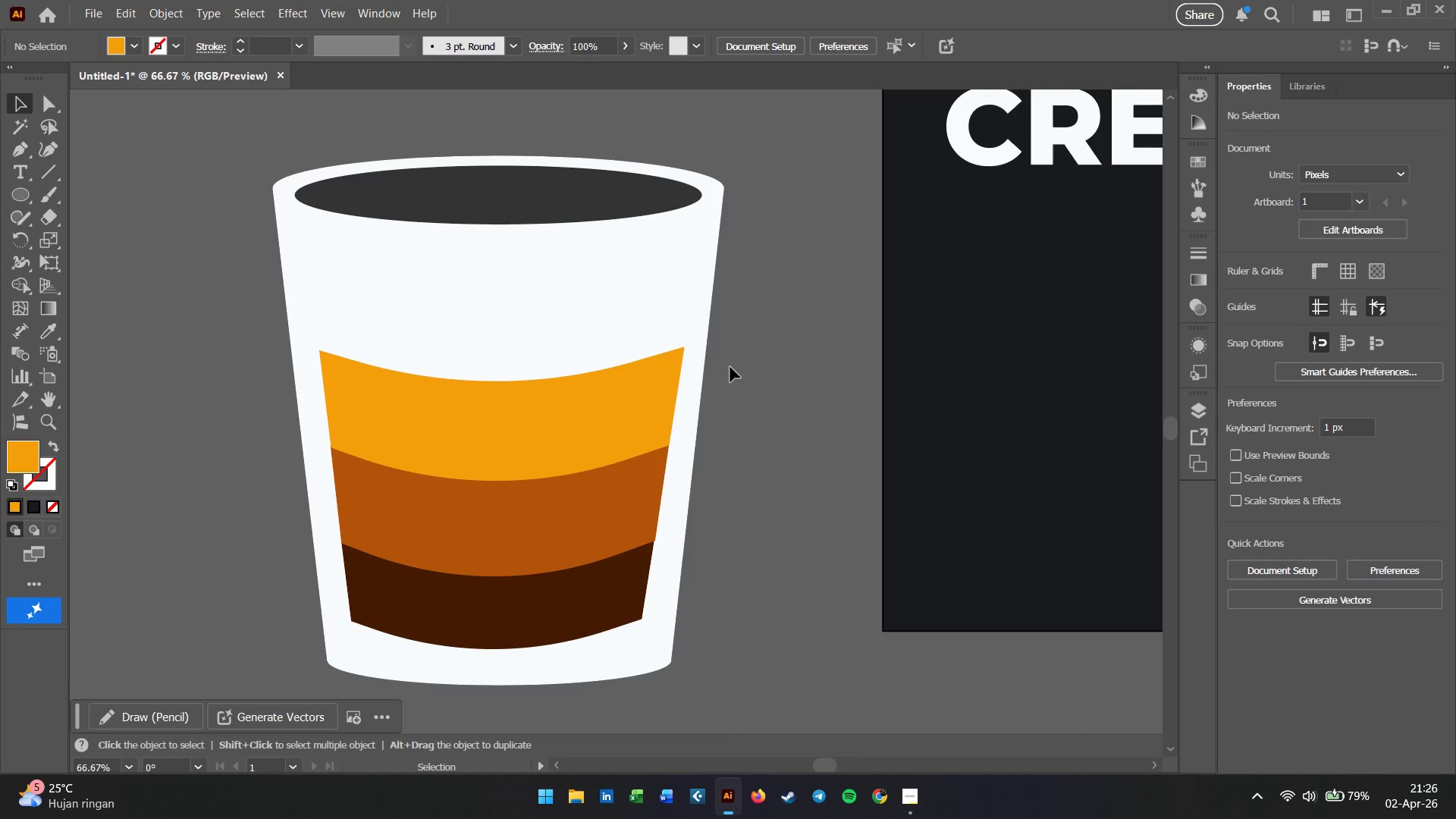 
wait(5.5)
 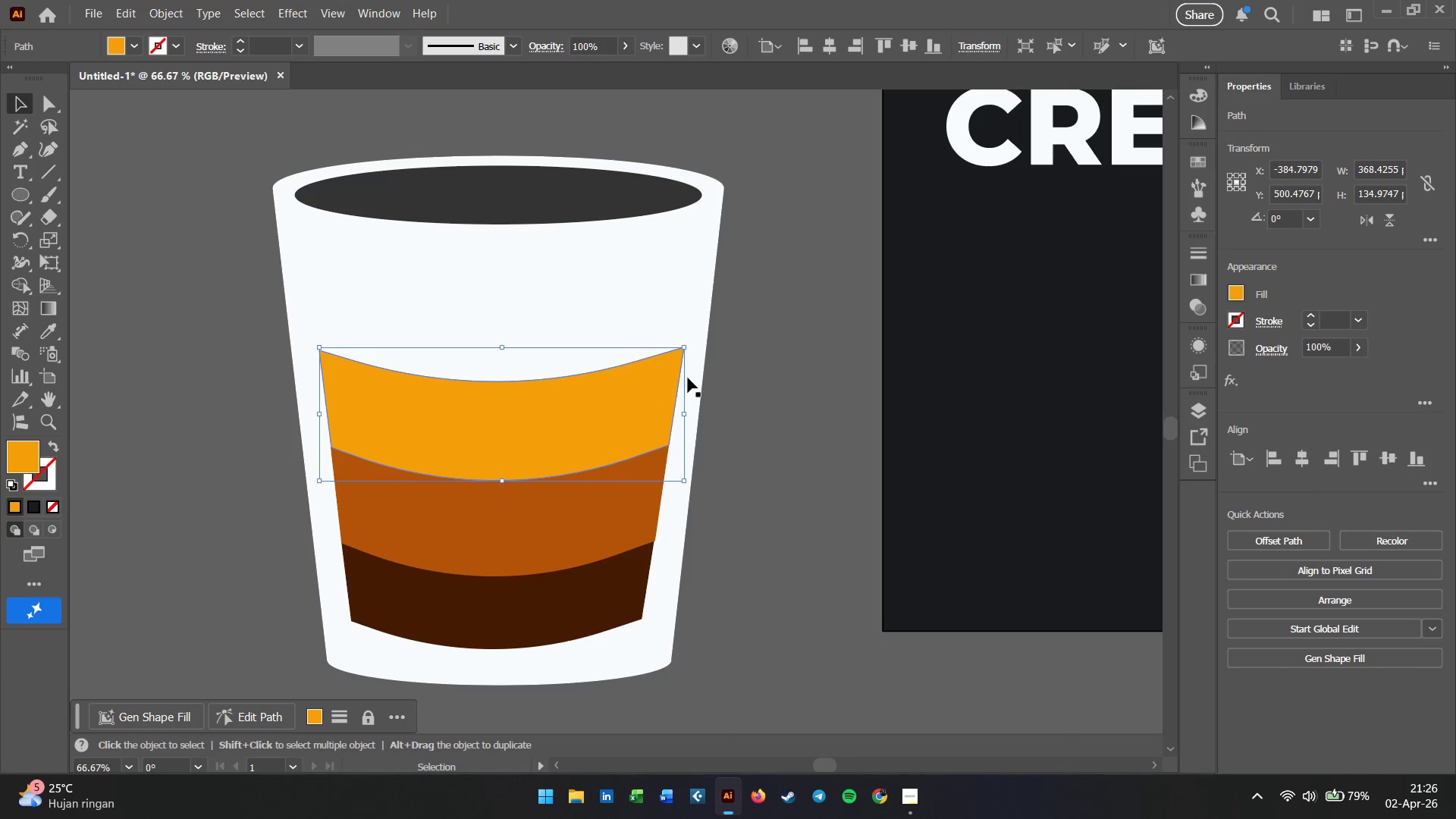 
left_click([553, 196])
 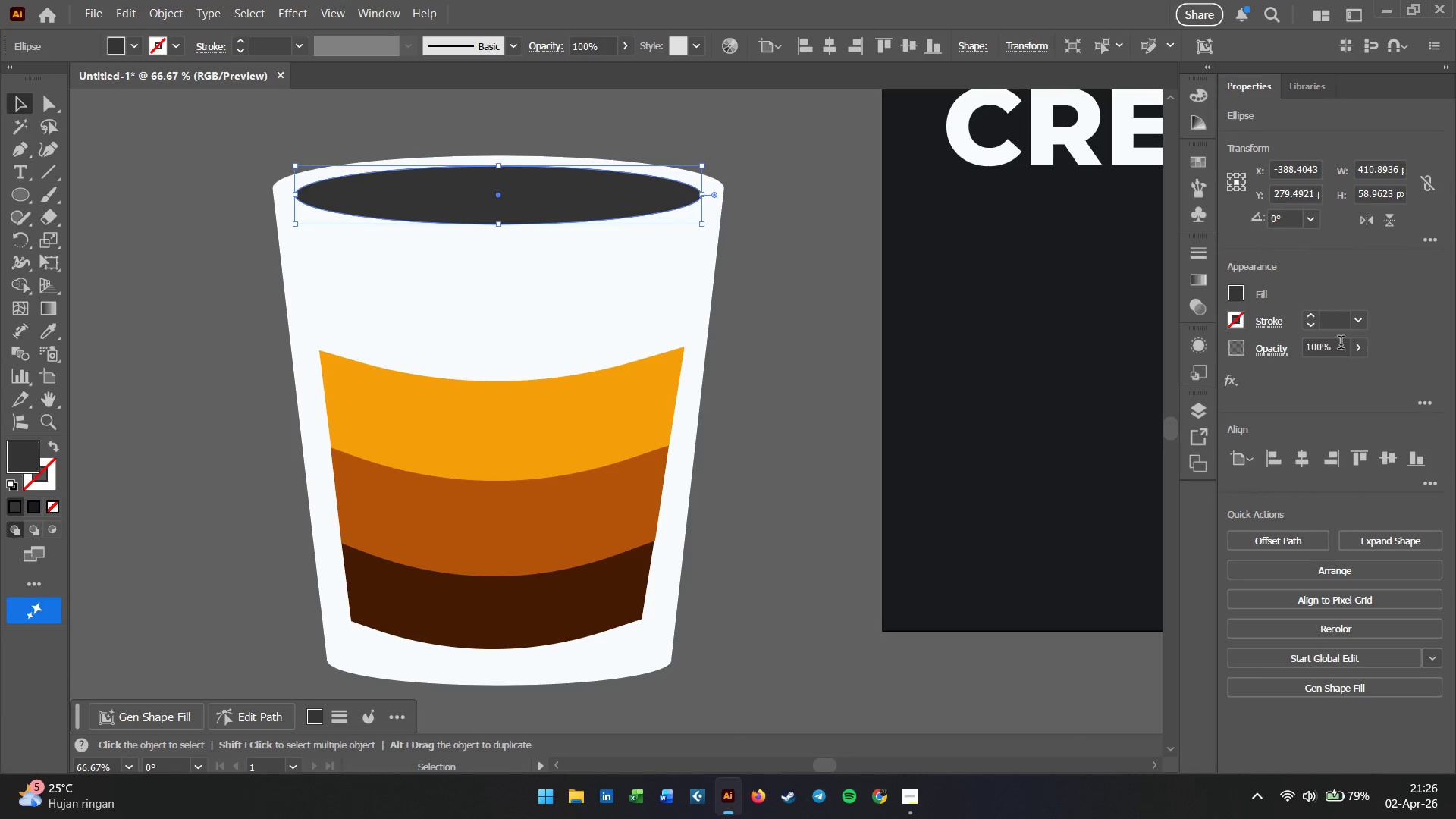 
left_click([1326, 350])
 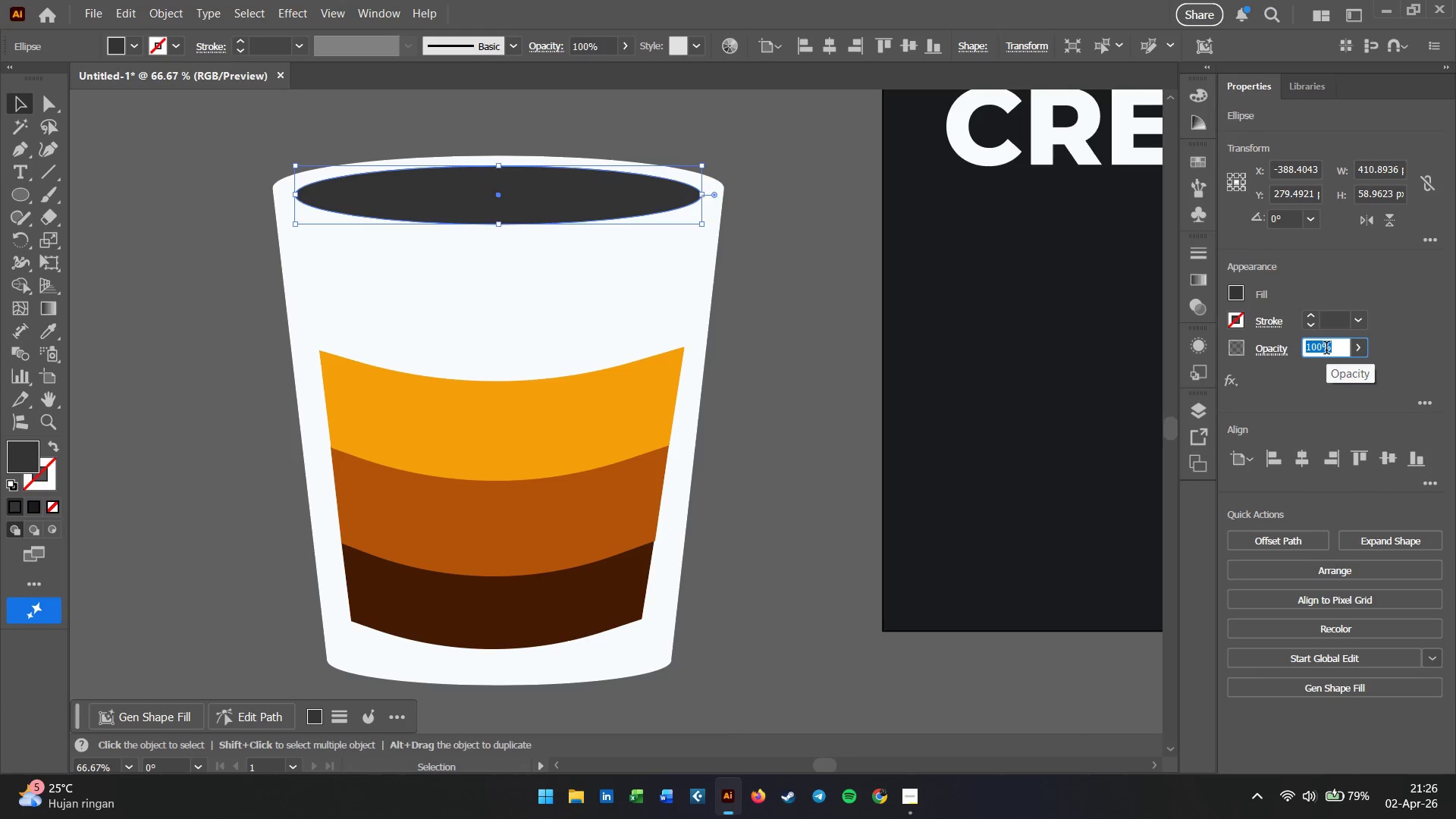 
key(Numpad5)
 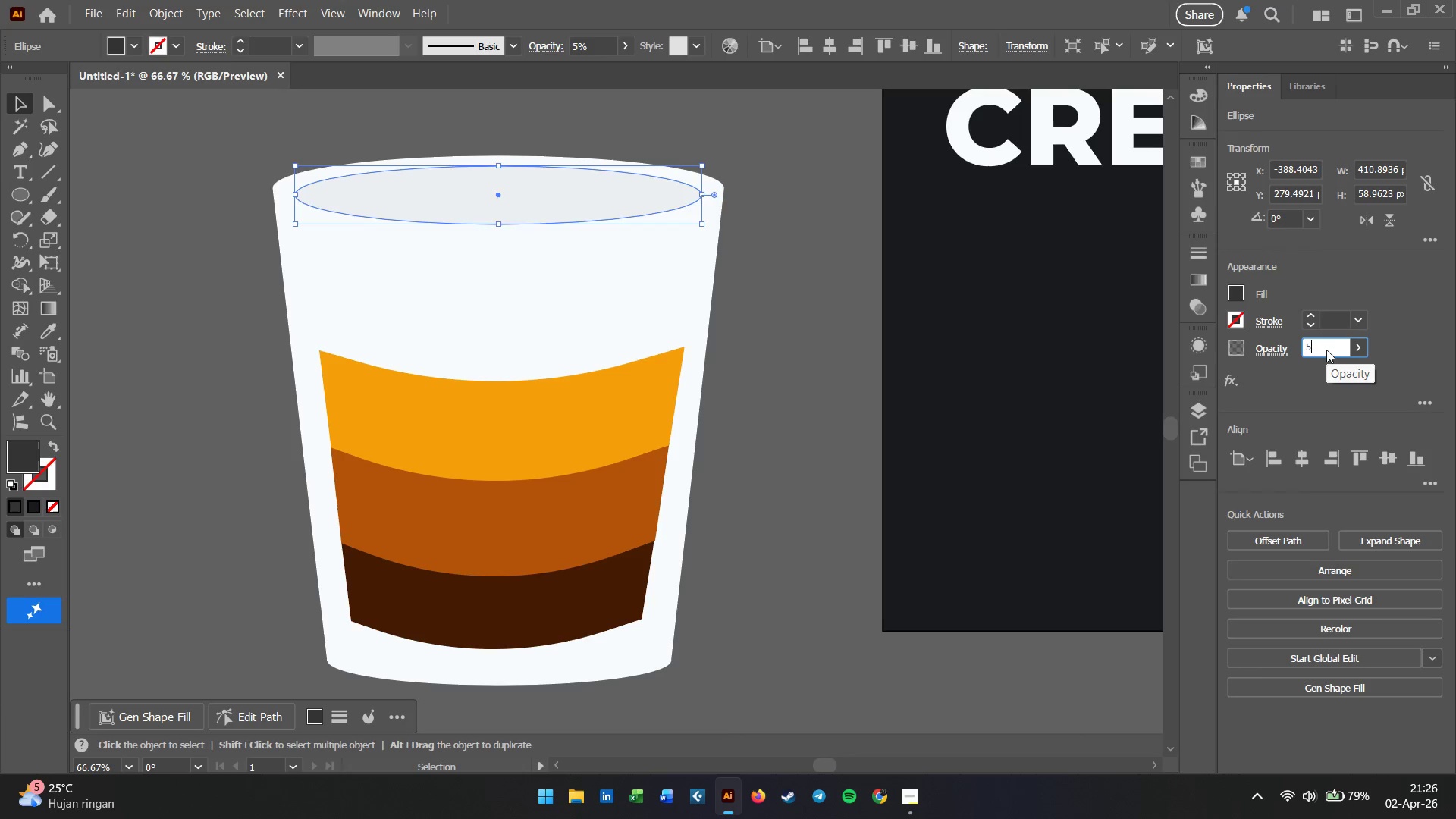 
key(Numpad0)
 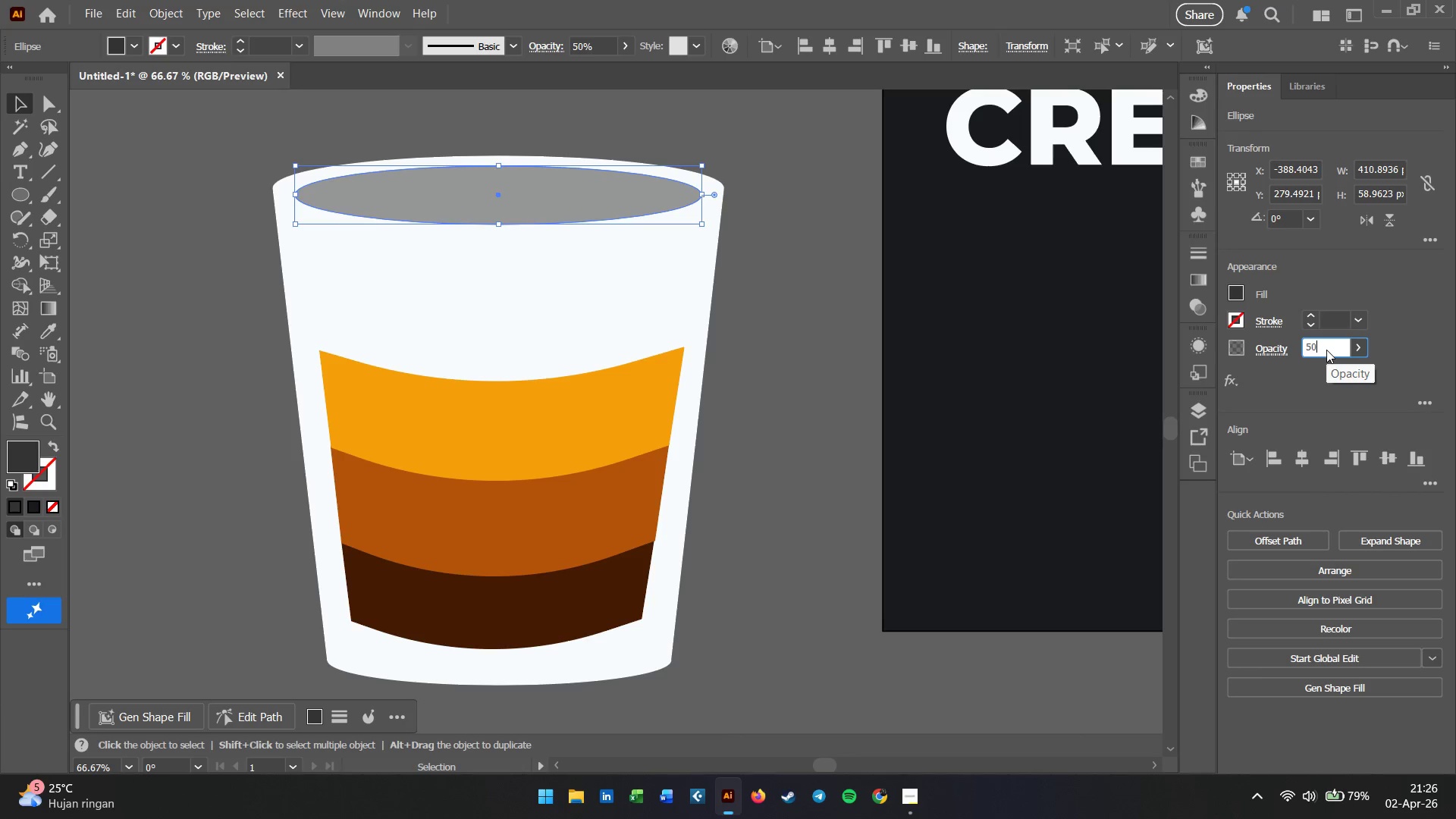 
key(Enter)
 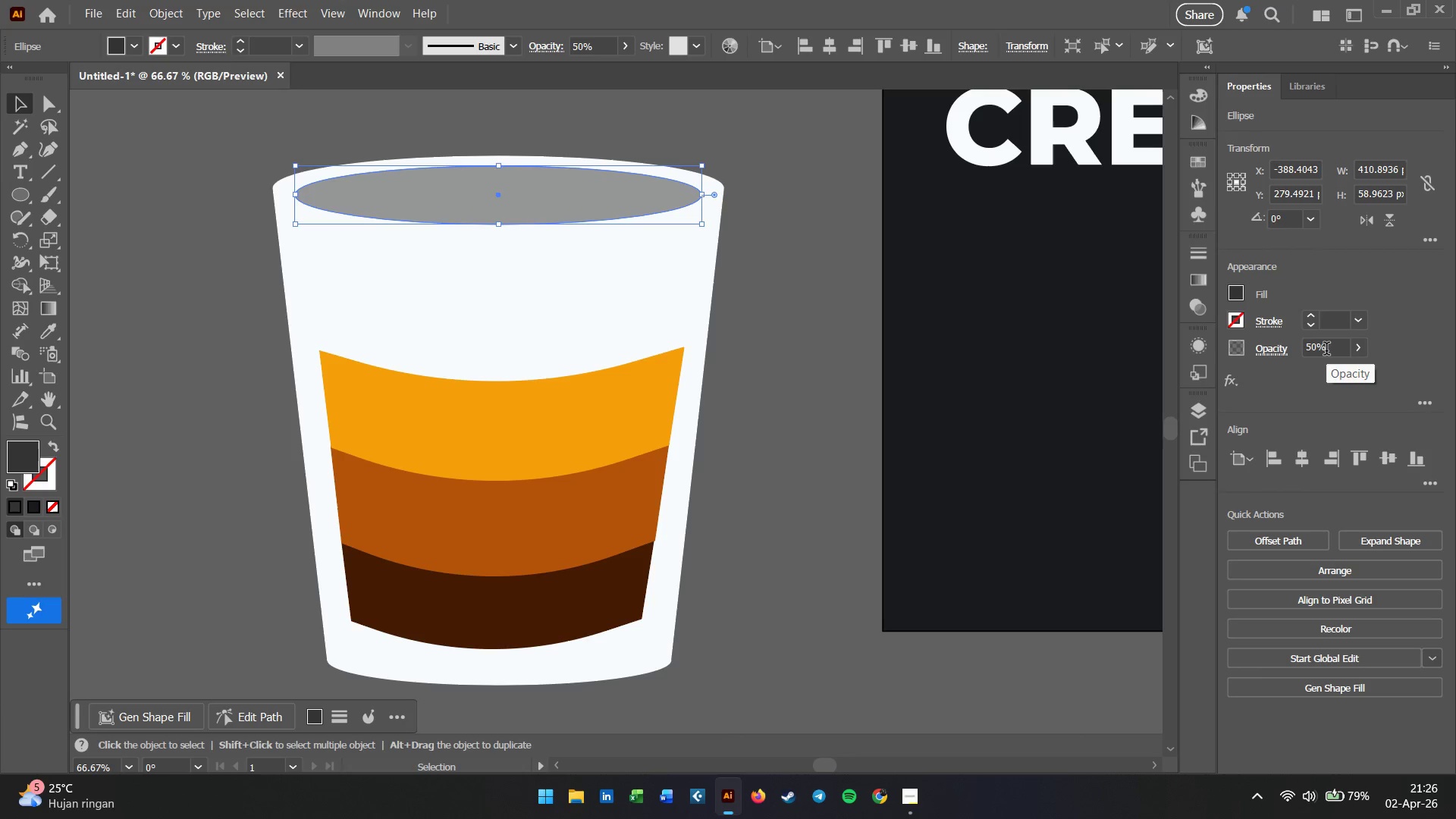 
double_click([1326, 350])
 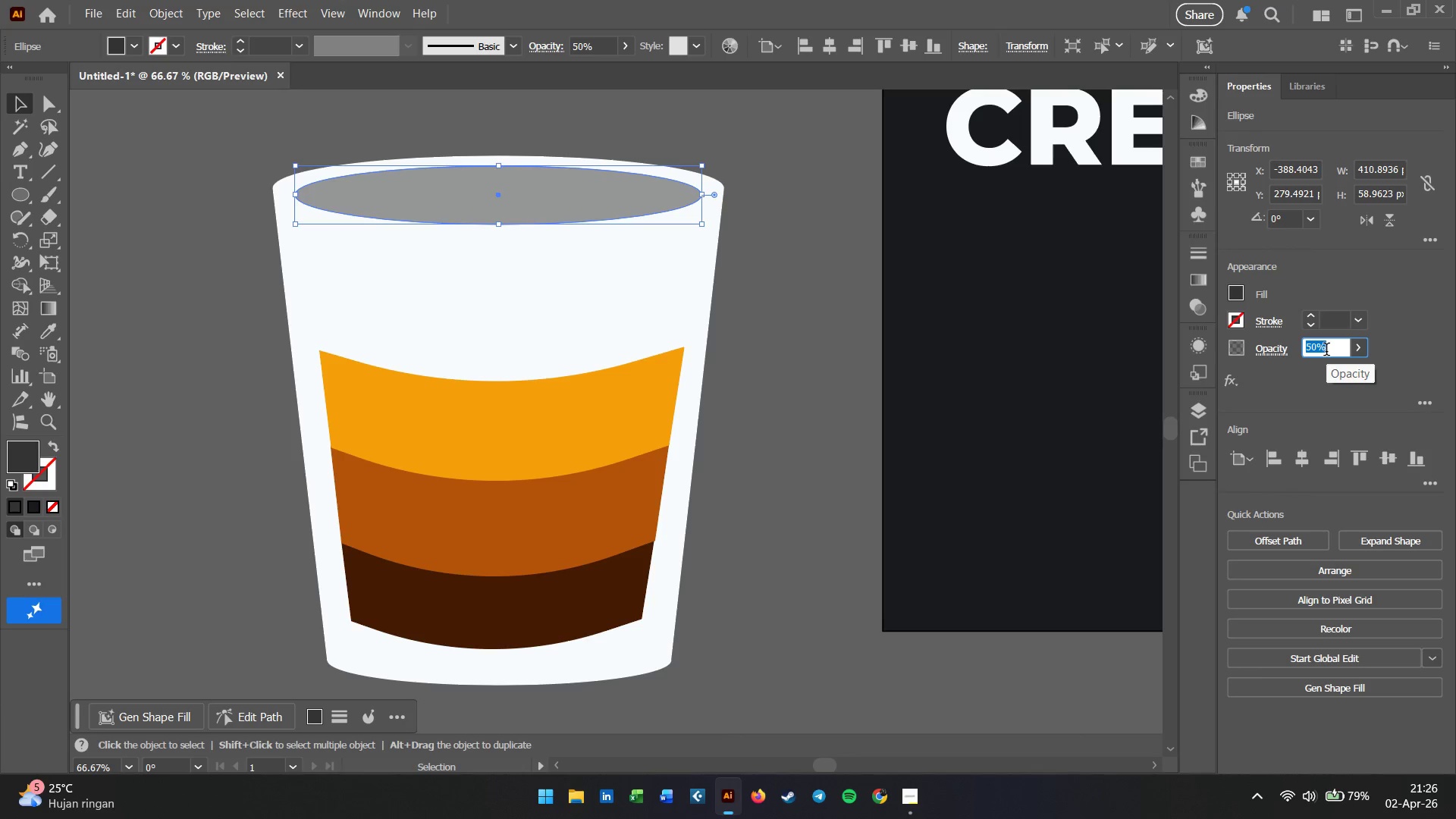 
key(Numpad4)
 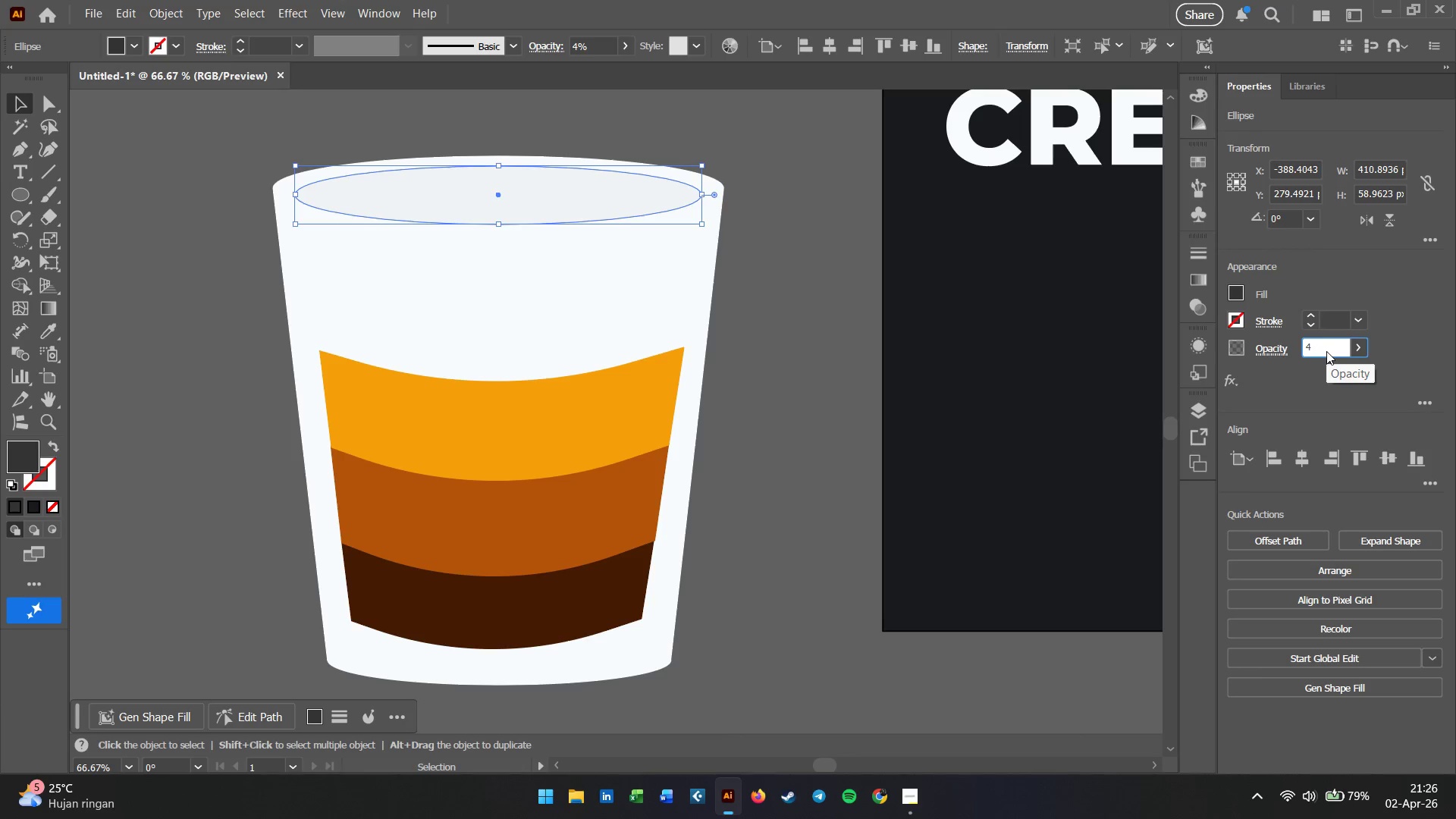 
key(Backspace)
 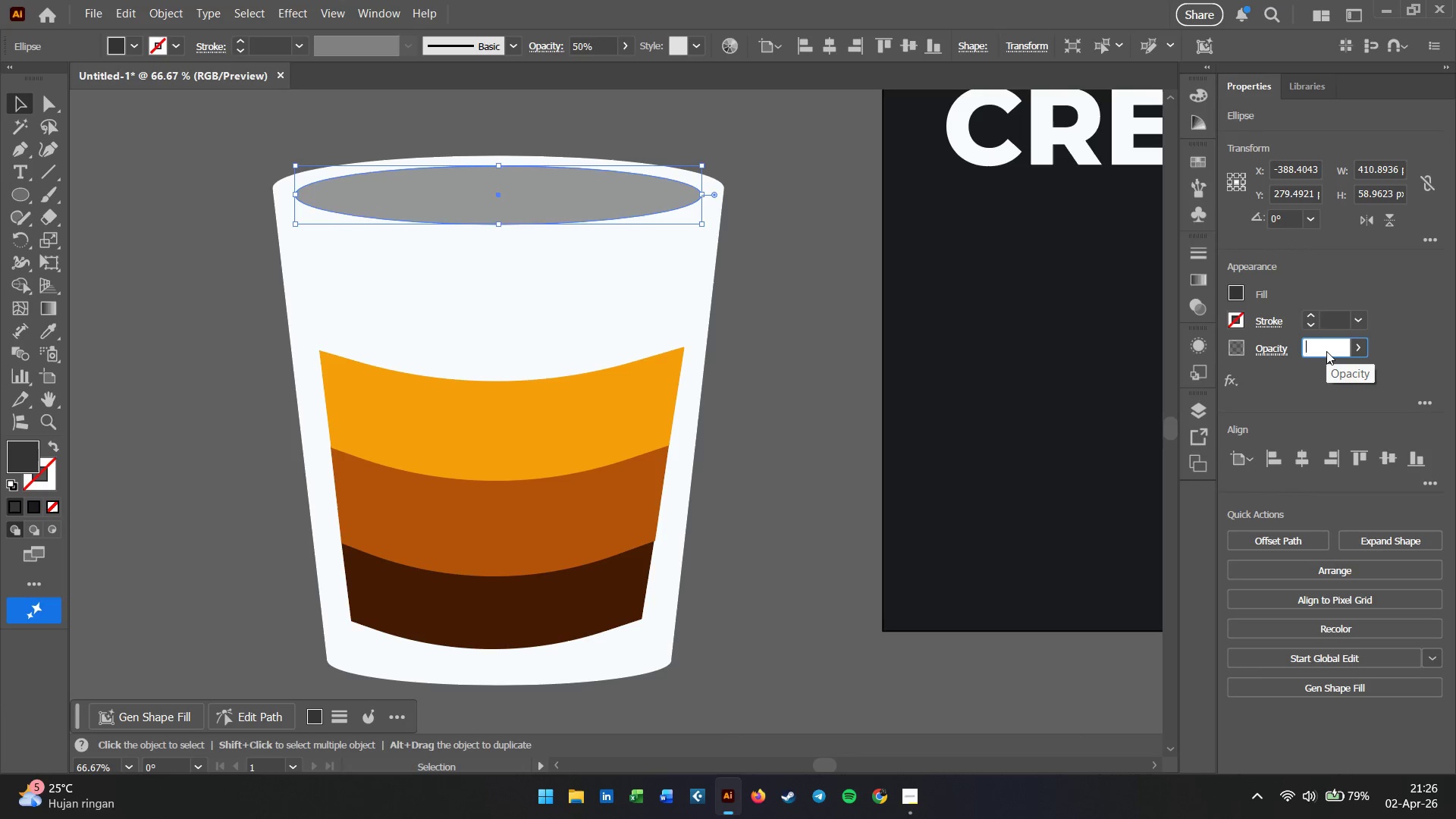 
key(Numpad3)
 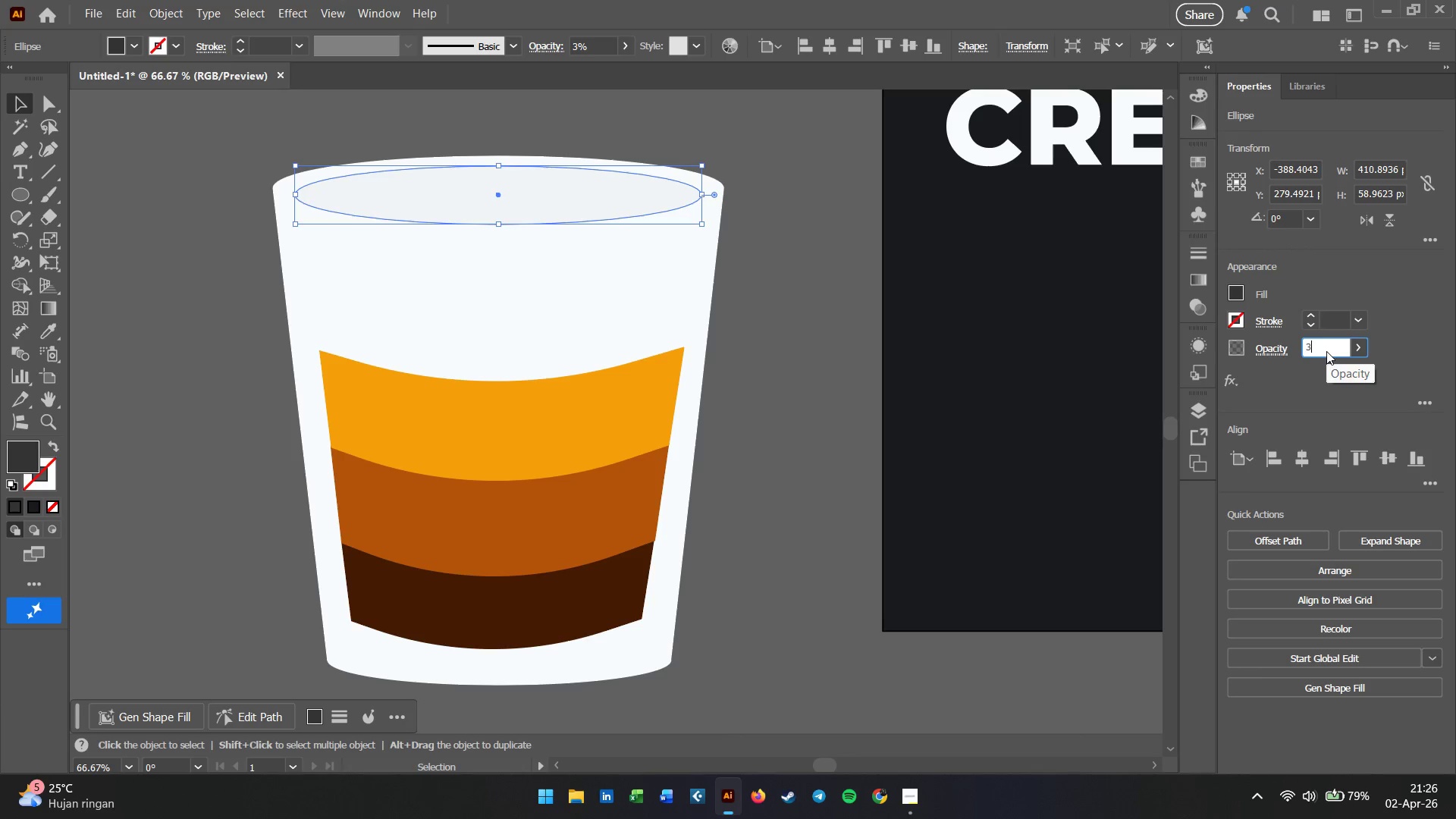 
key(Numpad0)
 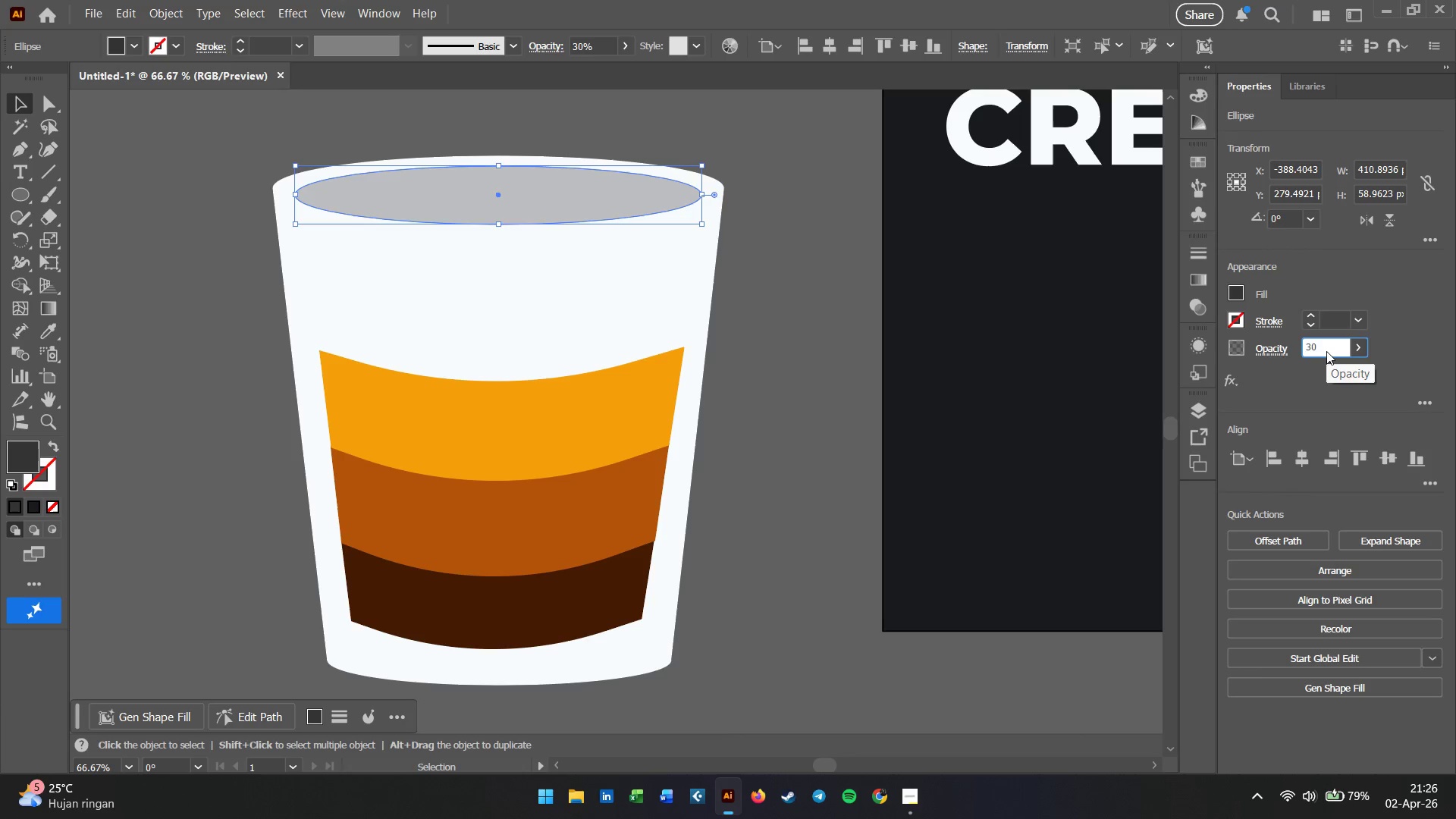 
key(Enter)
 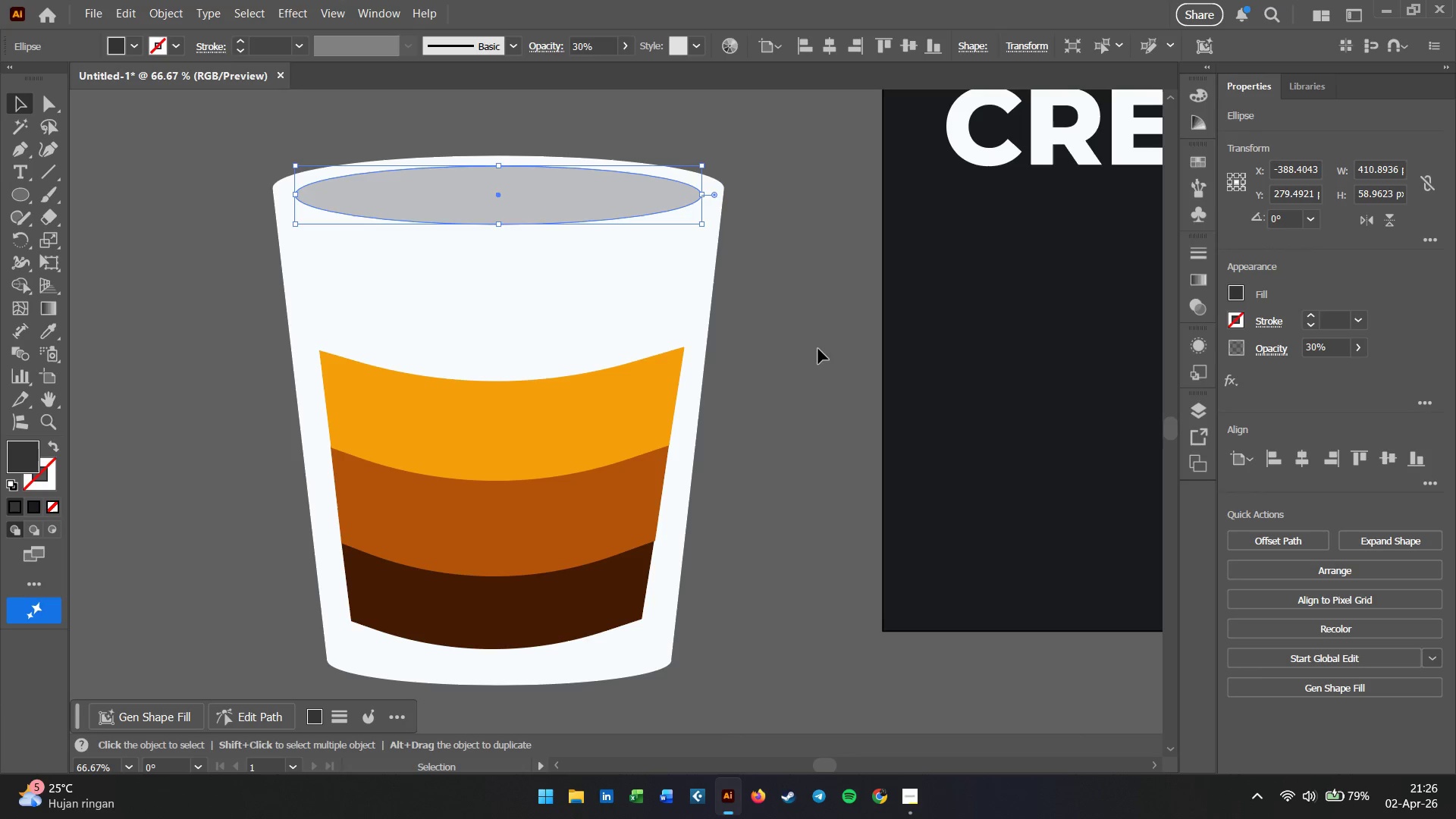 
double_click([818, 348])
 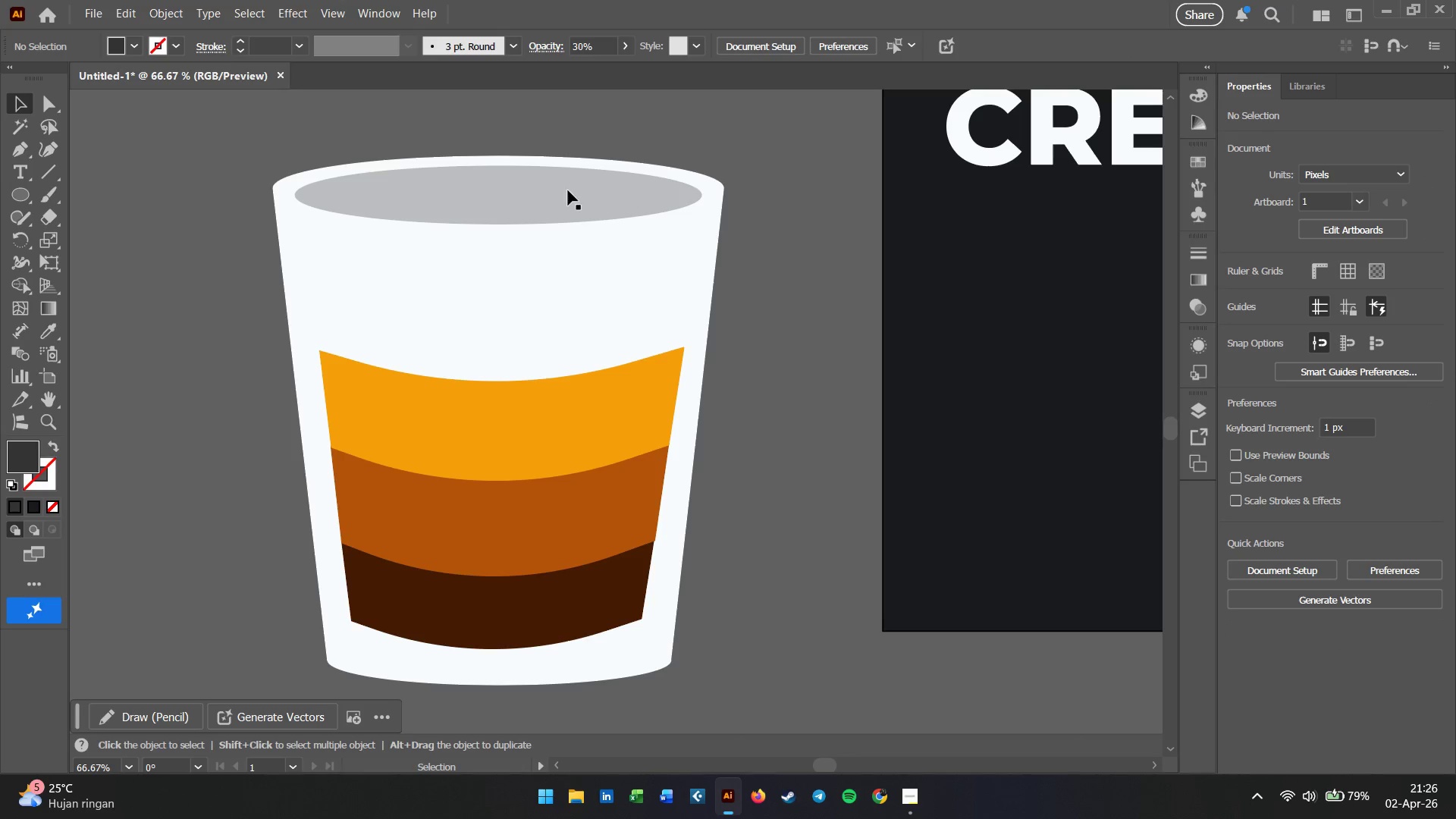 
left_click([558, 189])
 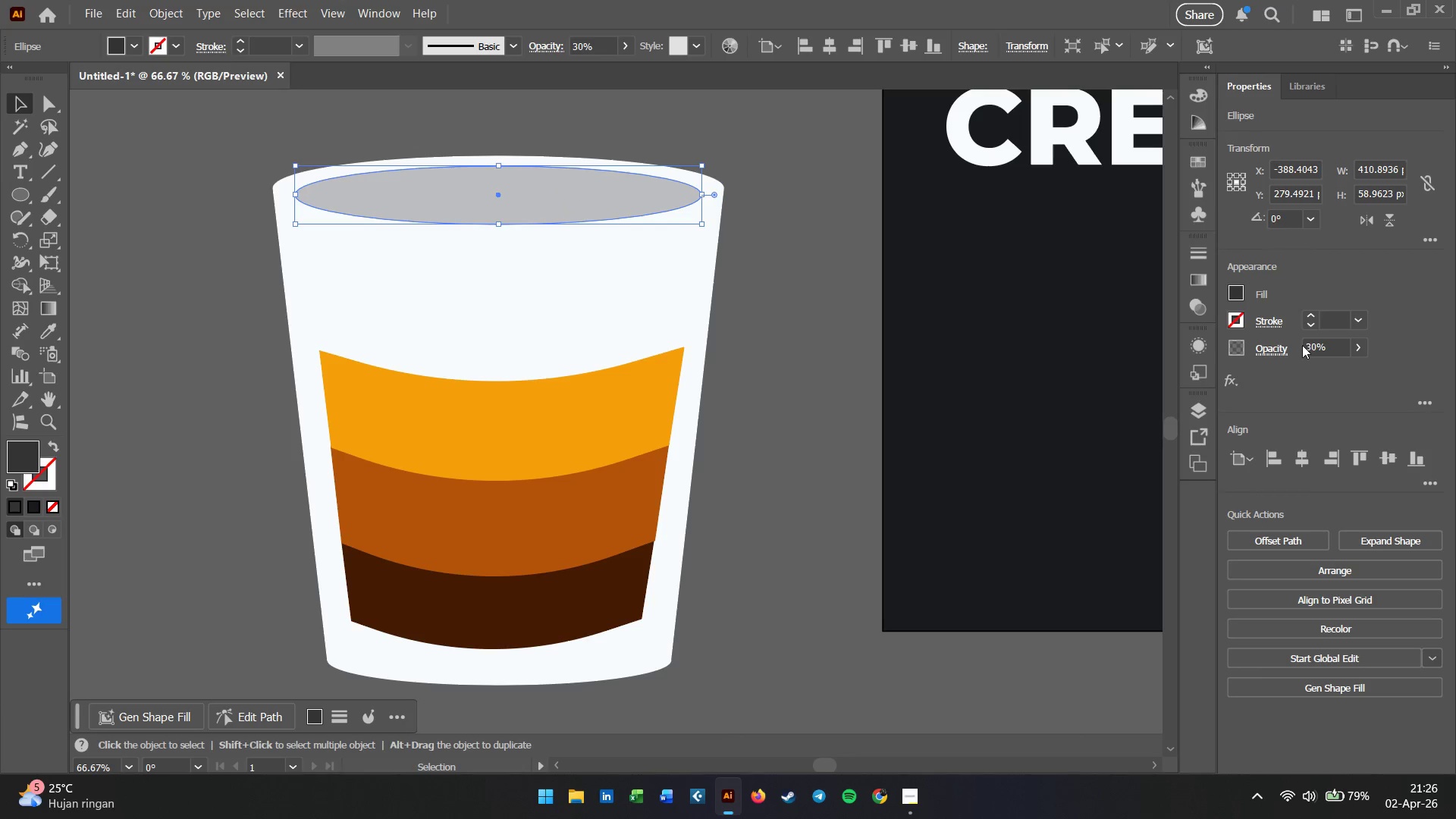 
double_click([1309, 345])
 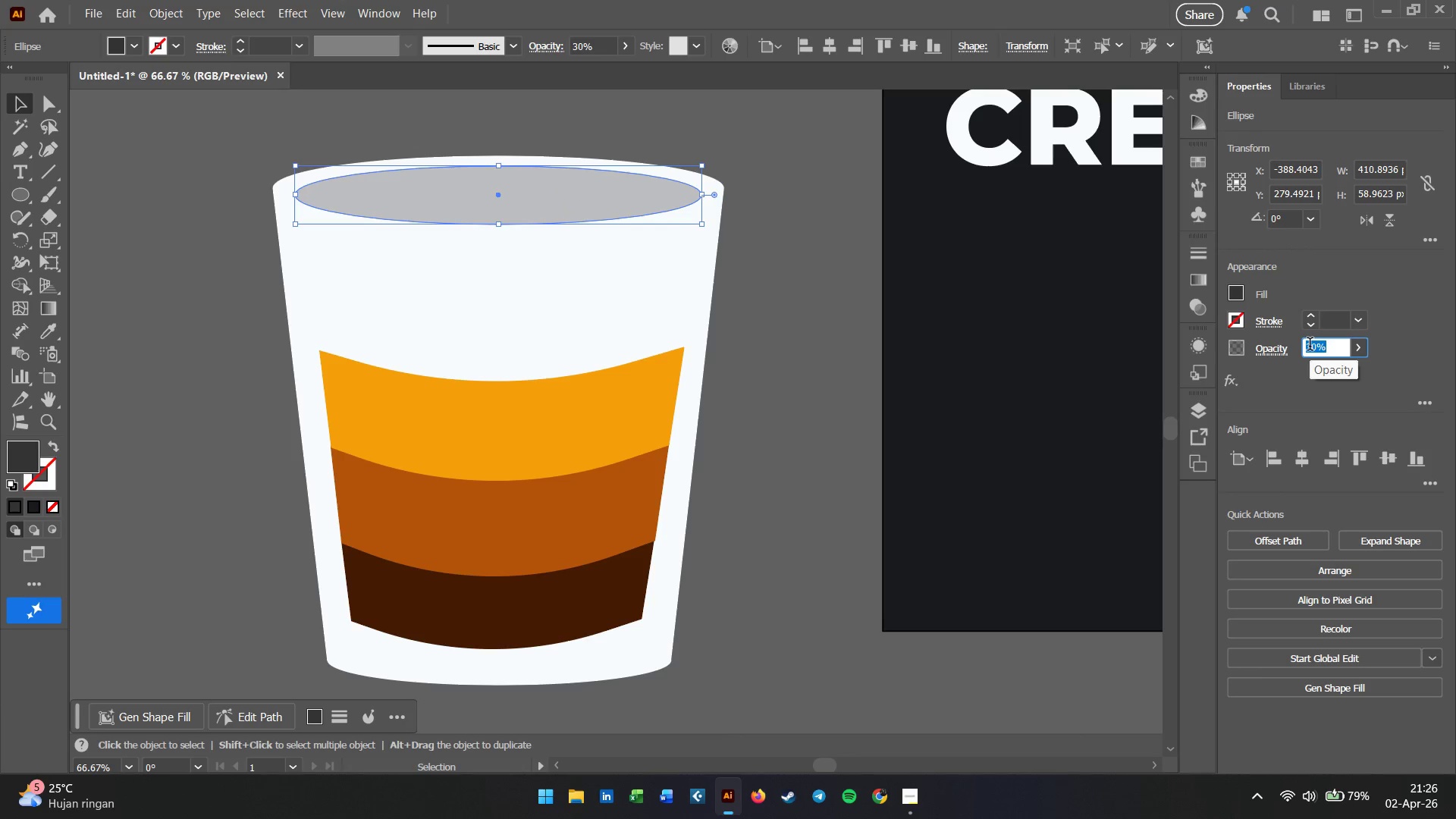 
key(Numpad2)
 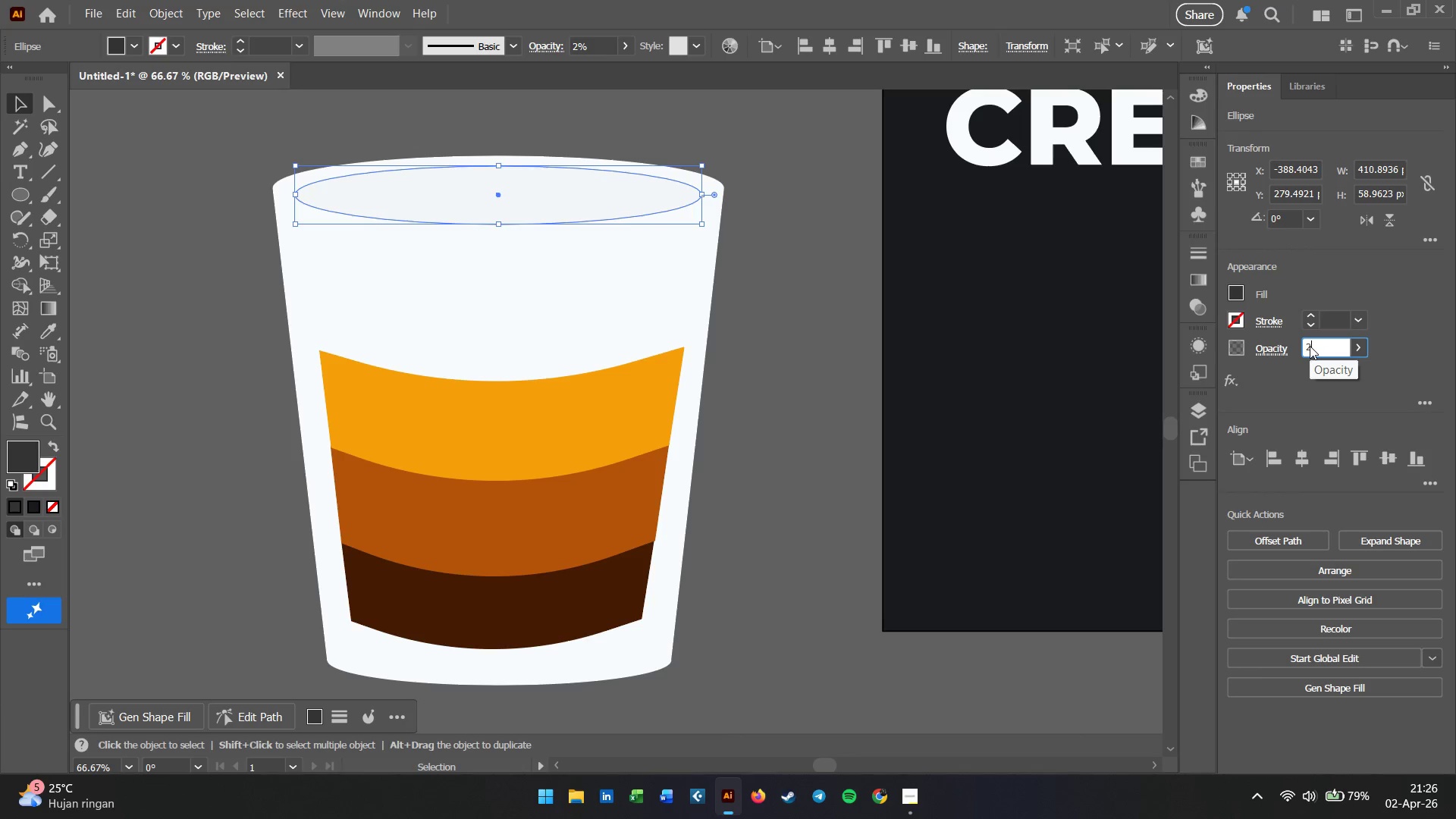 
key(Numpad0)
 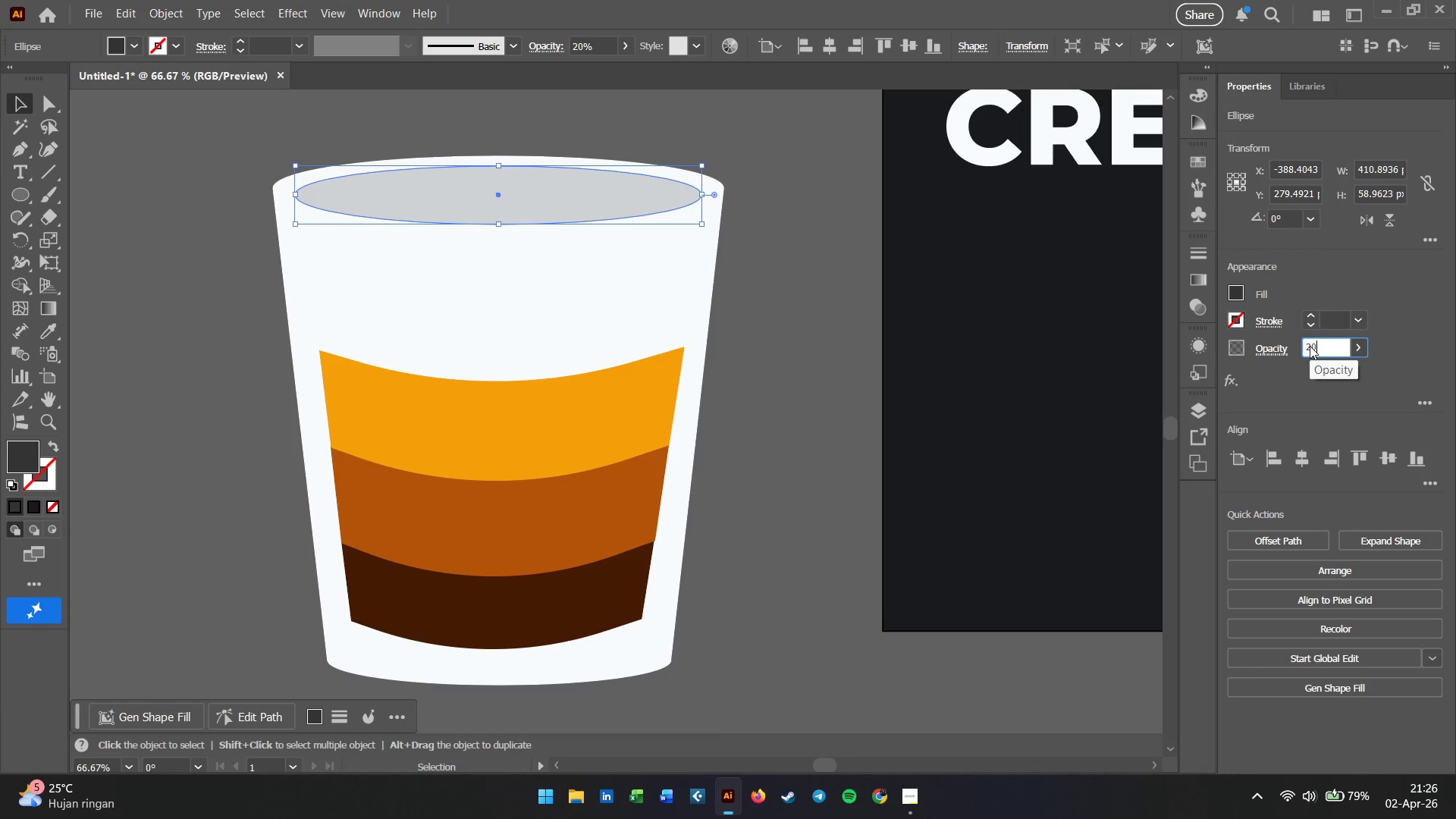 
key(Enter)
 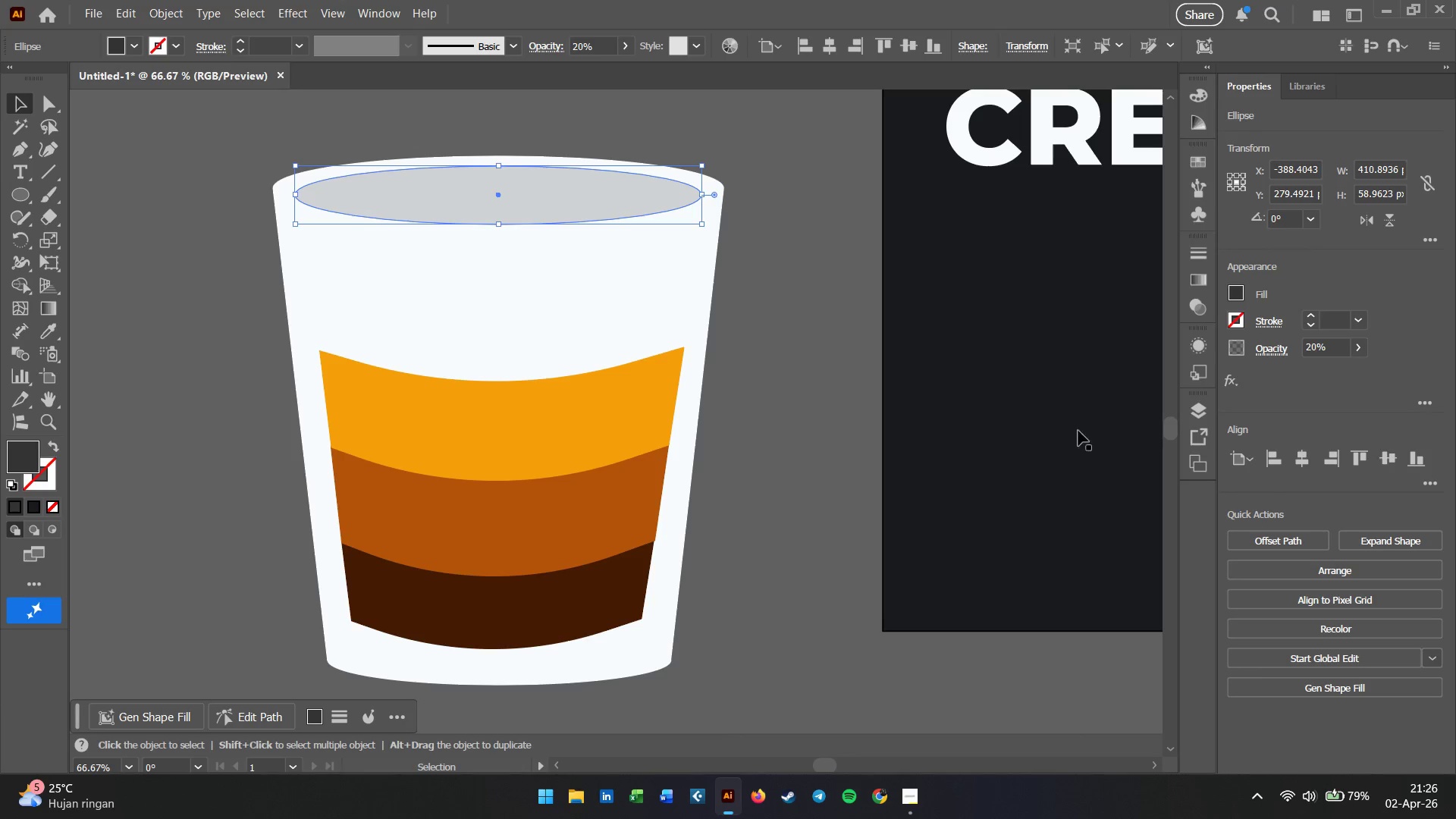 
left_click([755, 320])
 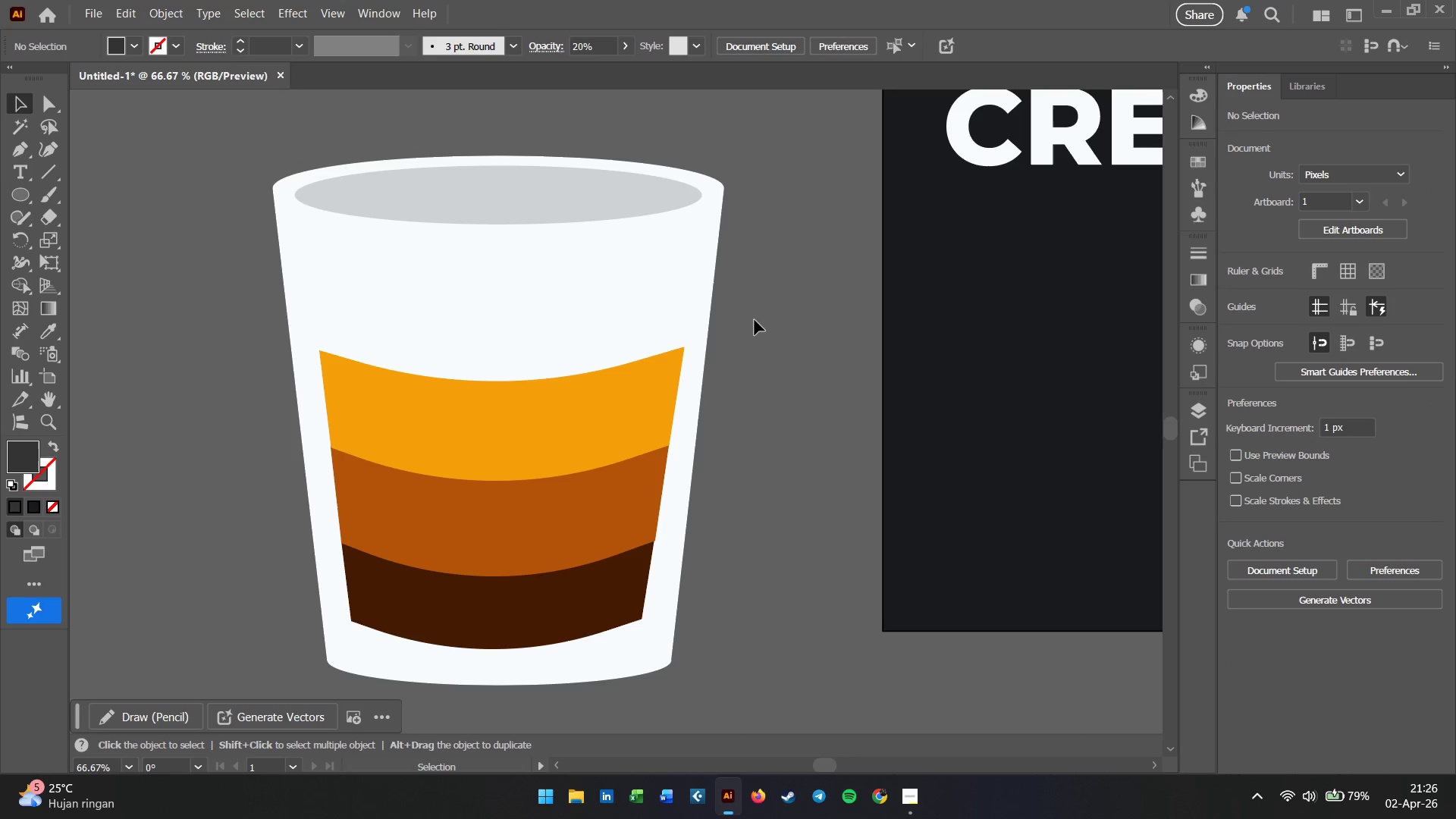 
left_click([755, 320])
 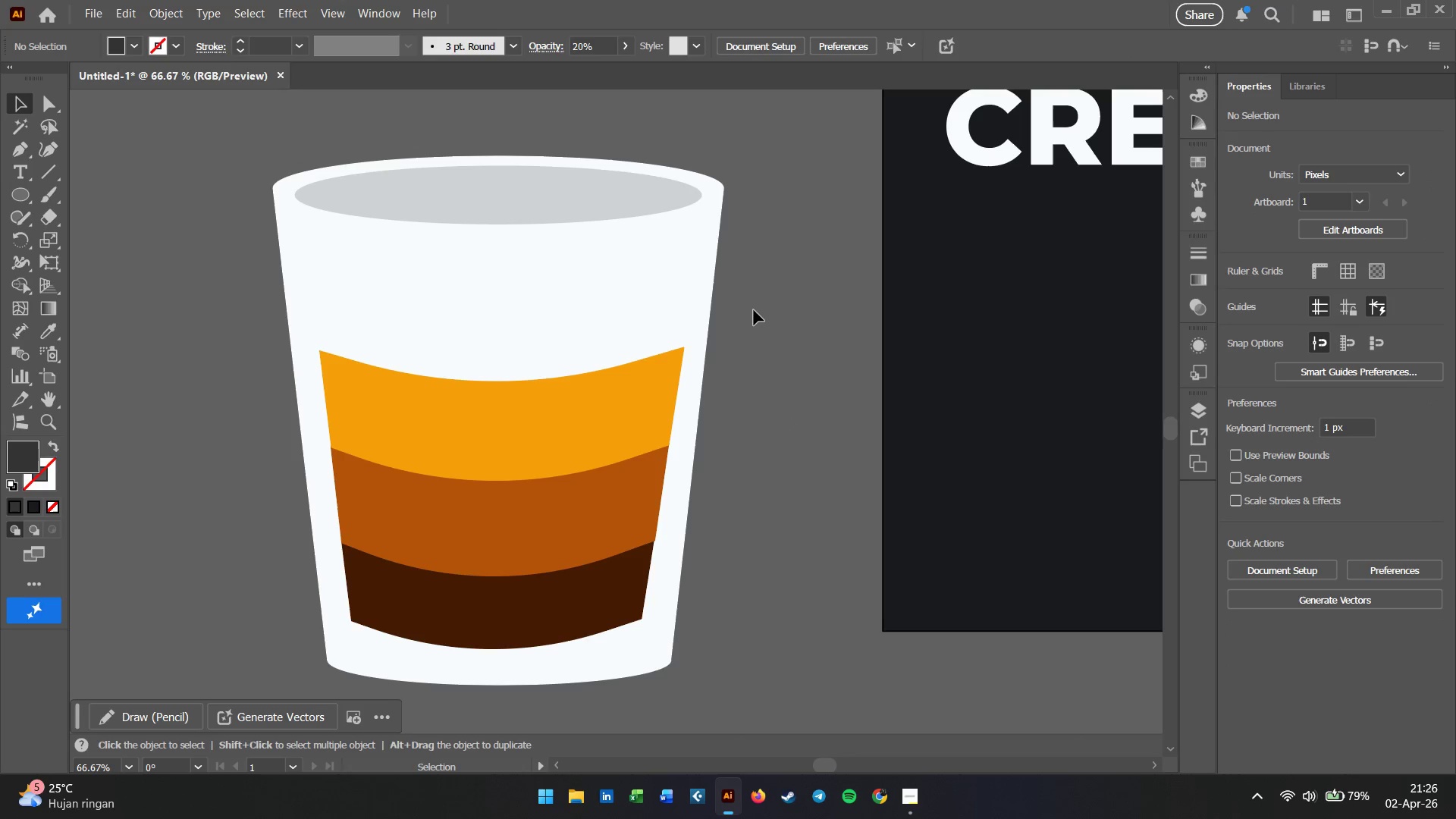 
hold_key(key=AltLeft, duration=1.62)
scroll: coordinate [754, 311], scroll_direction: down, amount: 4.0
 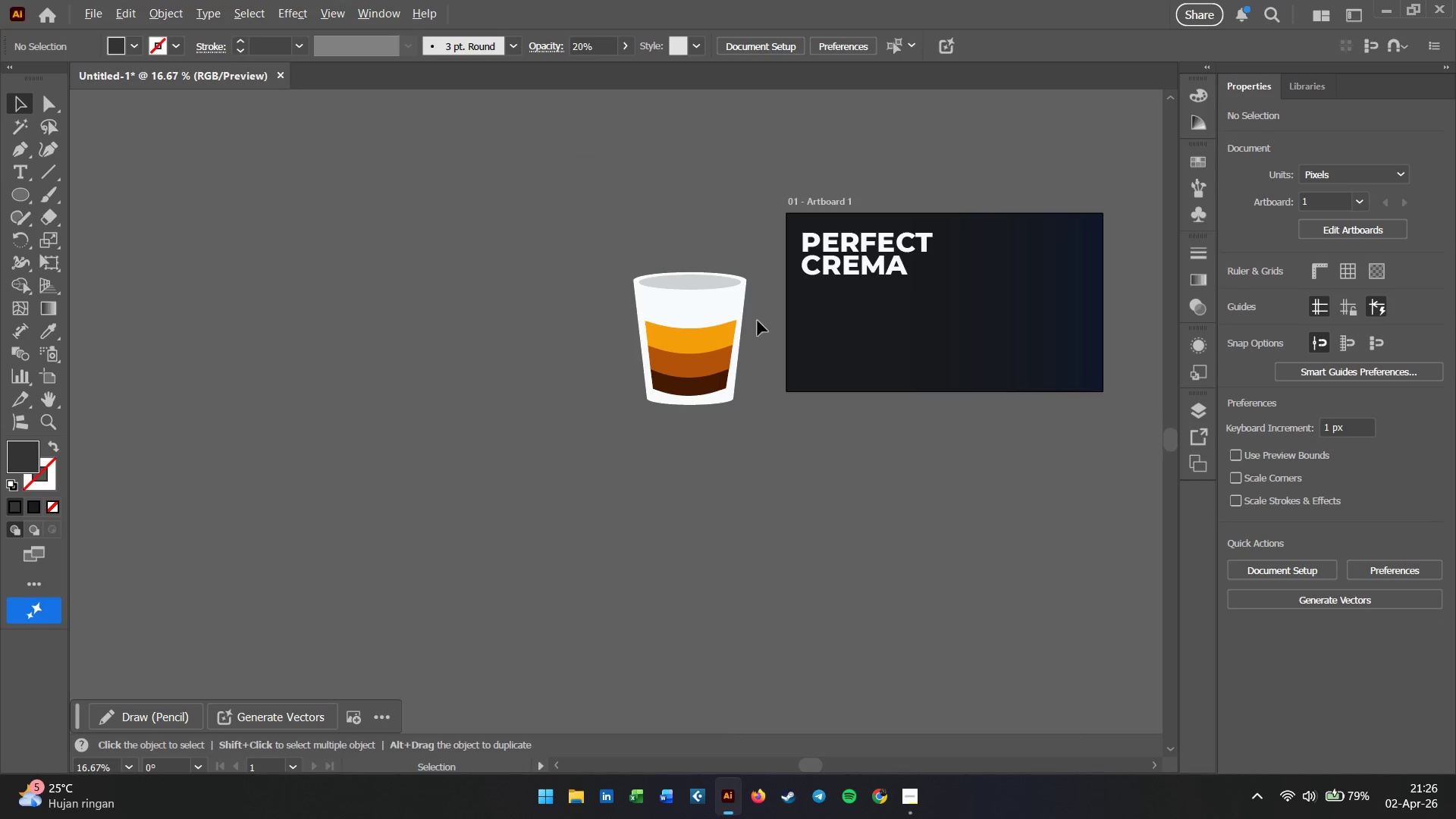 
scroll: coordinate [758, 308], scroll_direction: up, amount: 1.0
 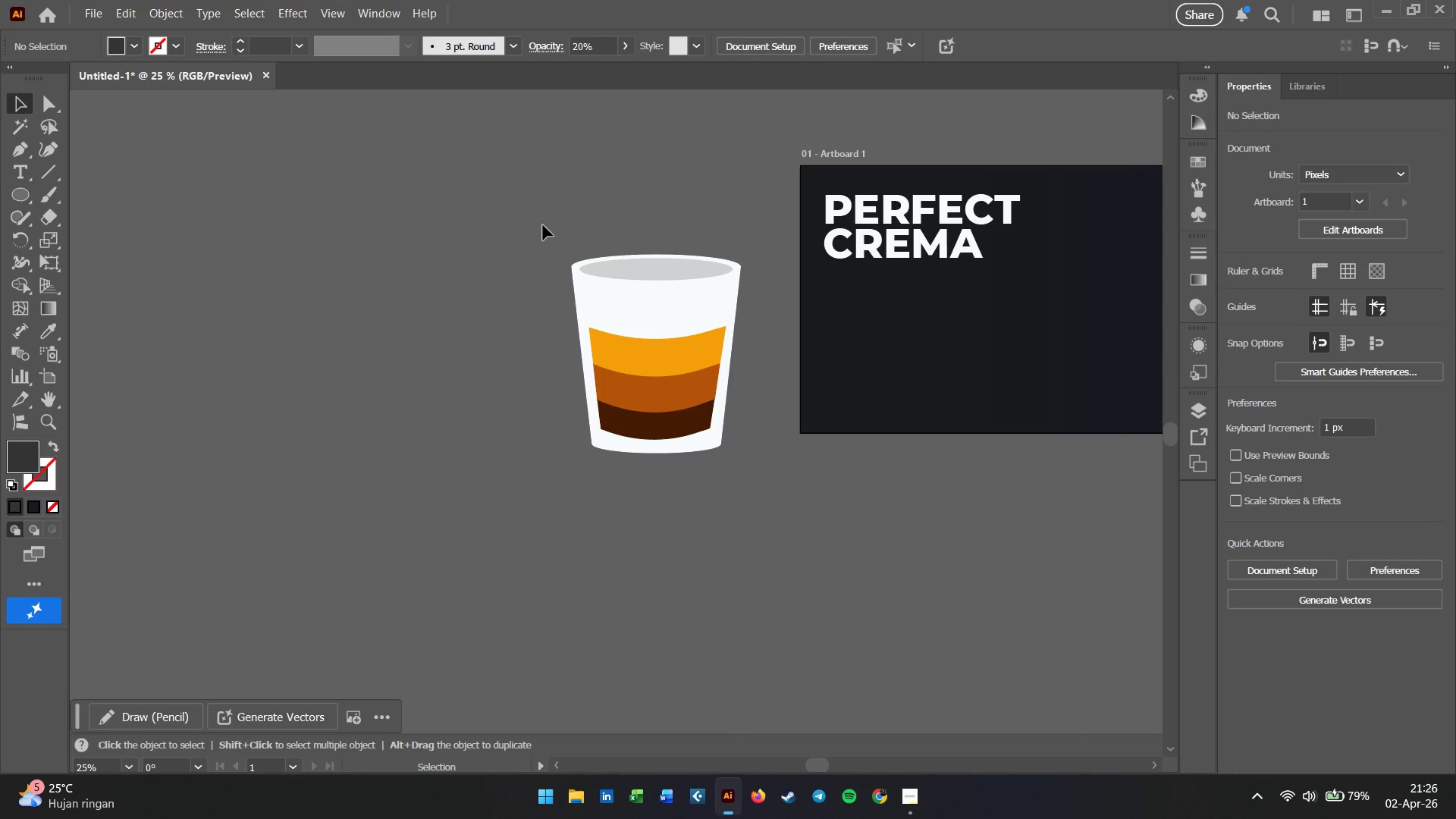 
left_click_drag(start_coordinate=[507, 206], to_coordinate=[753, 474])
 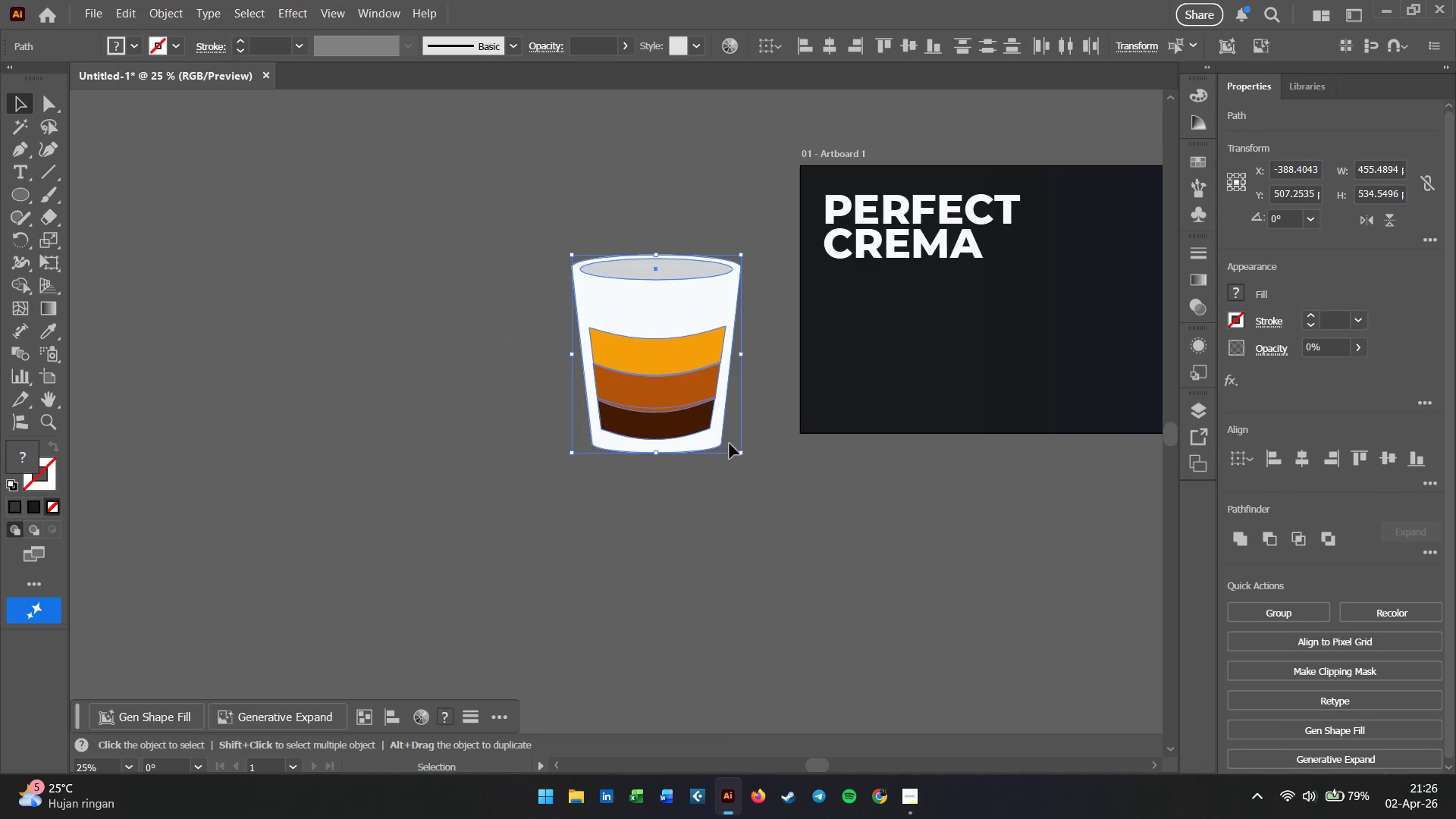 
hold_key(key=Space, duration=1.5)
 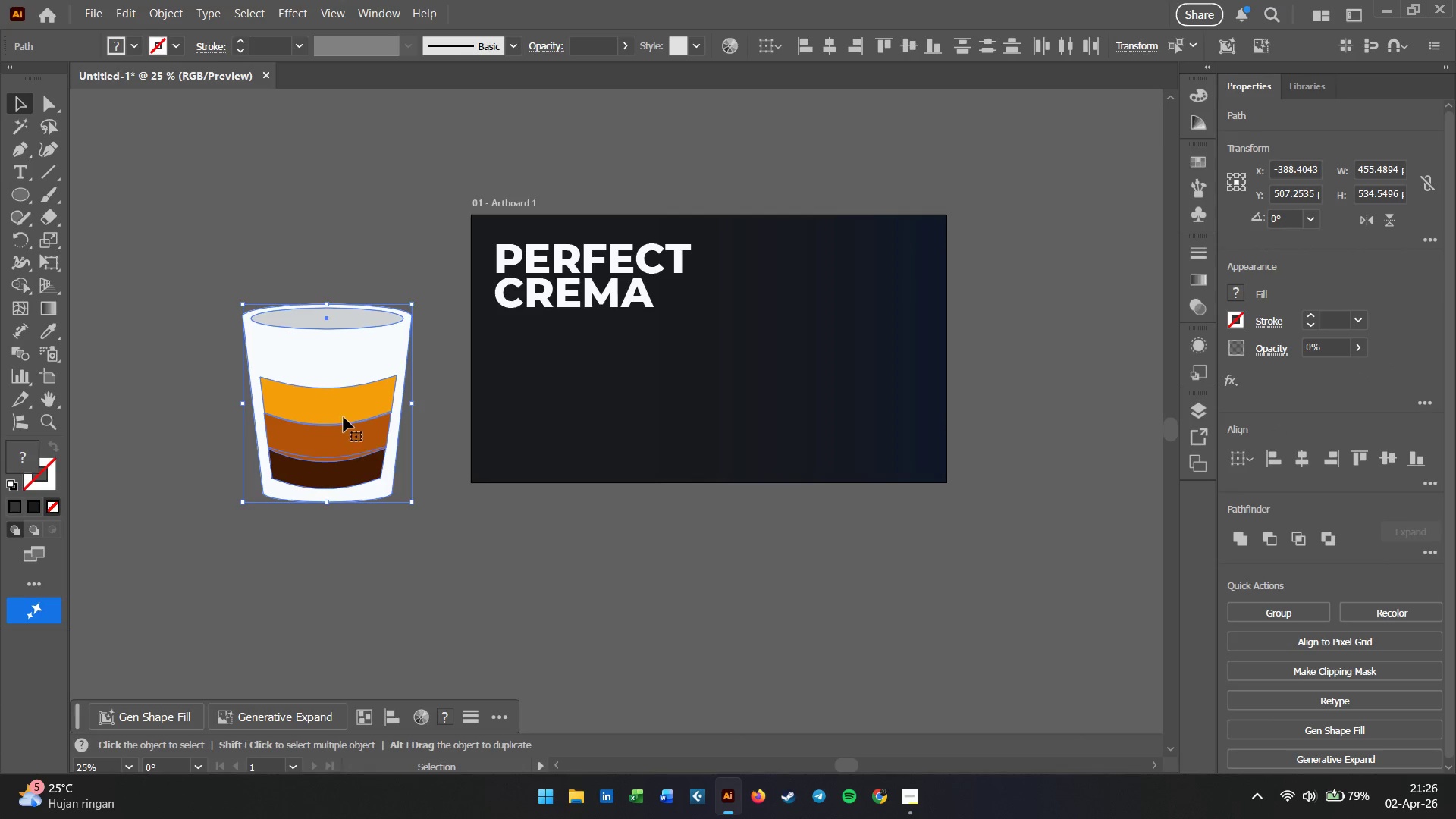 
left_click_drag(start_coordinate=[677, 391], to_coordinate=[348, 441])
 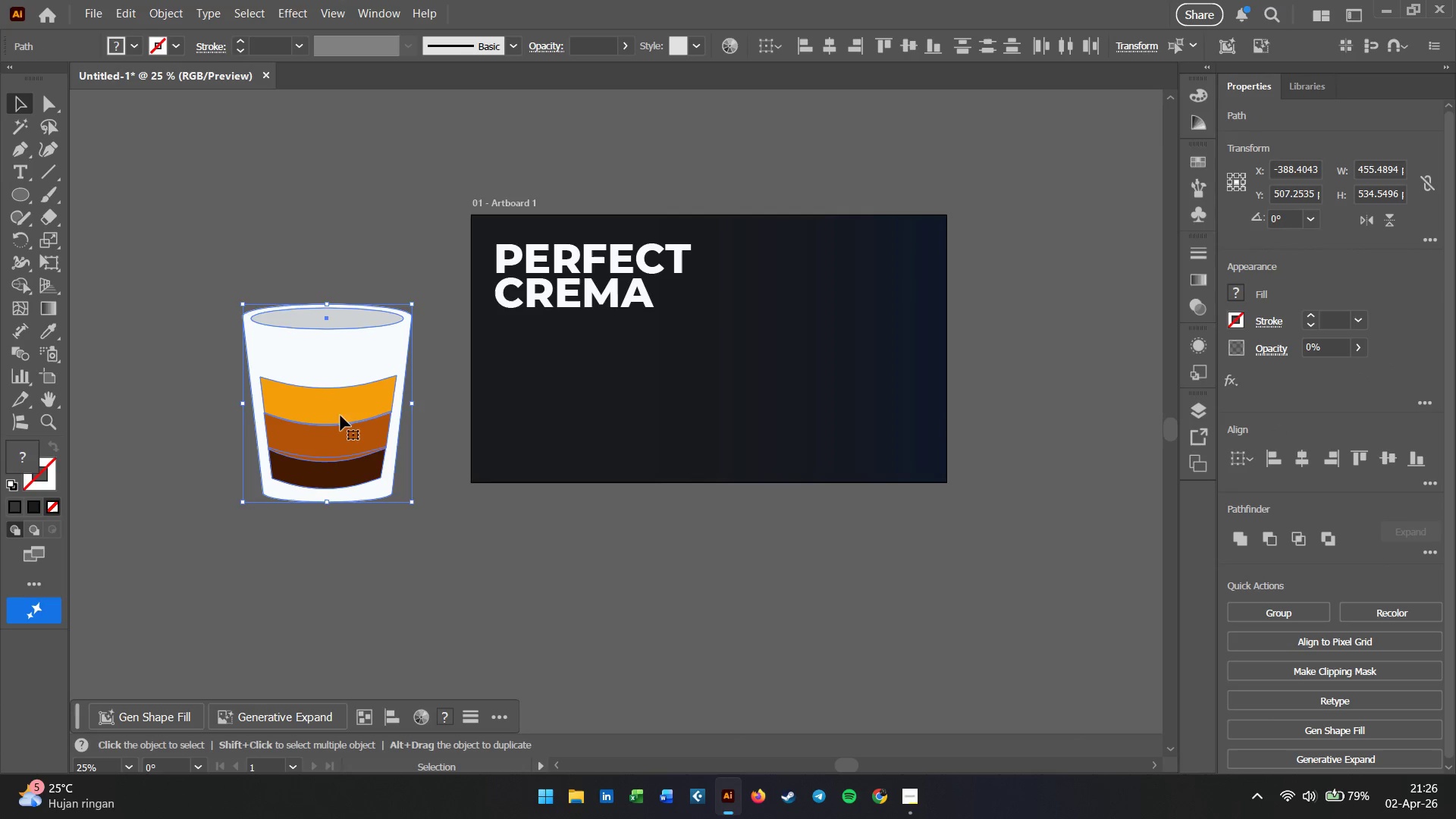 
key(Space)
 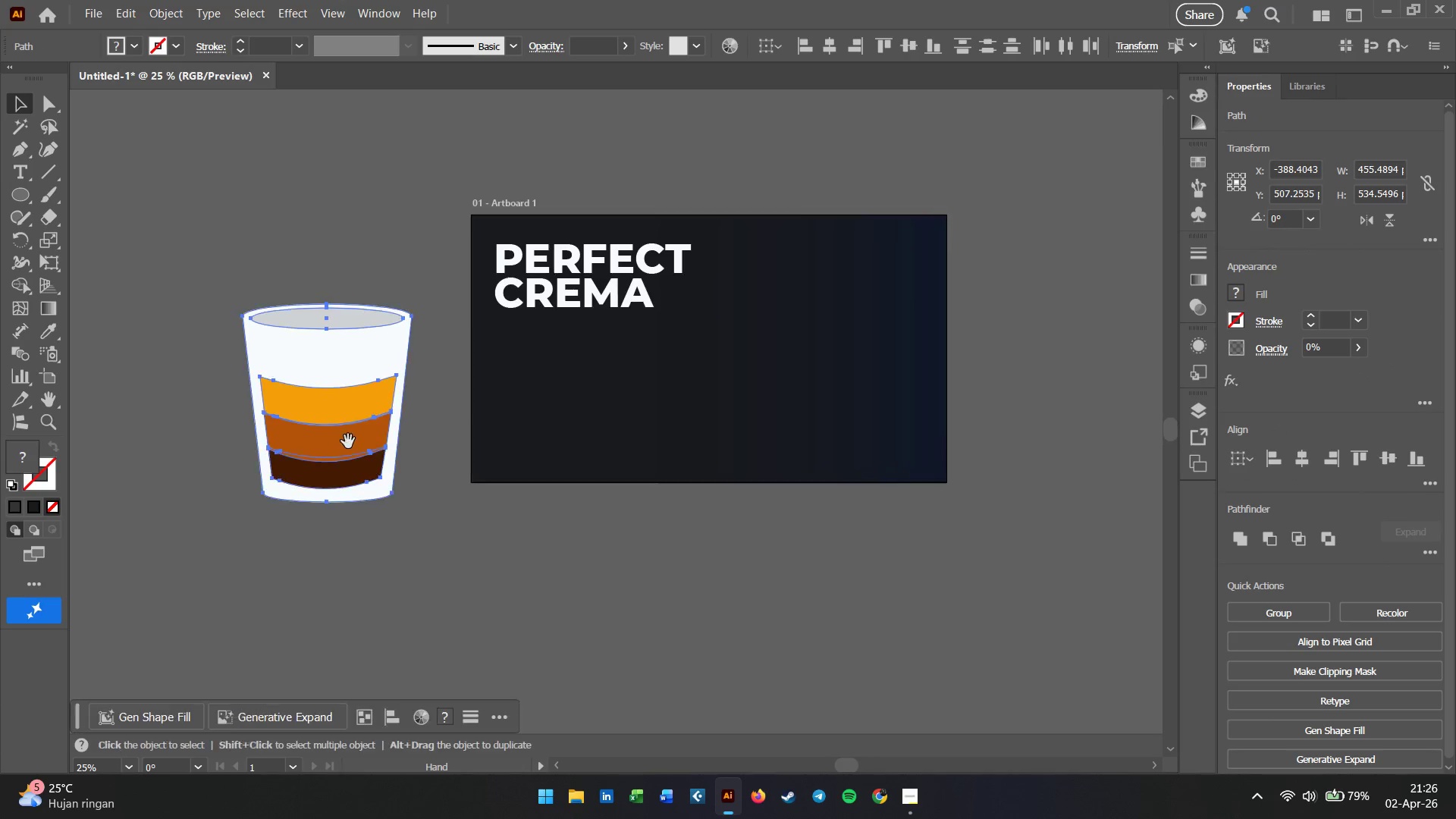 
key(Space)
 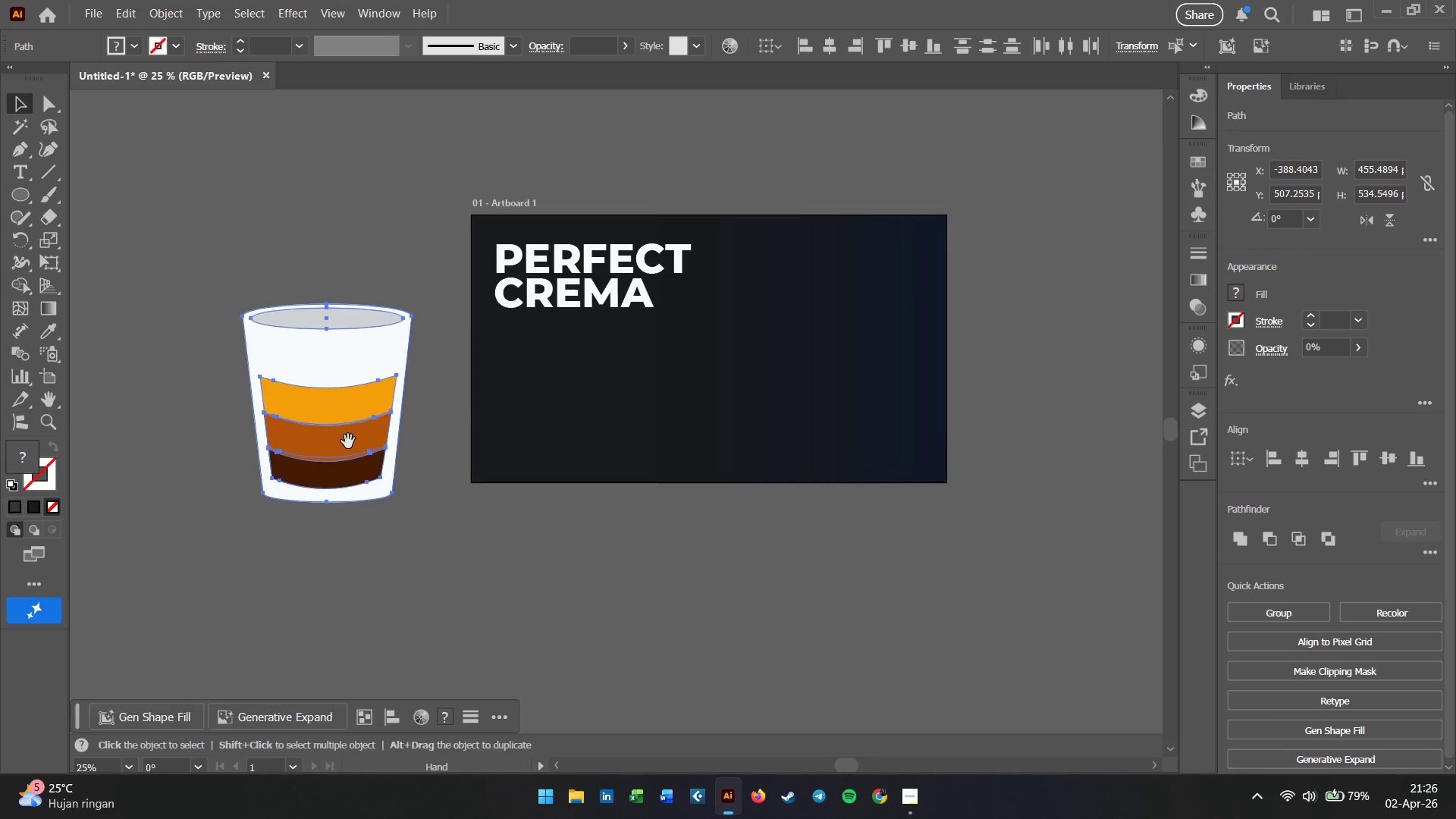 
key(Space)
 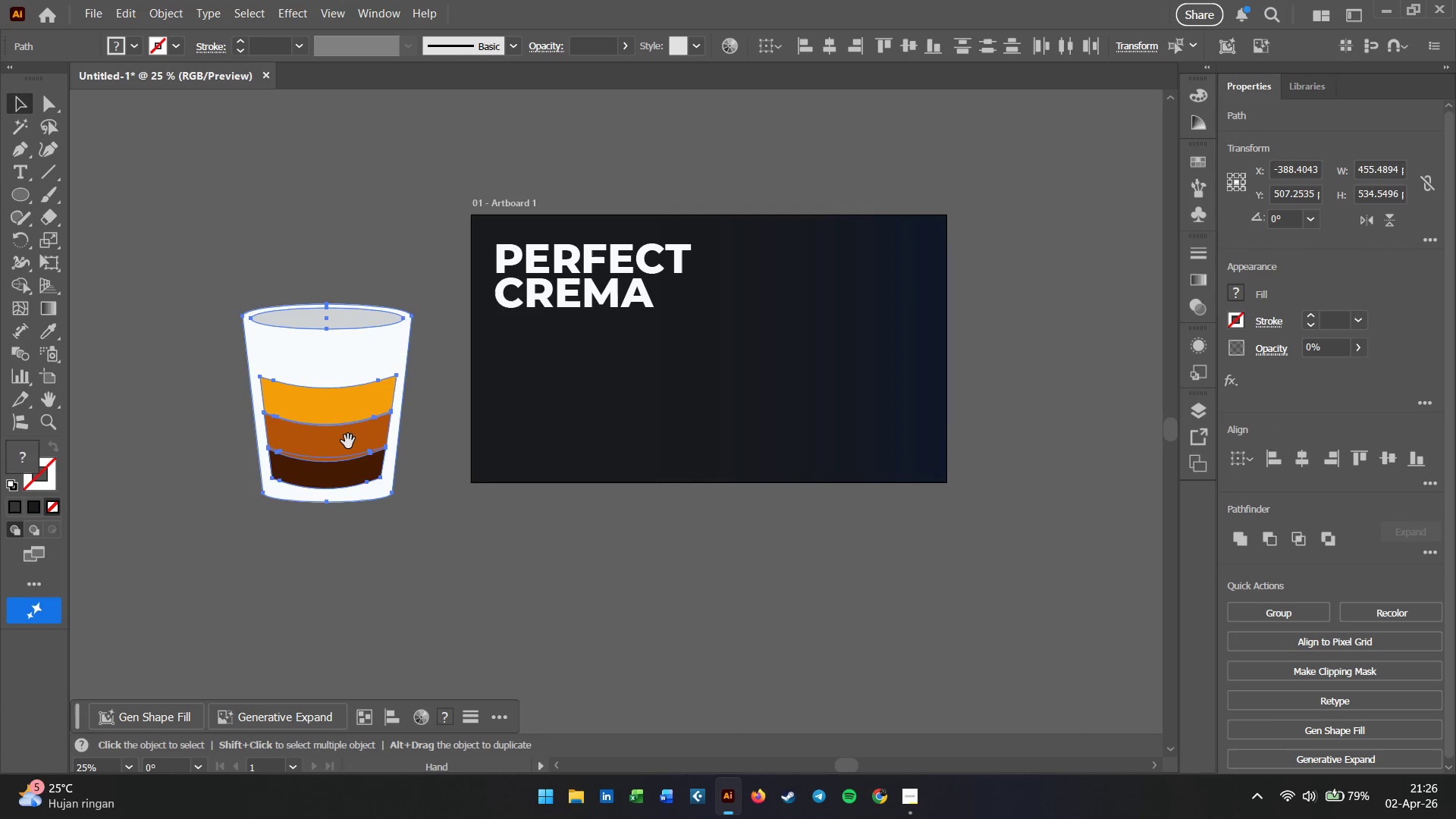 
key(Space)
 